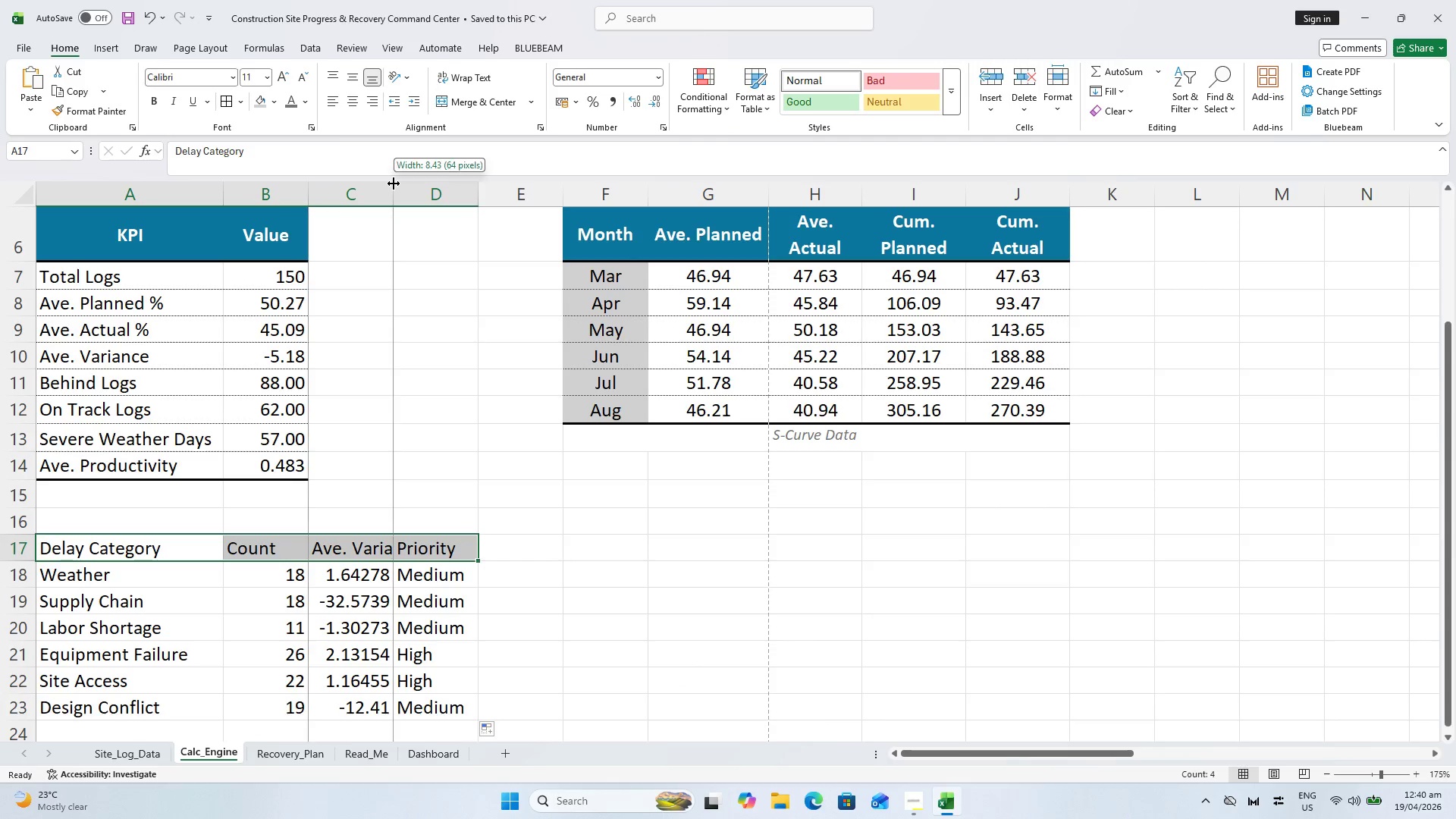 
double_click([394, 184])
 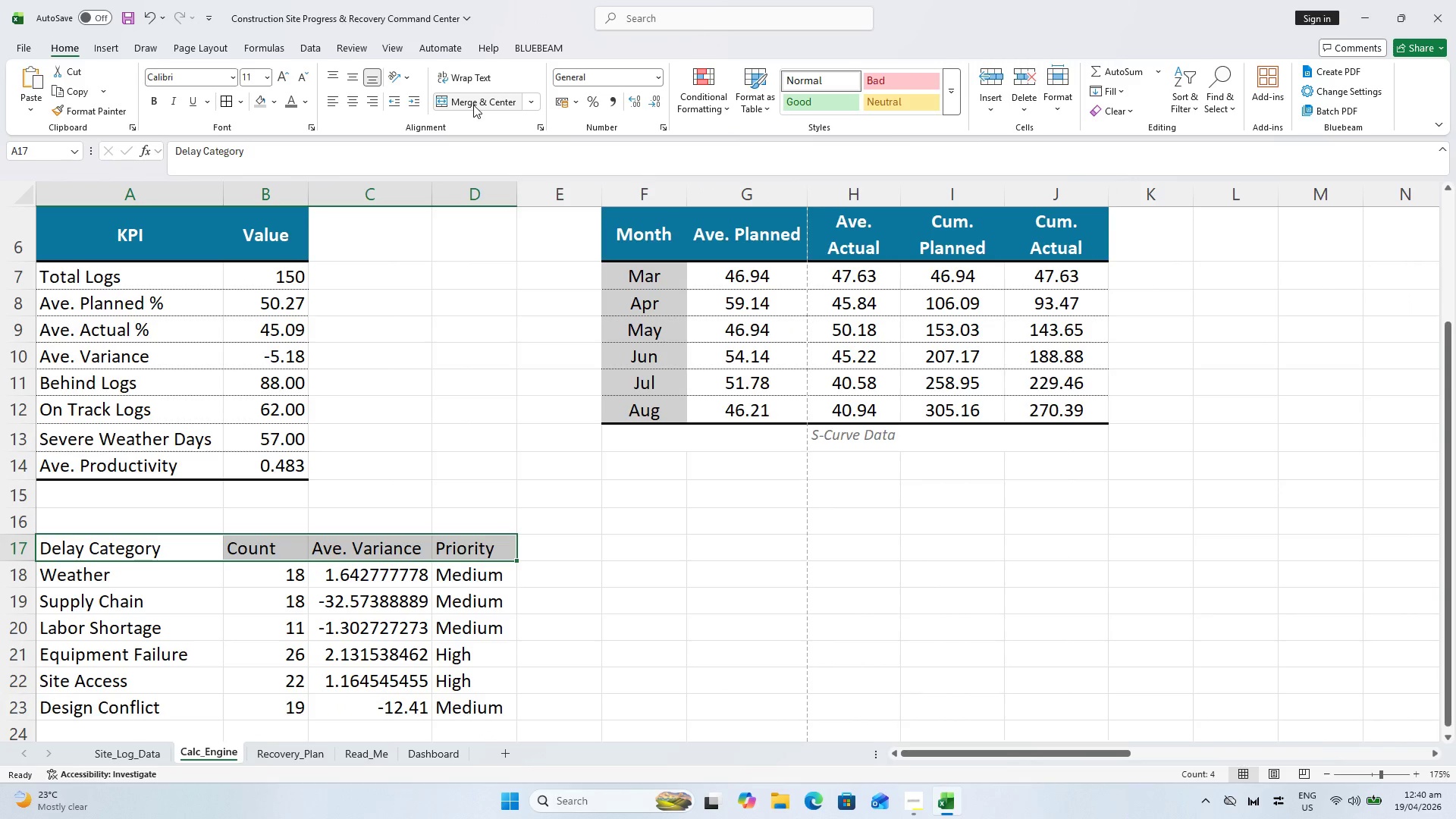 
mouse_move([466, 97])
 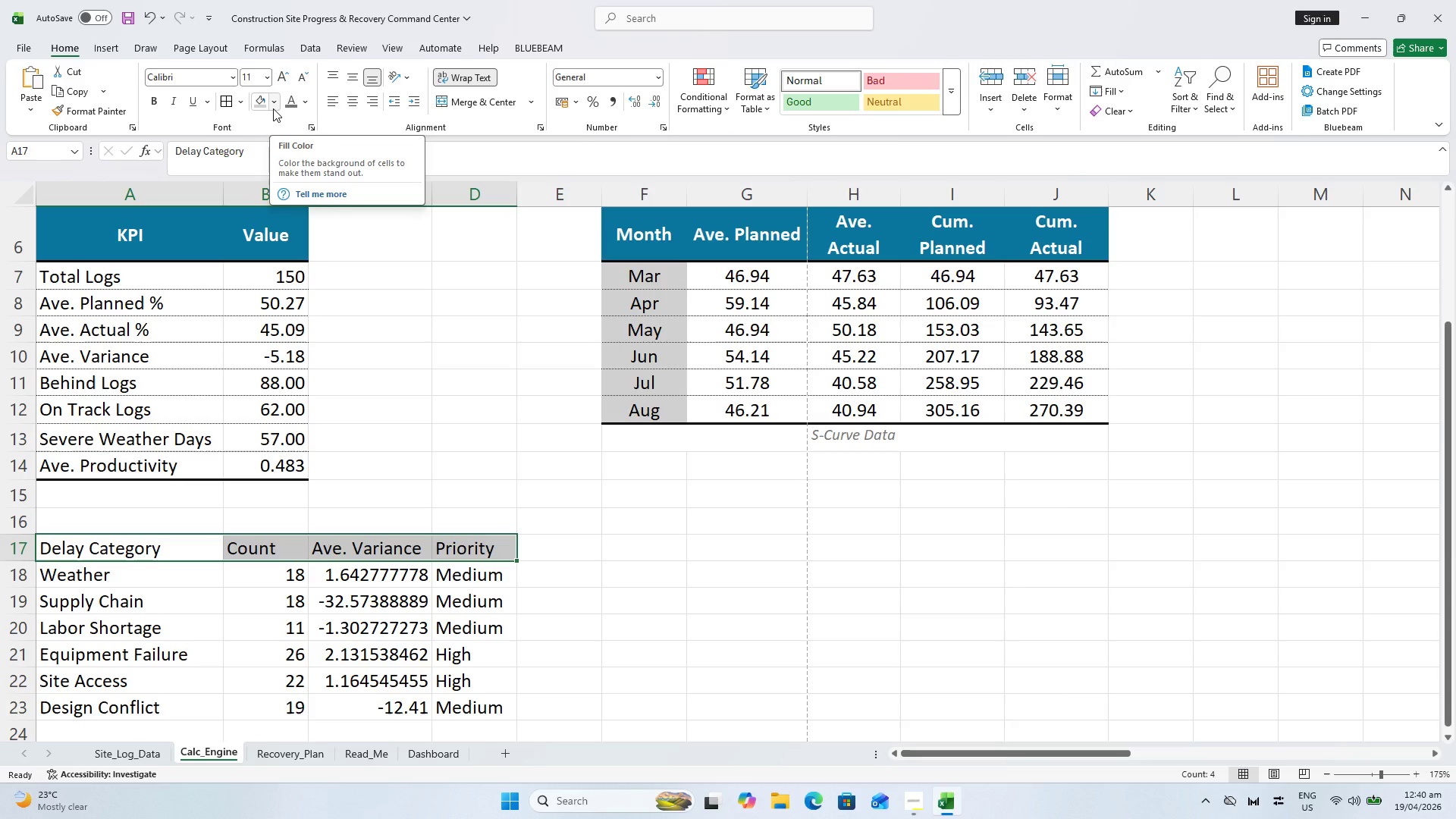 
wait(7.12)
 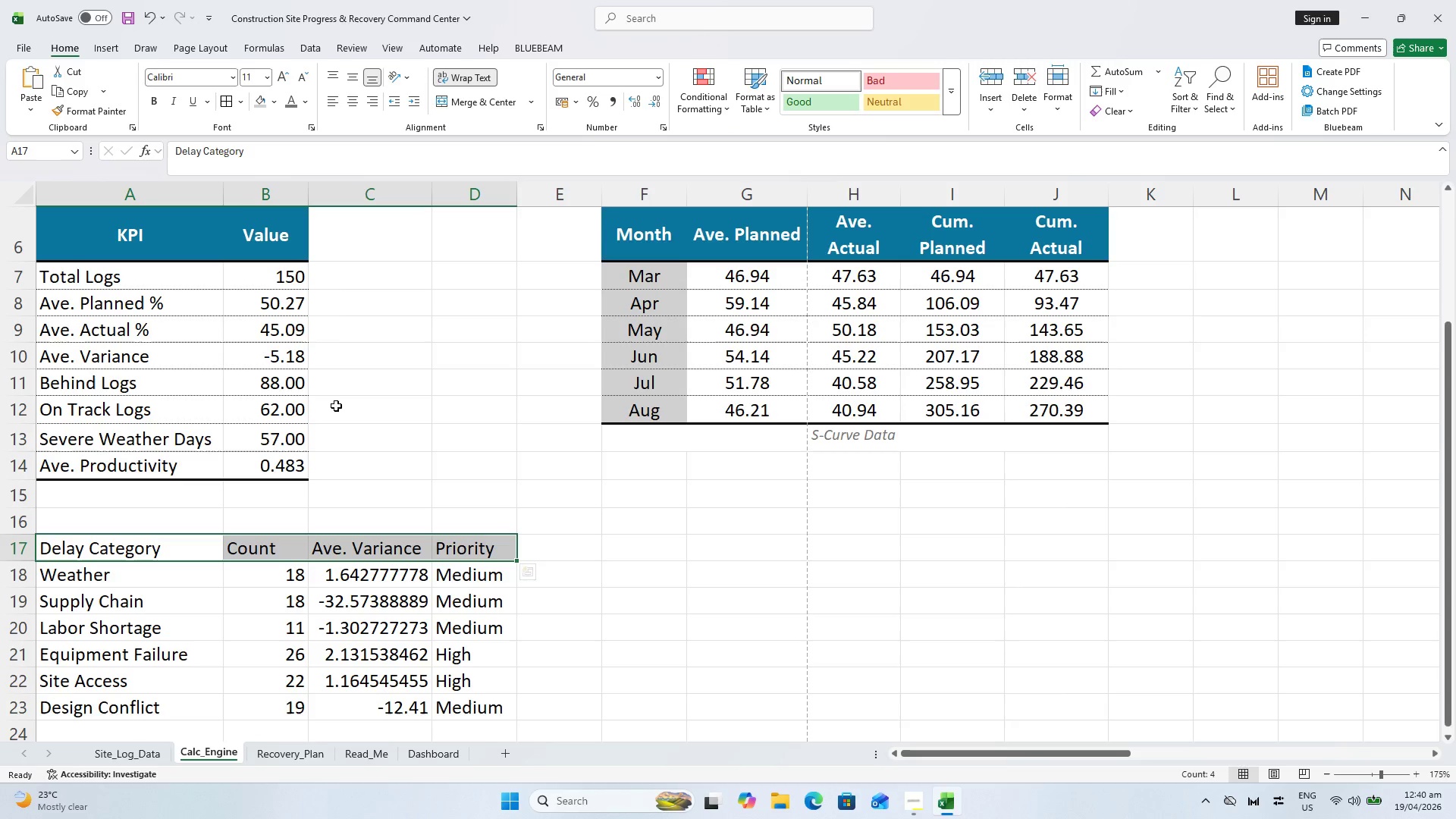 
left_click([280, 105])
 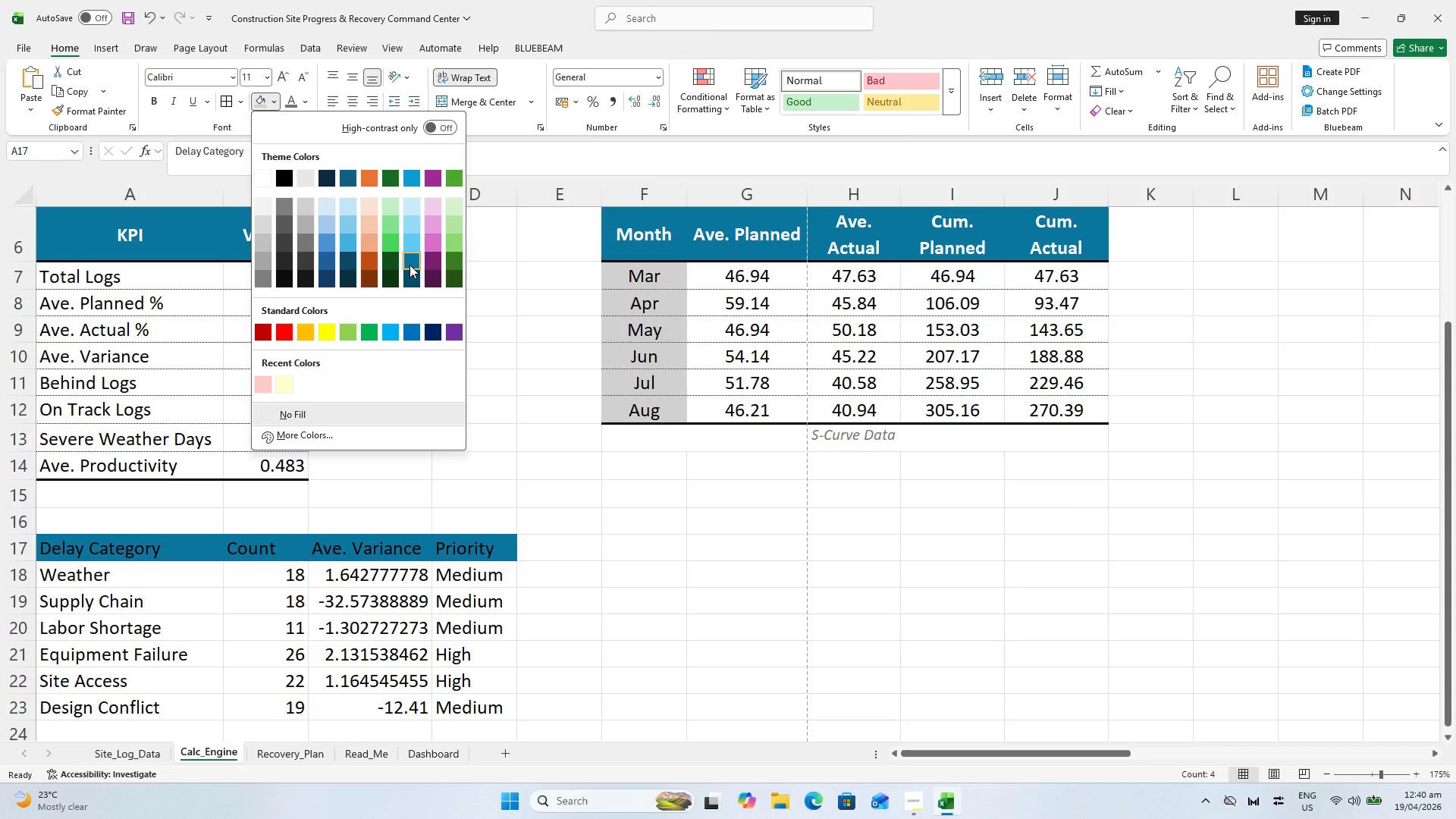 
left_click([410, 264])
 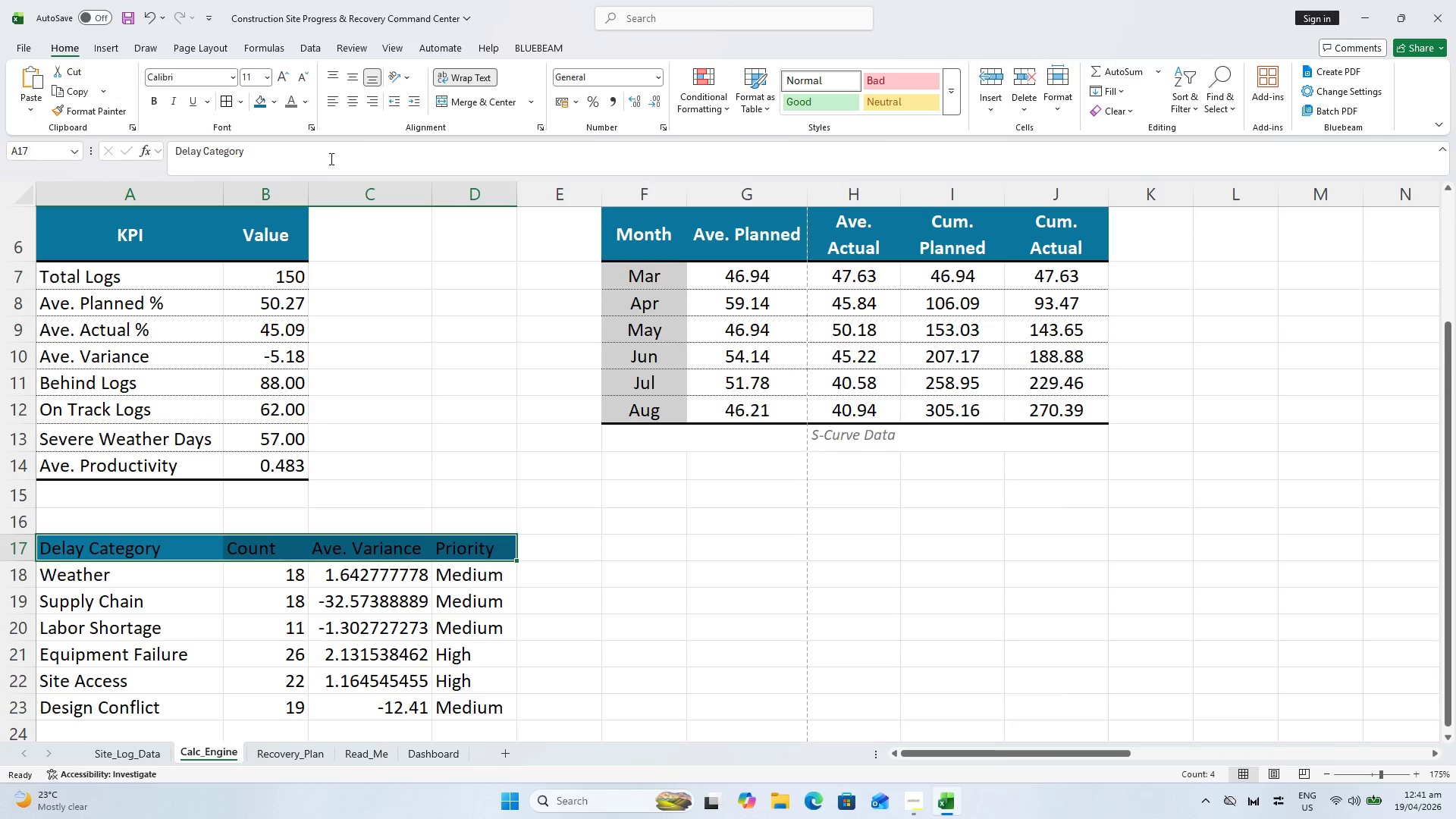 
key(Control+B)
 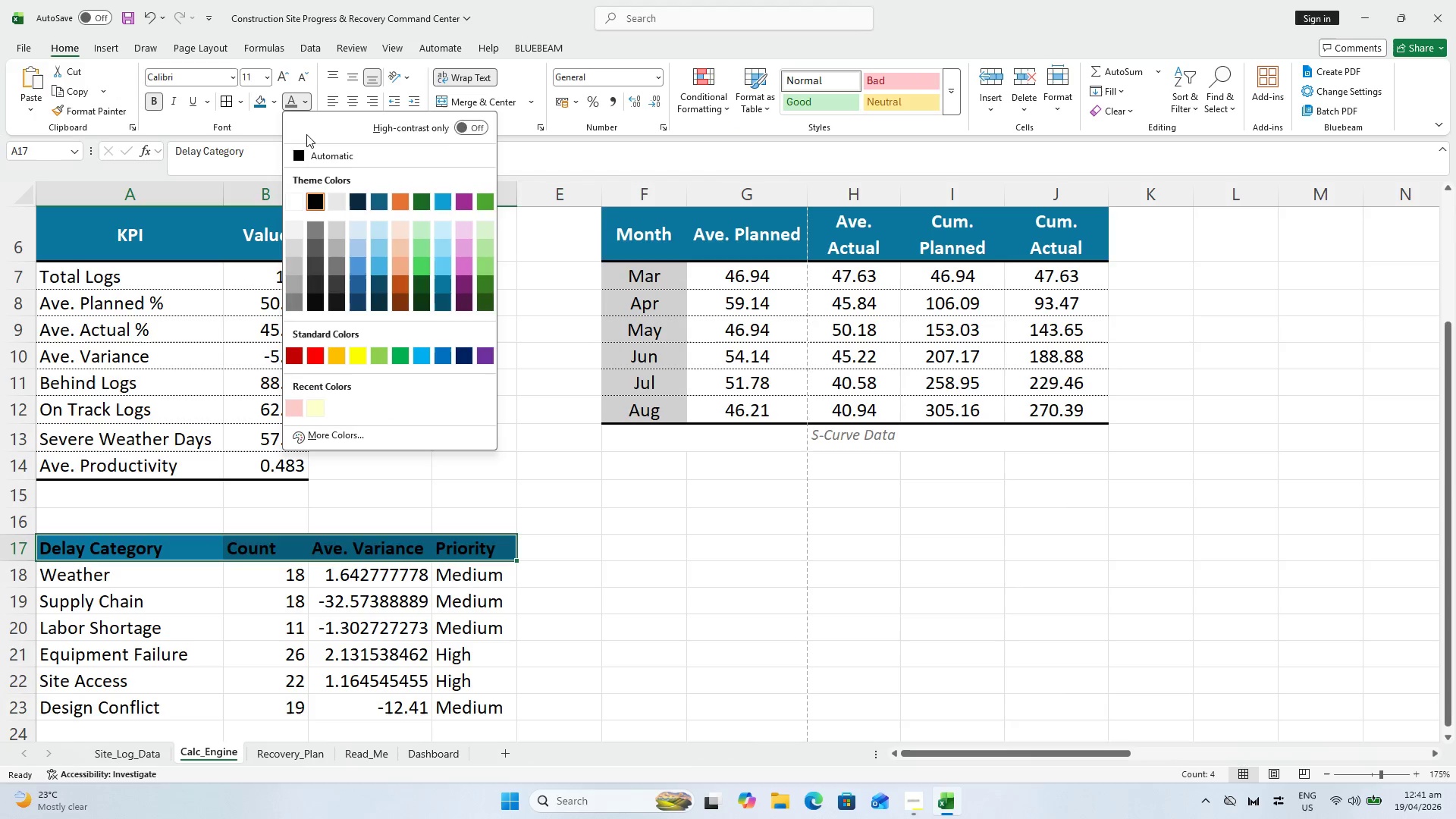 
left_click([300, 199])
 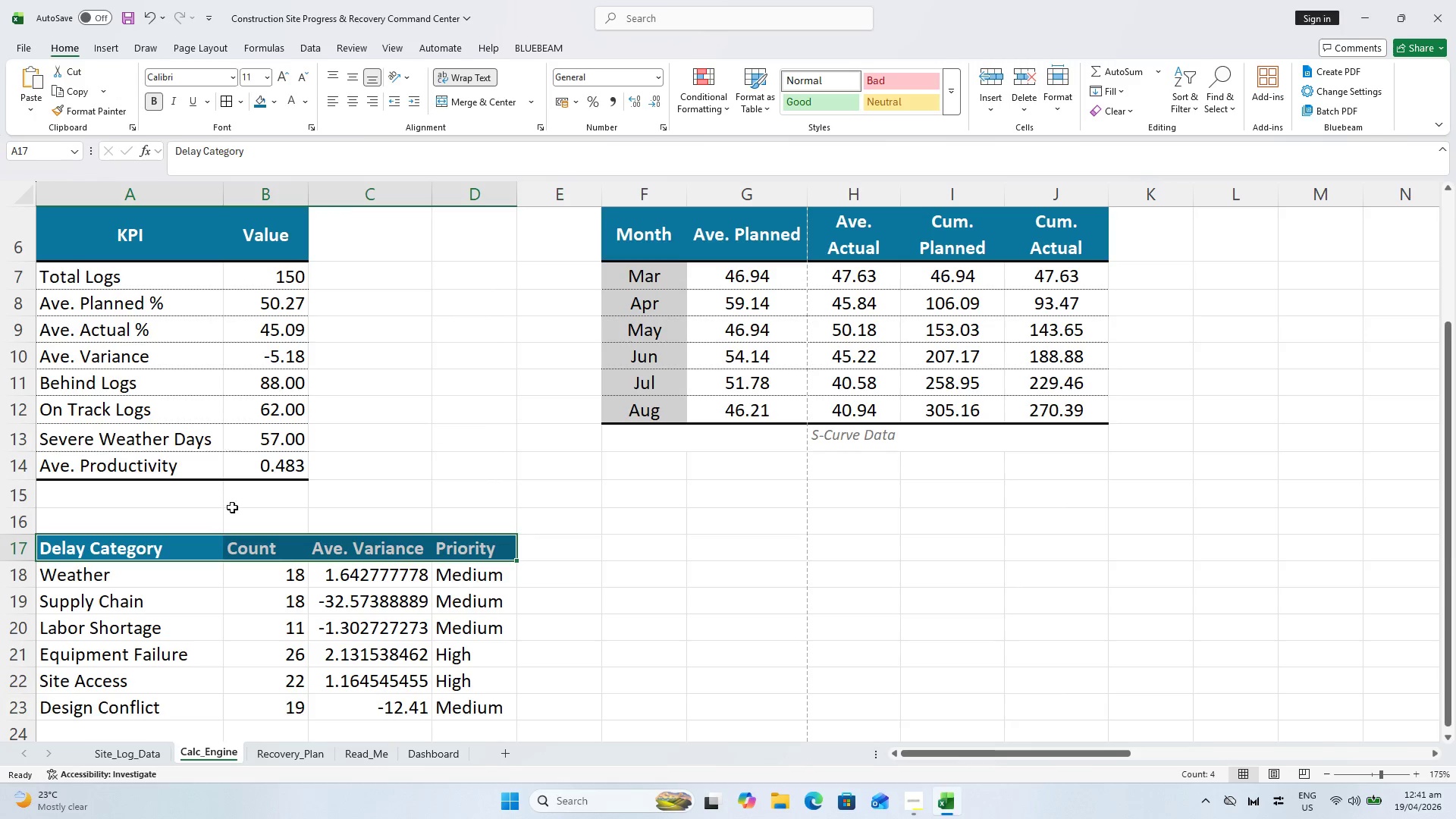 
scroll: coordinate [226, 538], scroll_direction: down, amount: 1.0
 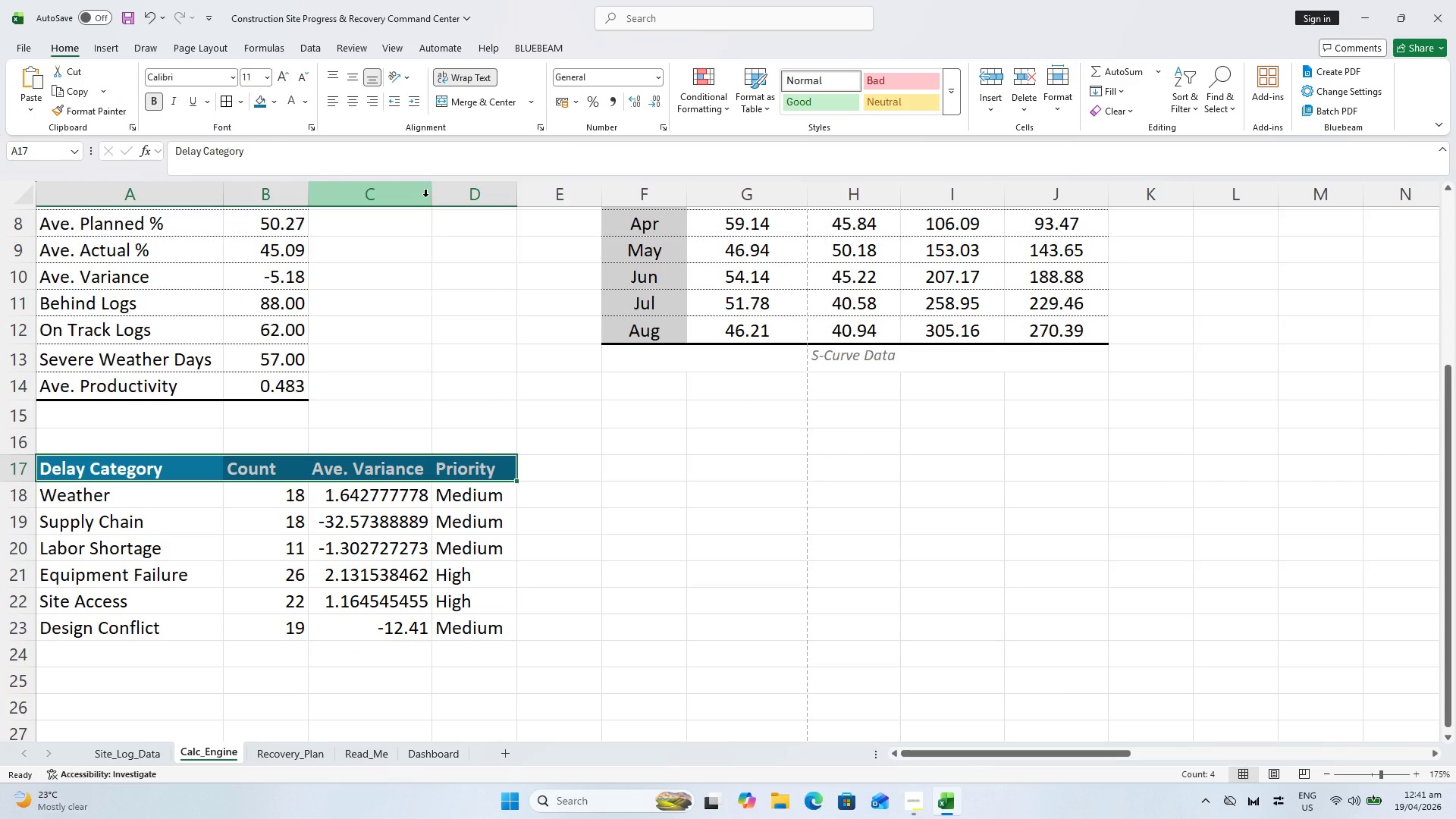 
left_click_drag(start_coordinate=[425, 196], to_coordinate=[409, 196])
 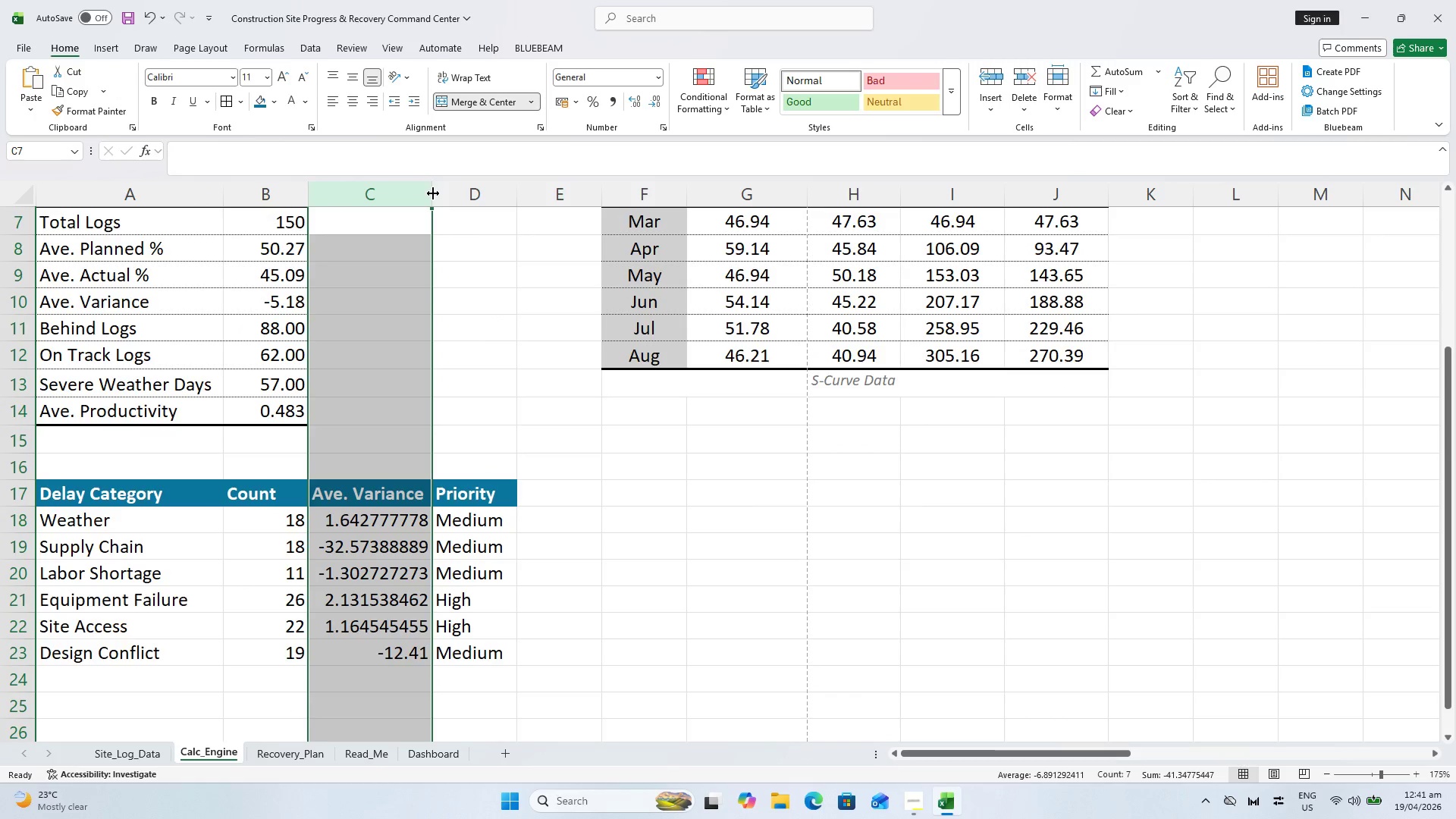 
left_click_drag(start_coordinate=[433, 193], to_coordinate=[421, 193])
 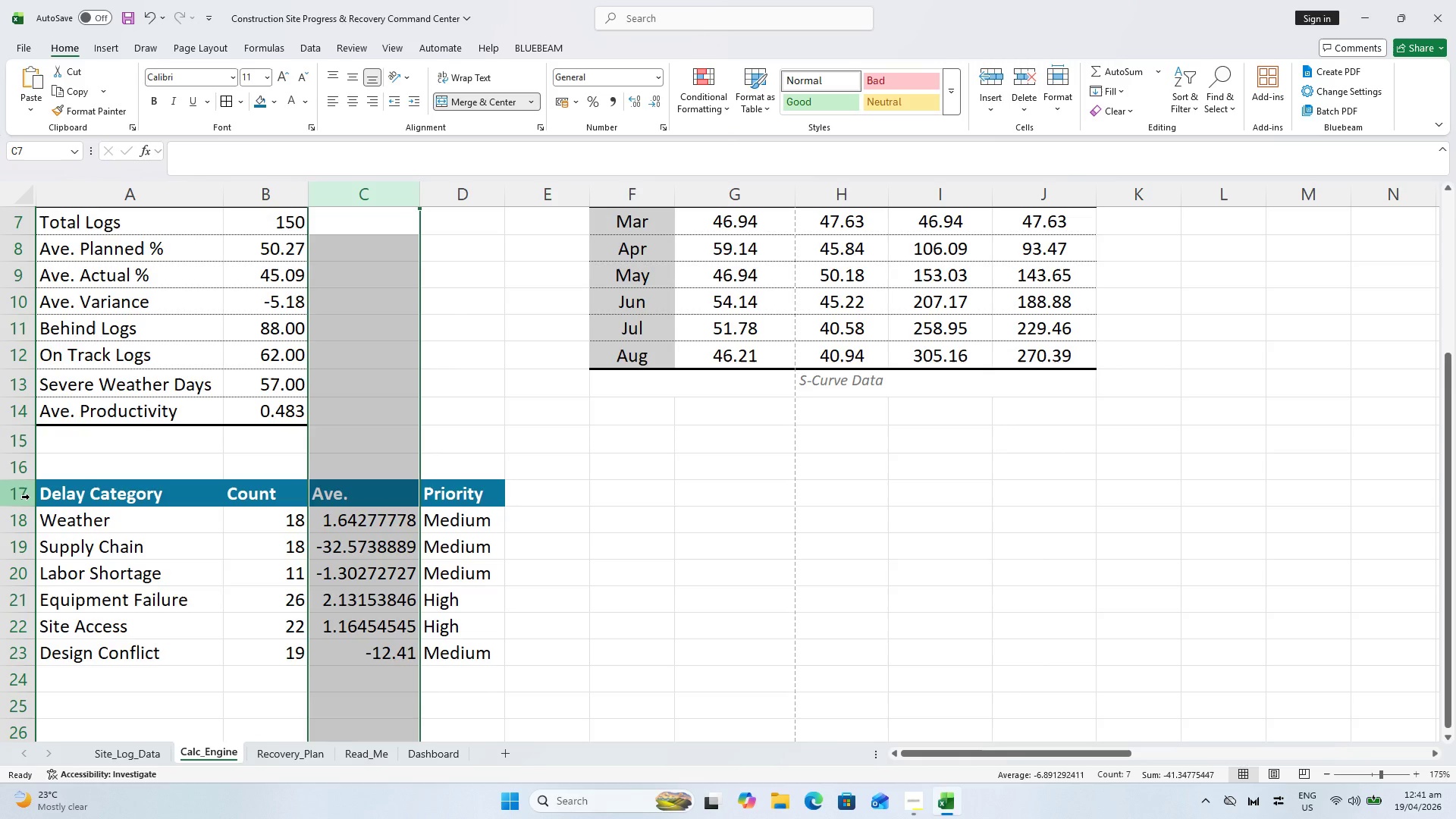 
left_click_drag(start_coordinate=[60, 494], to_coordinate=[426, 489])
 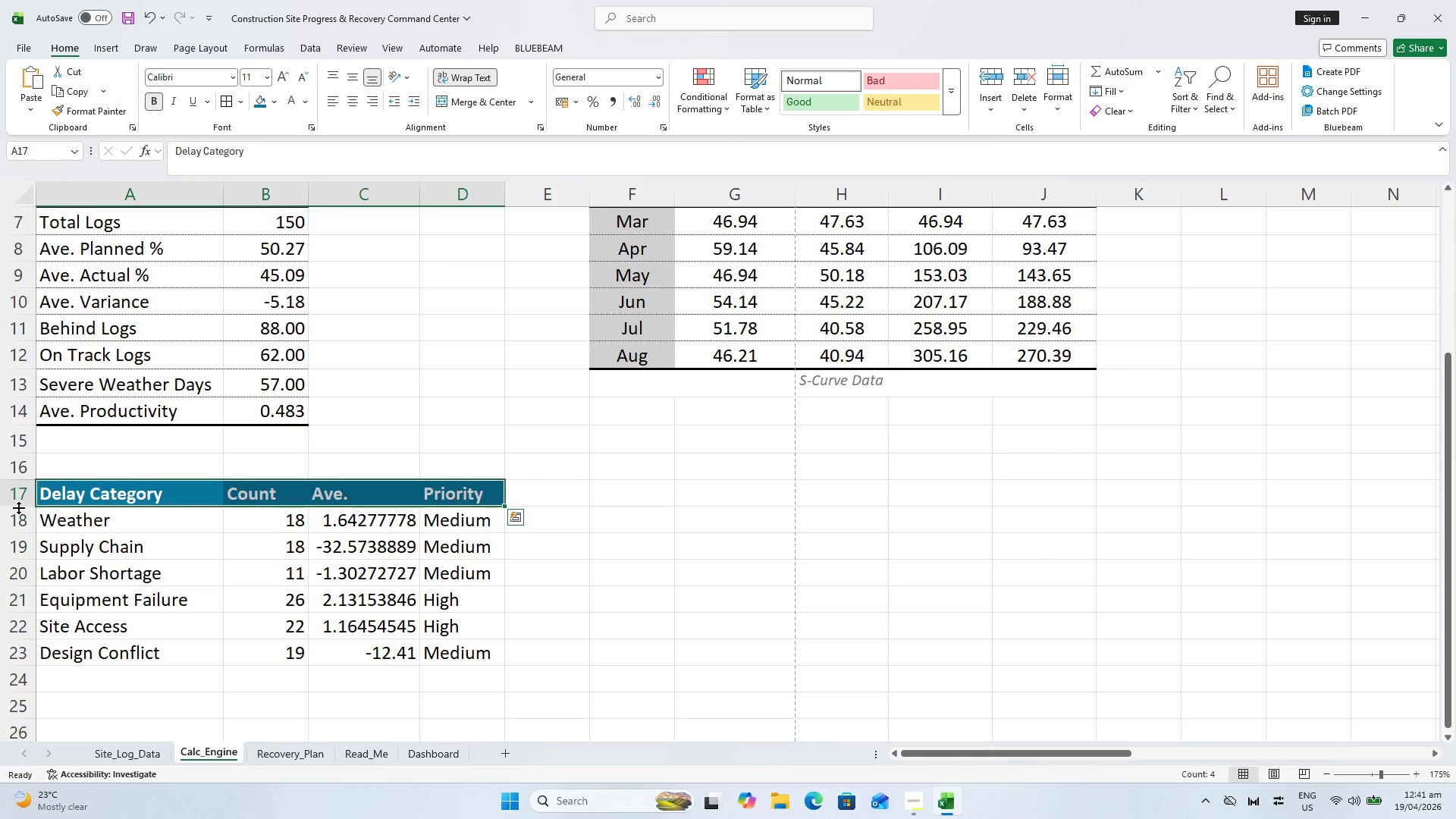 
double_click([18, 507])
 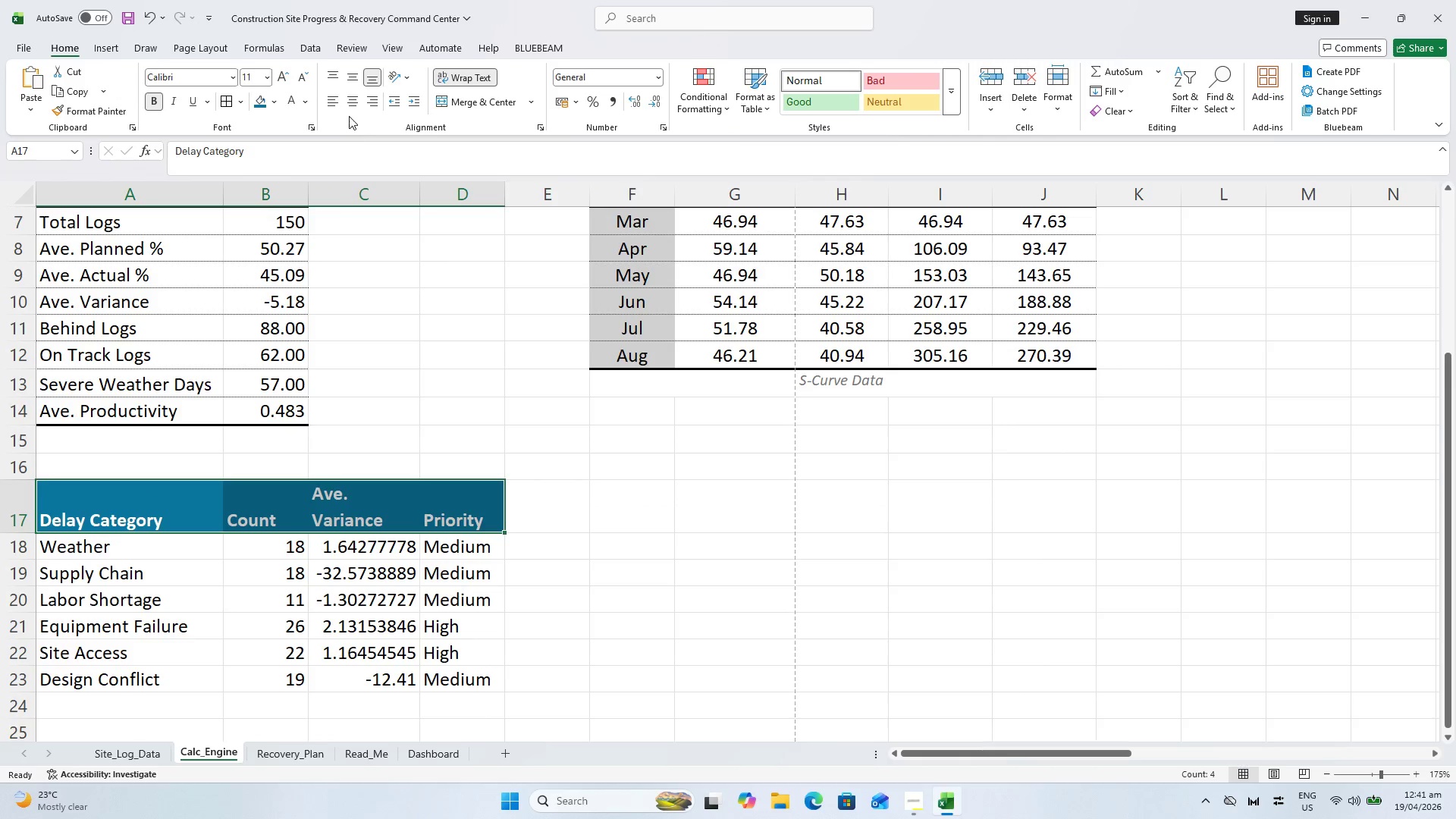 
double_click([355, 78])
 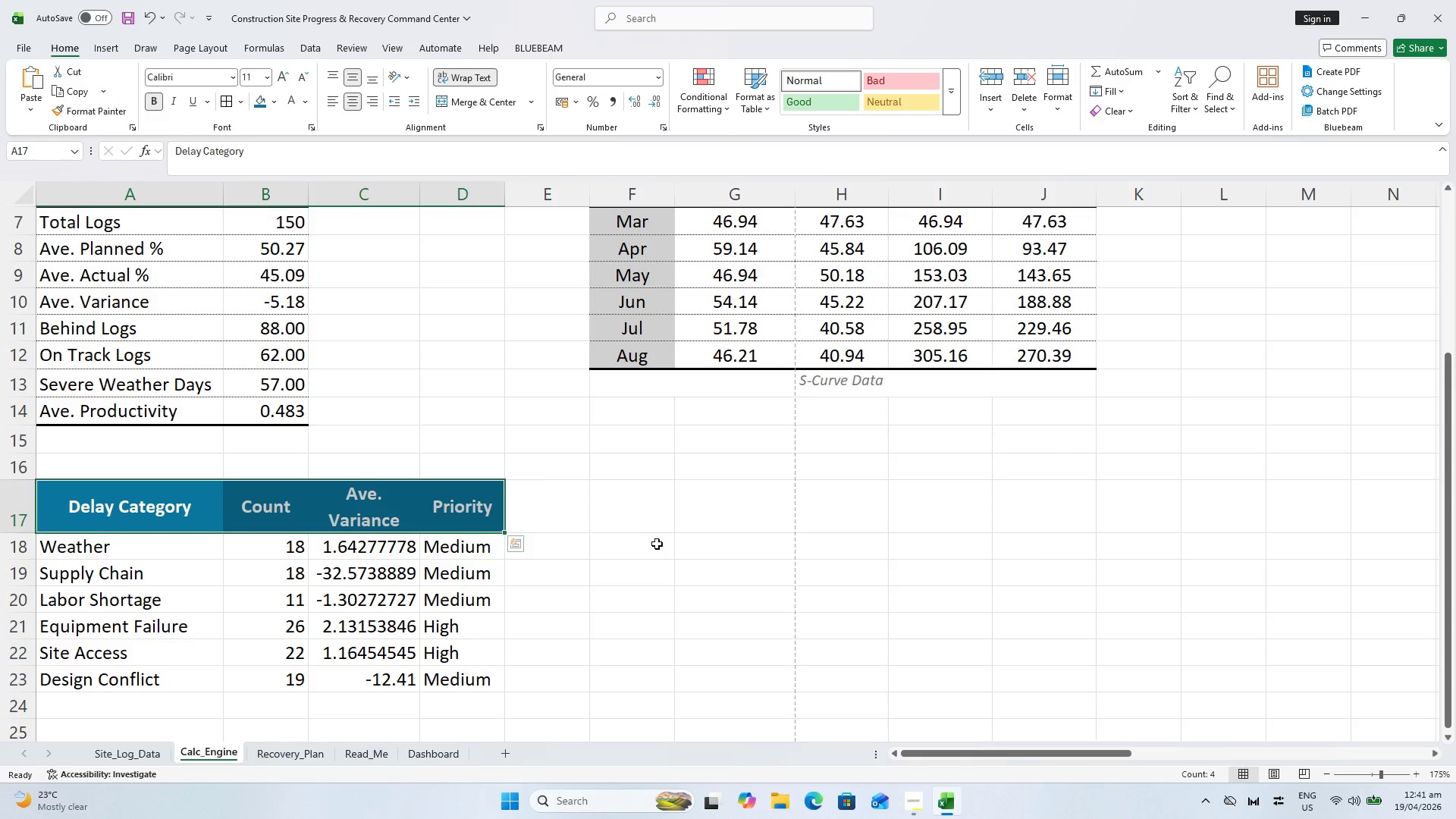 
triple_click([657, 544])
 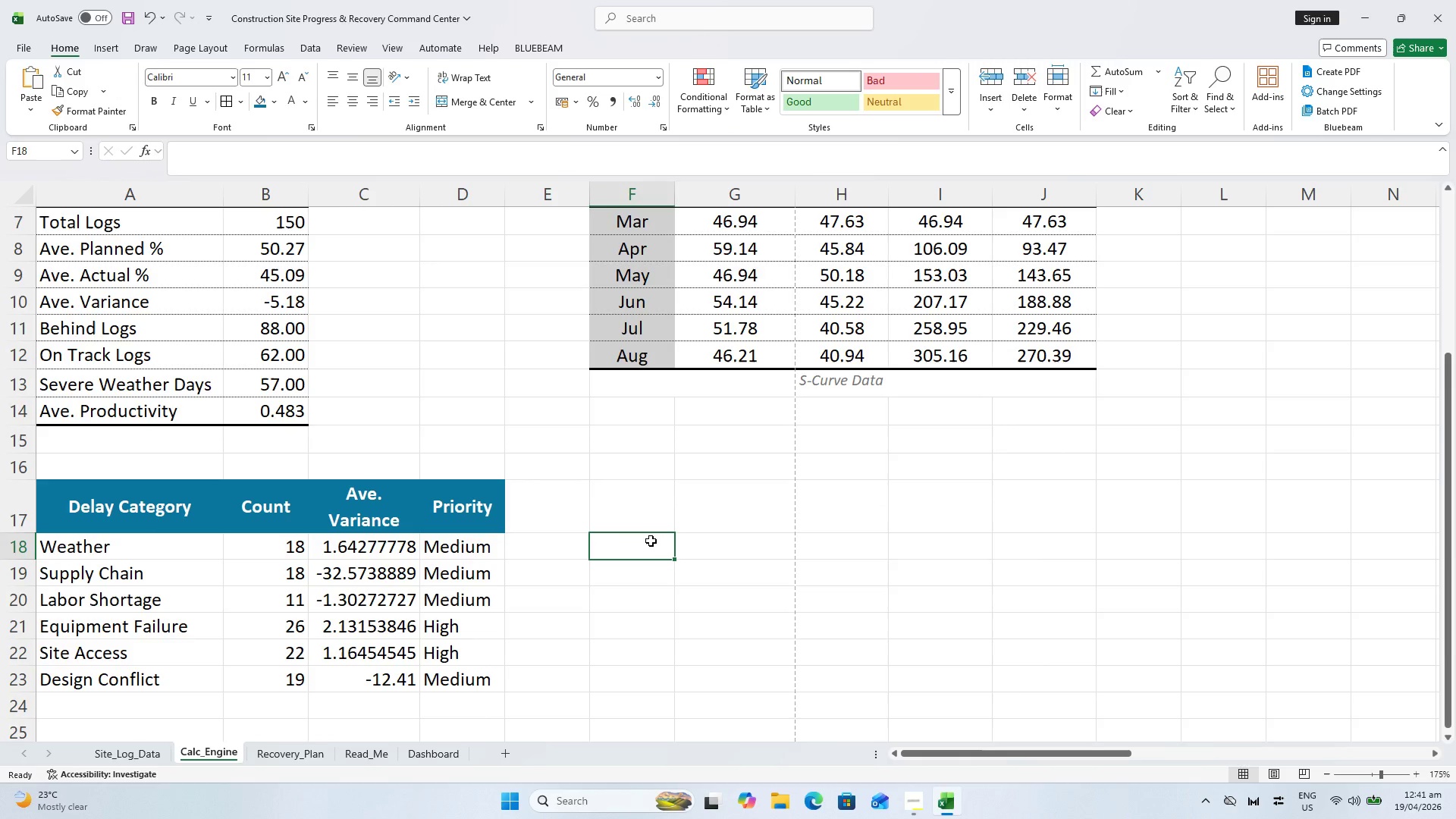 
key(Control+S)
 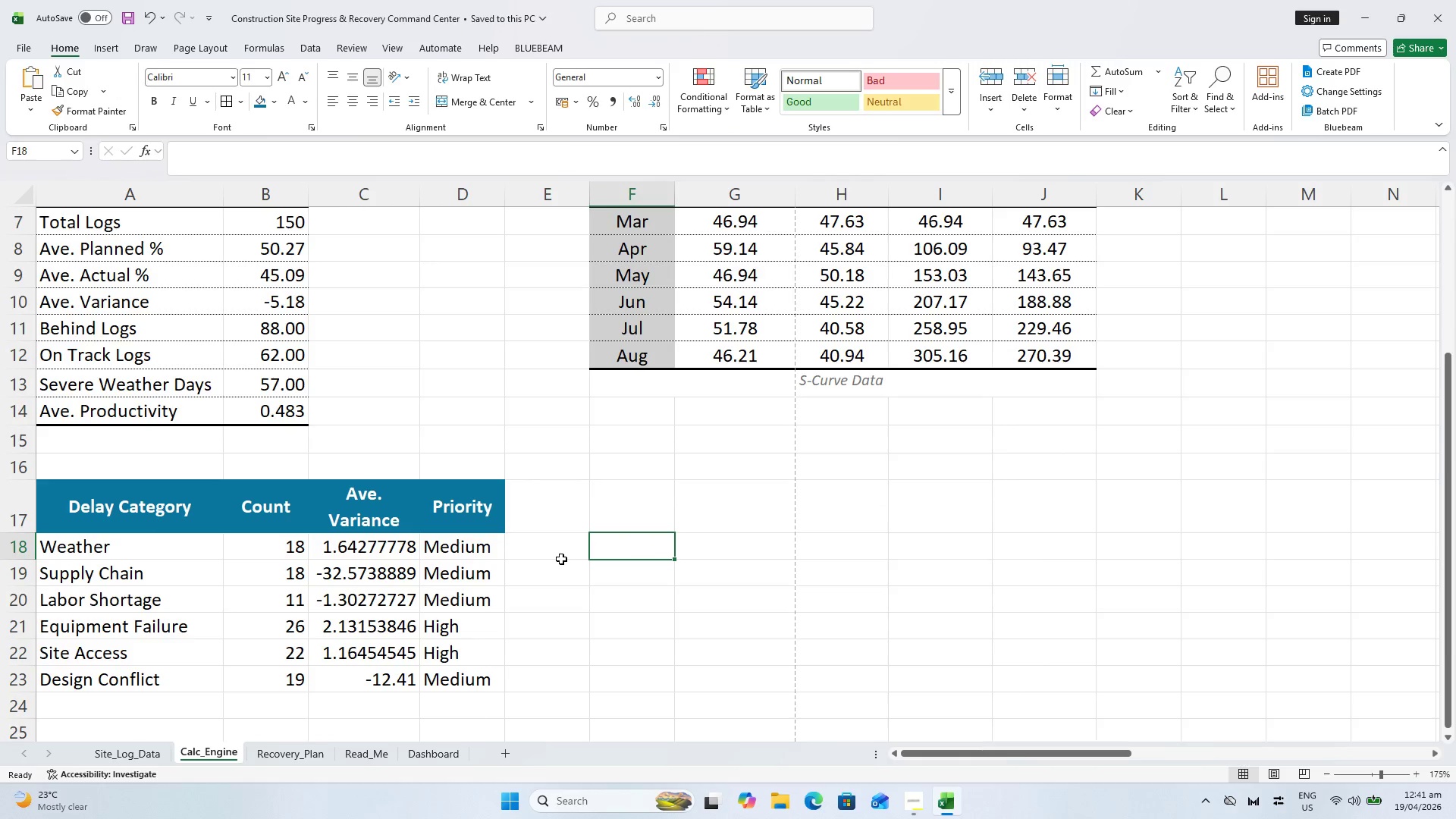 
scroll: coordinate [561, 559], scroll_direction: down, amount: 2.0
 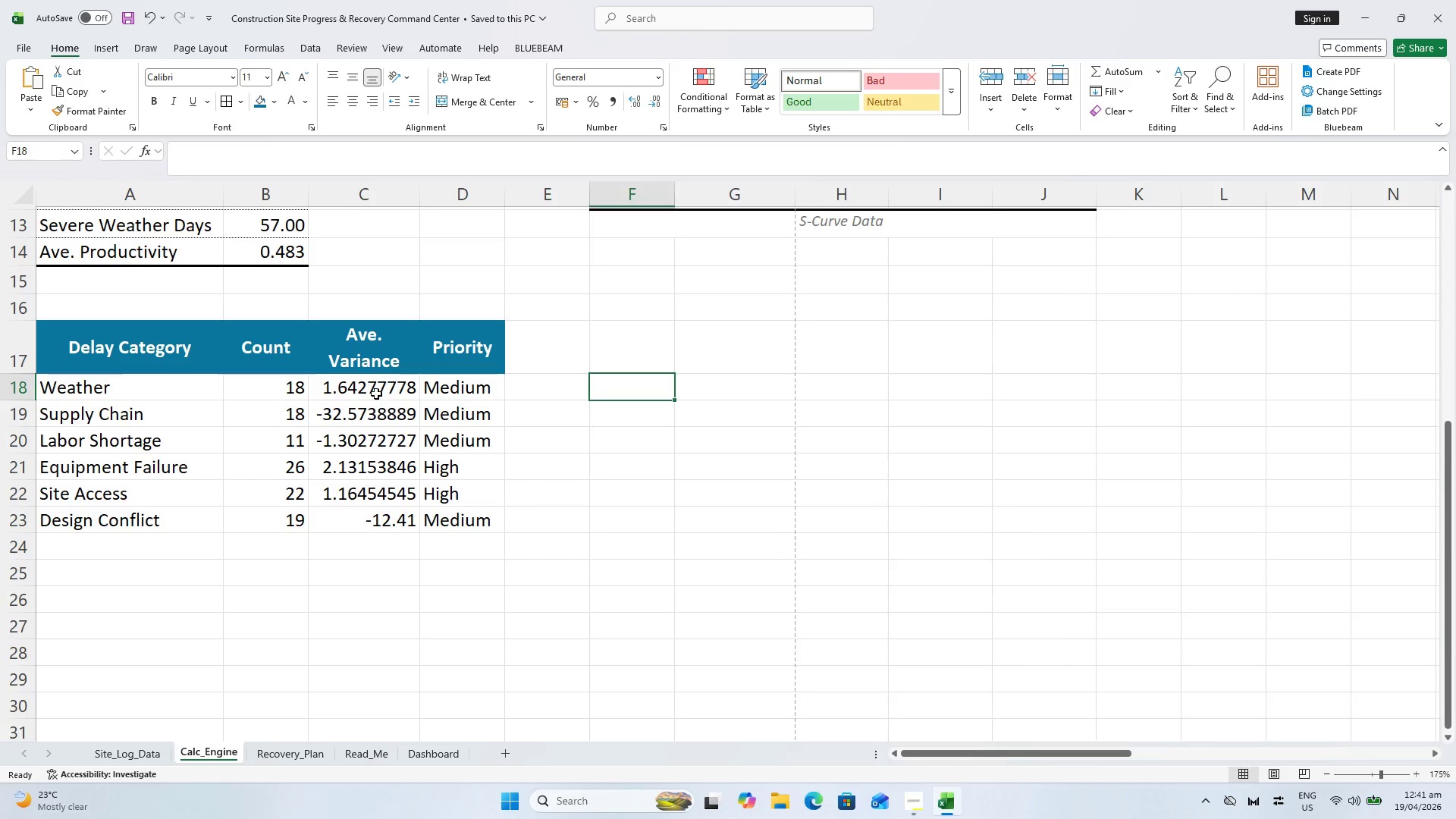 
left_click_drag(start_coordinate=[375, 388], to_coordinate=[392, 513])
 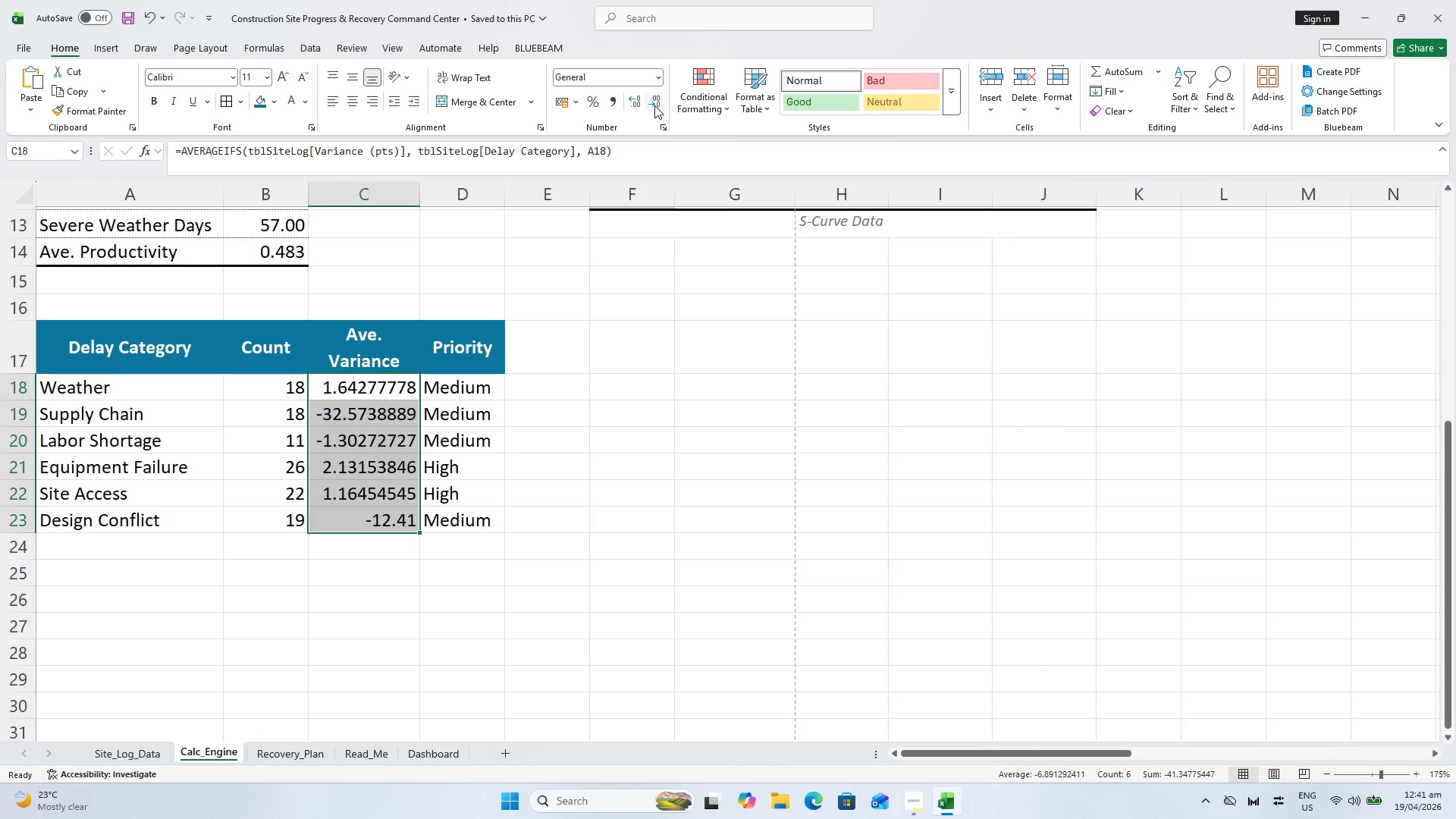 
left_click([654, 105])
 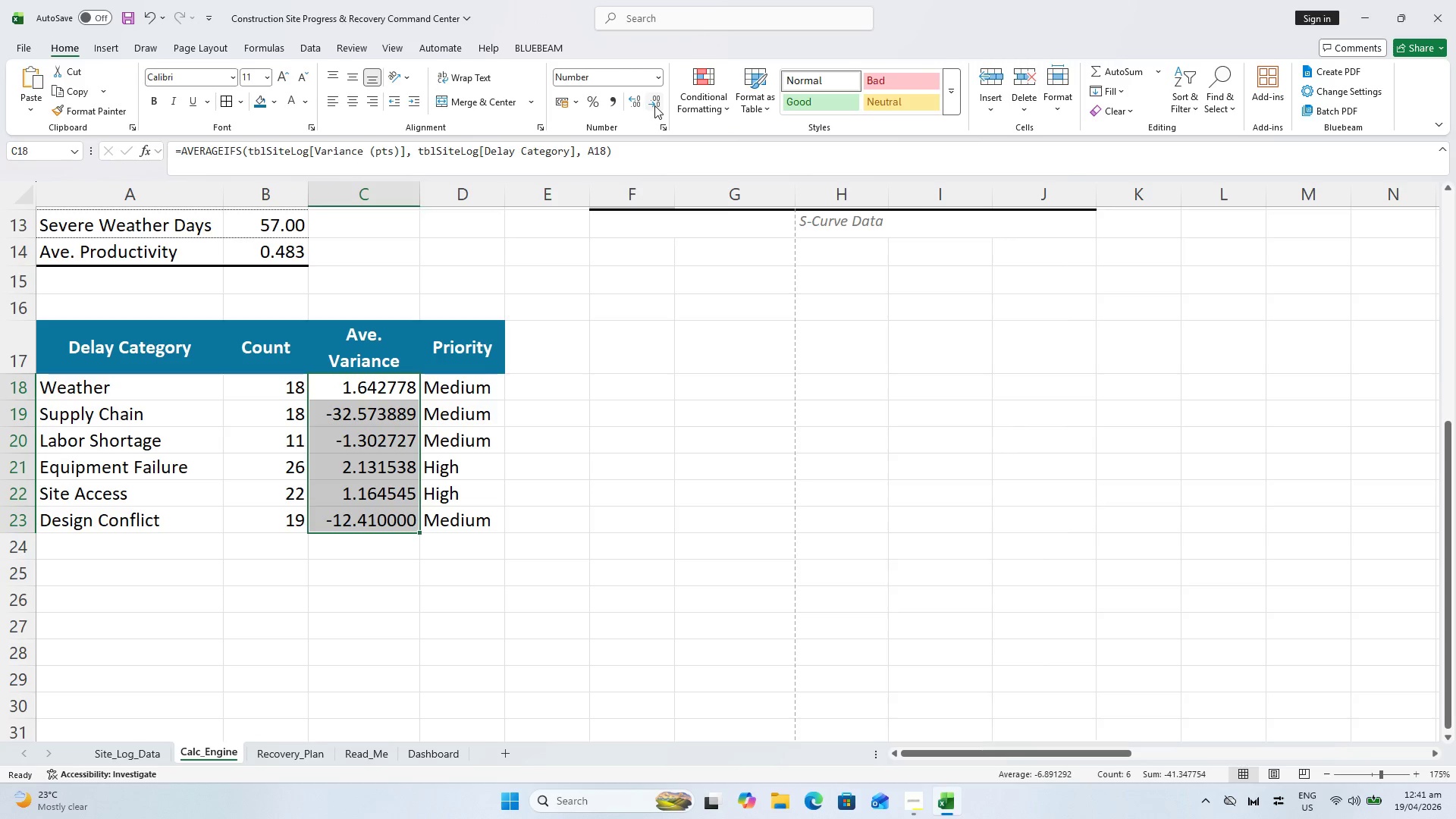 
double_click([654, 105])
 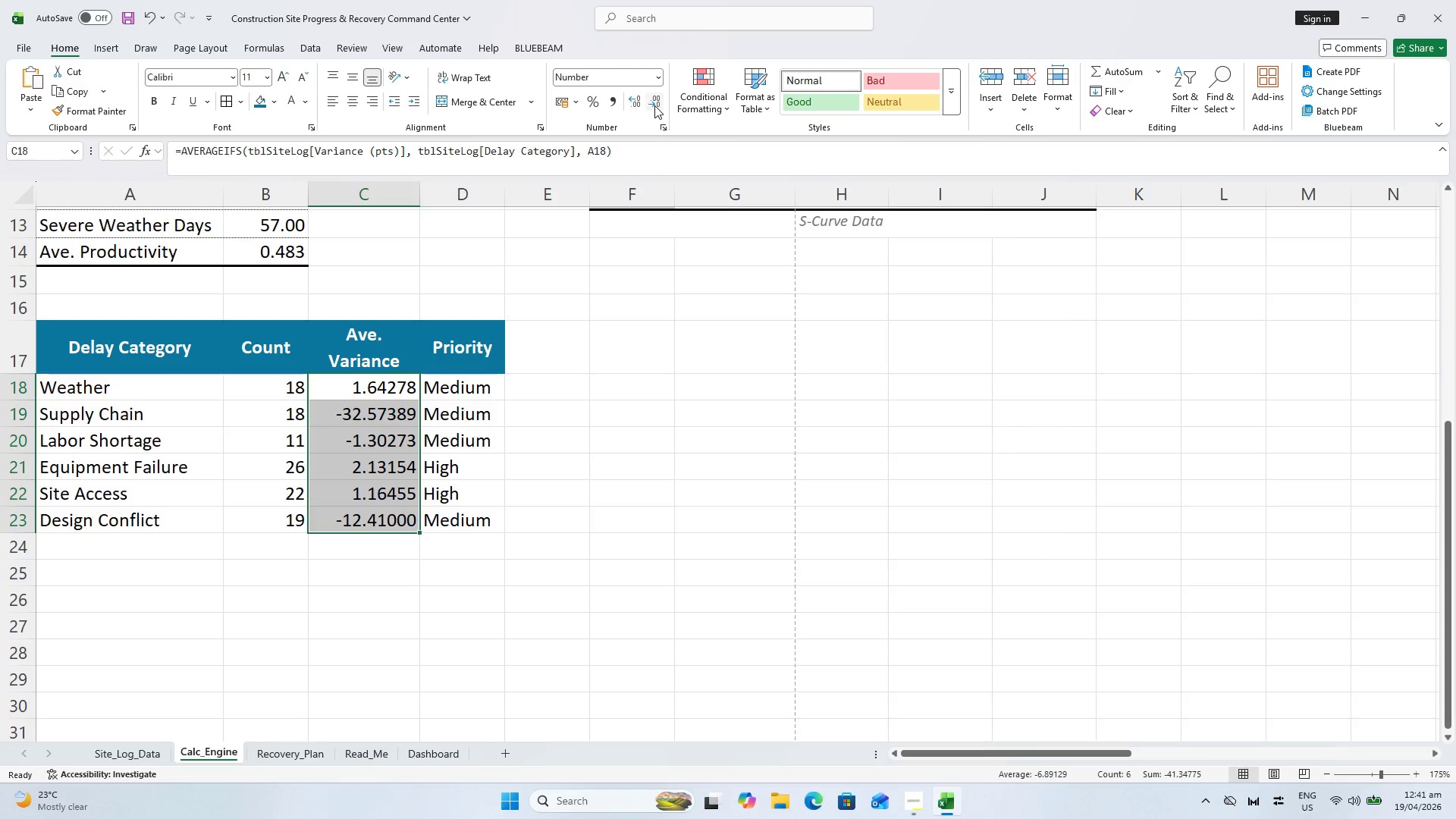 
triple_click([654, 105])
 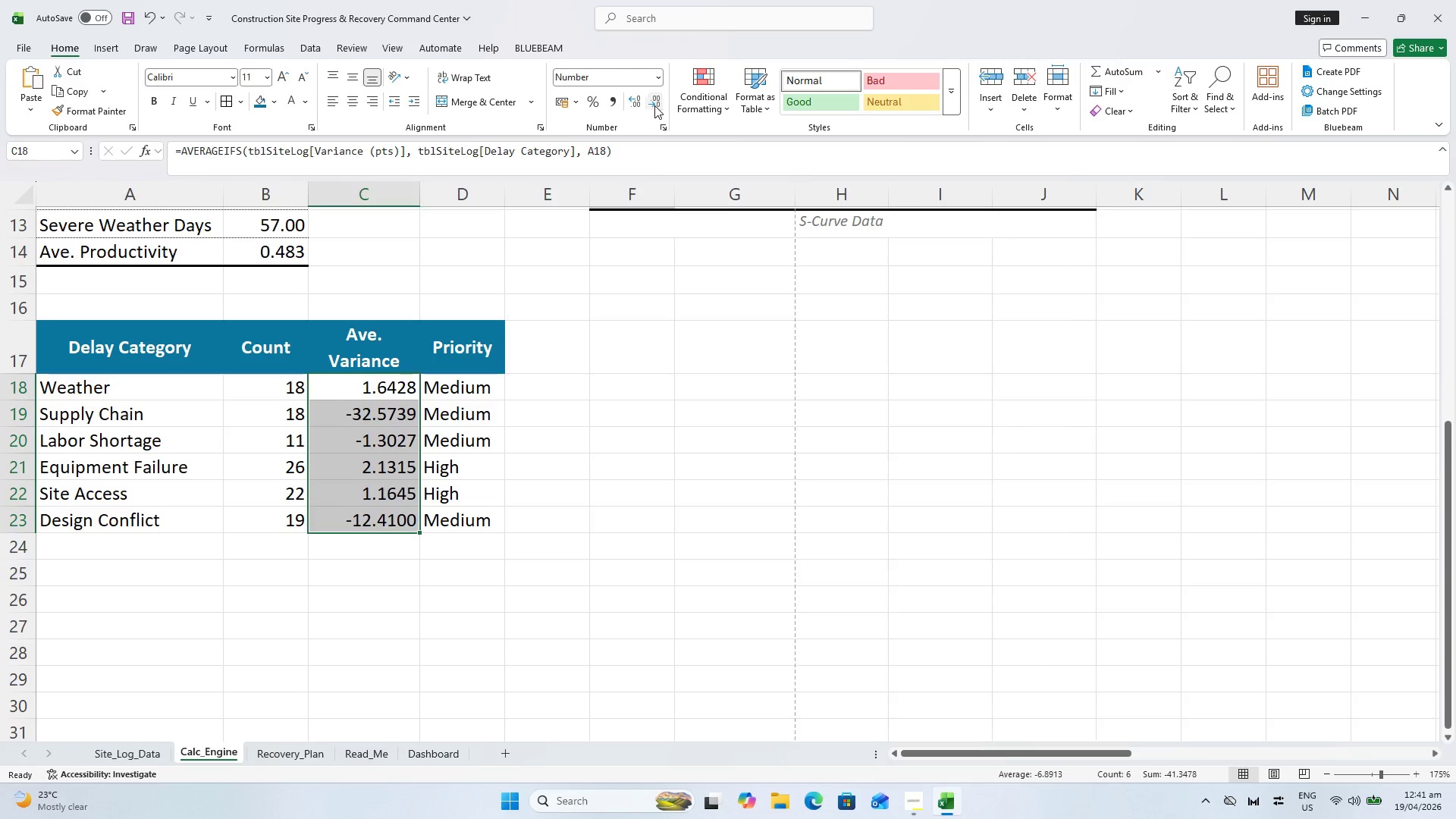 
triple_click([654, 105])
 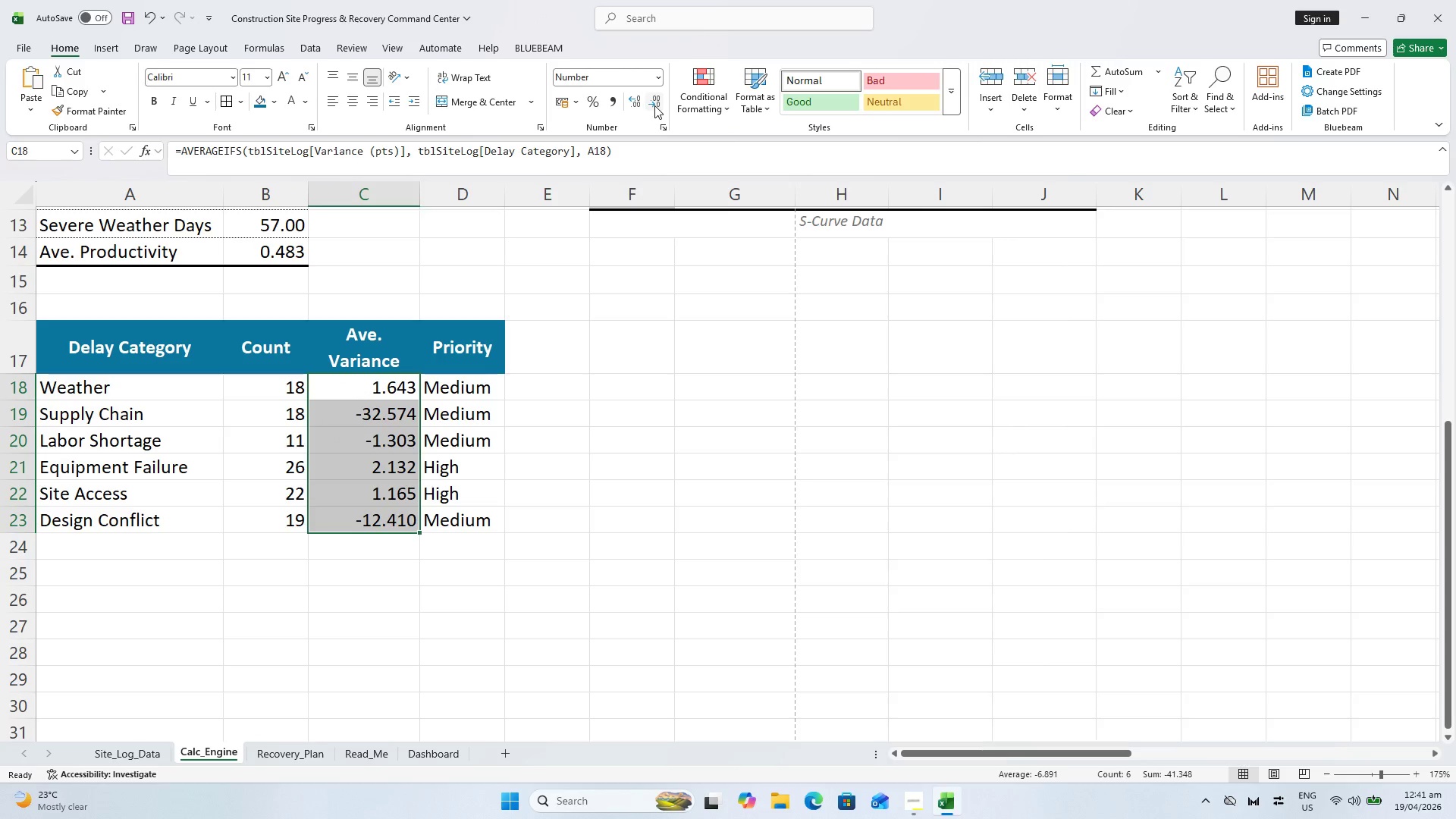 
left_click([654, 105])
 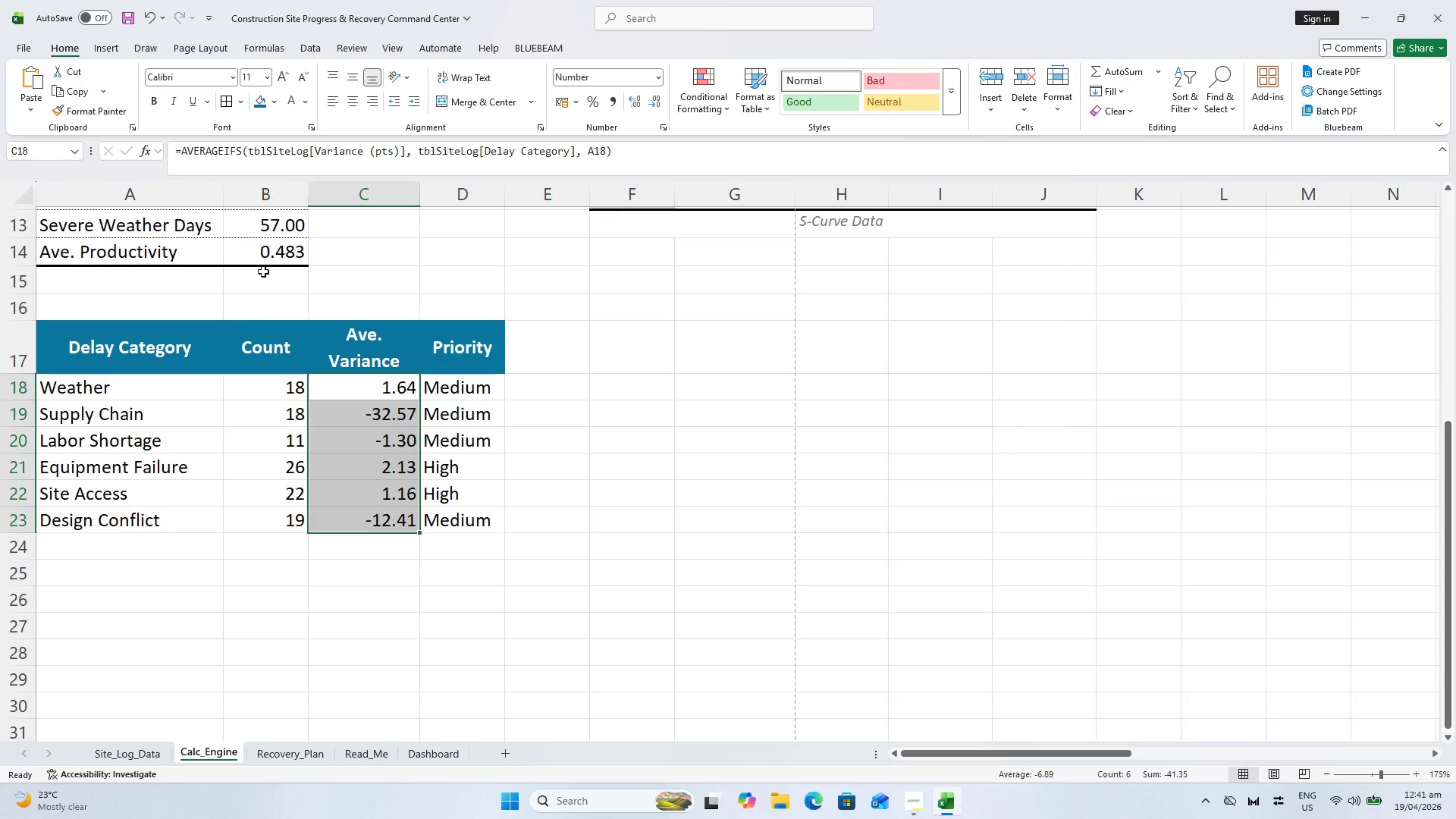 
hold_key(key=ShiftLeft, duration=0.77)
left_click_drag(start_coordinate=[368, 515], to_coordinate=[372, 516])
 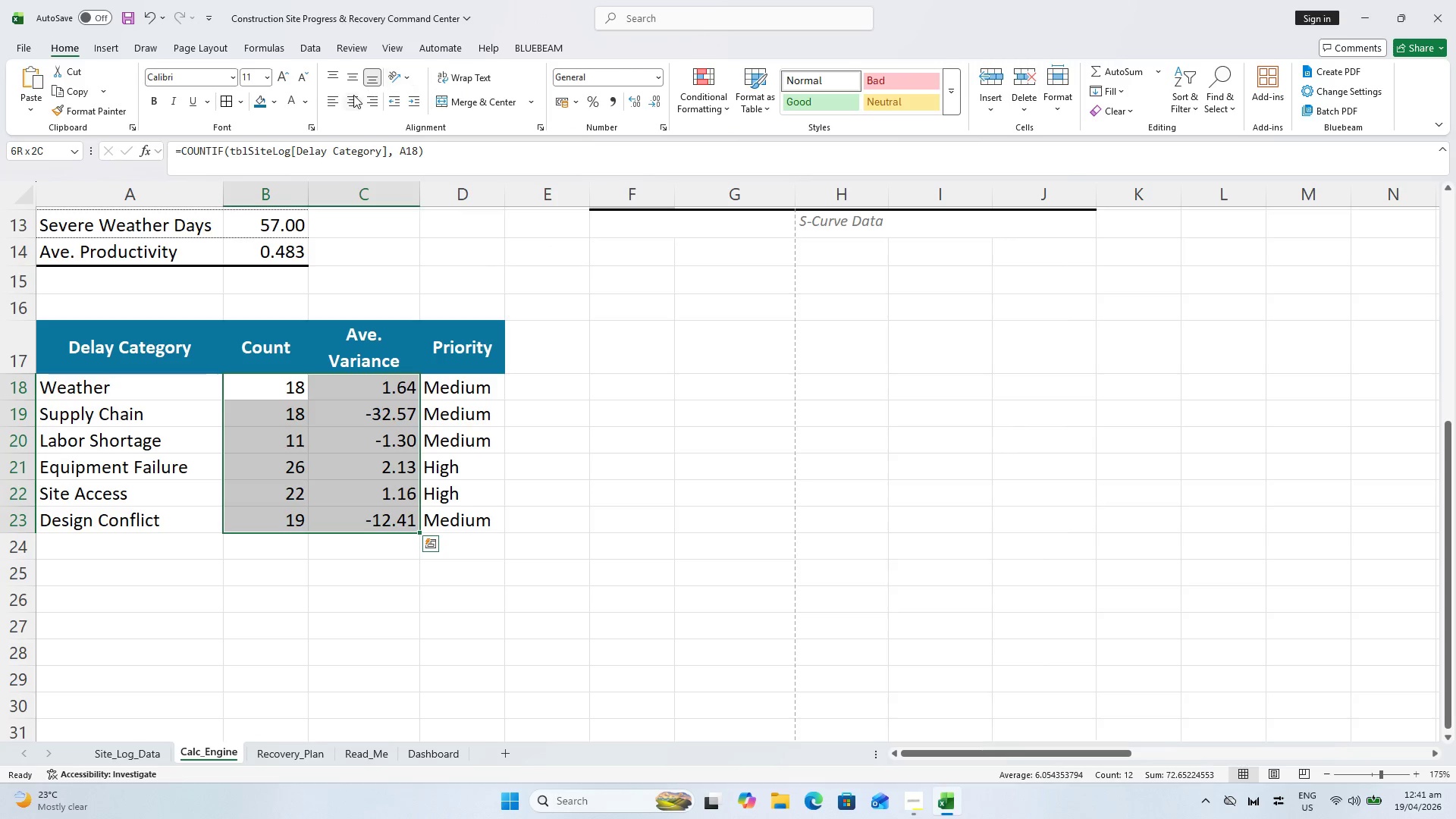 
double_click([355, 76])
 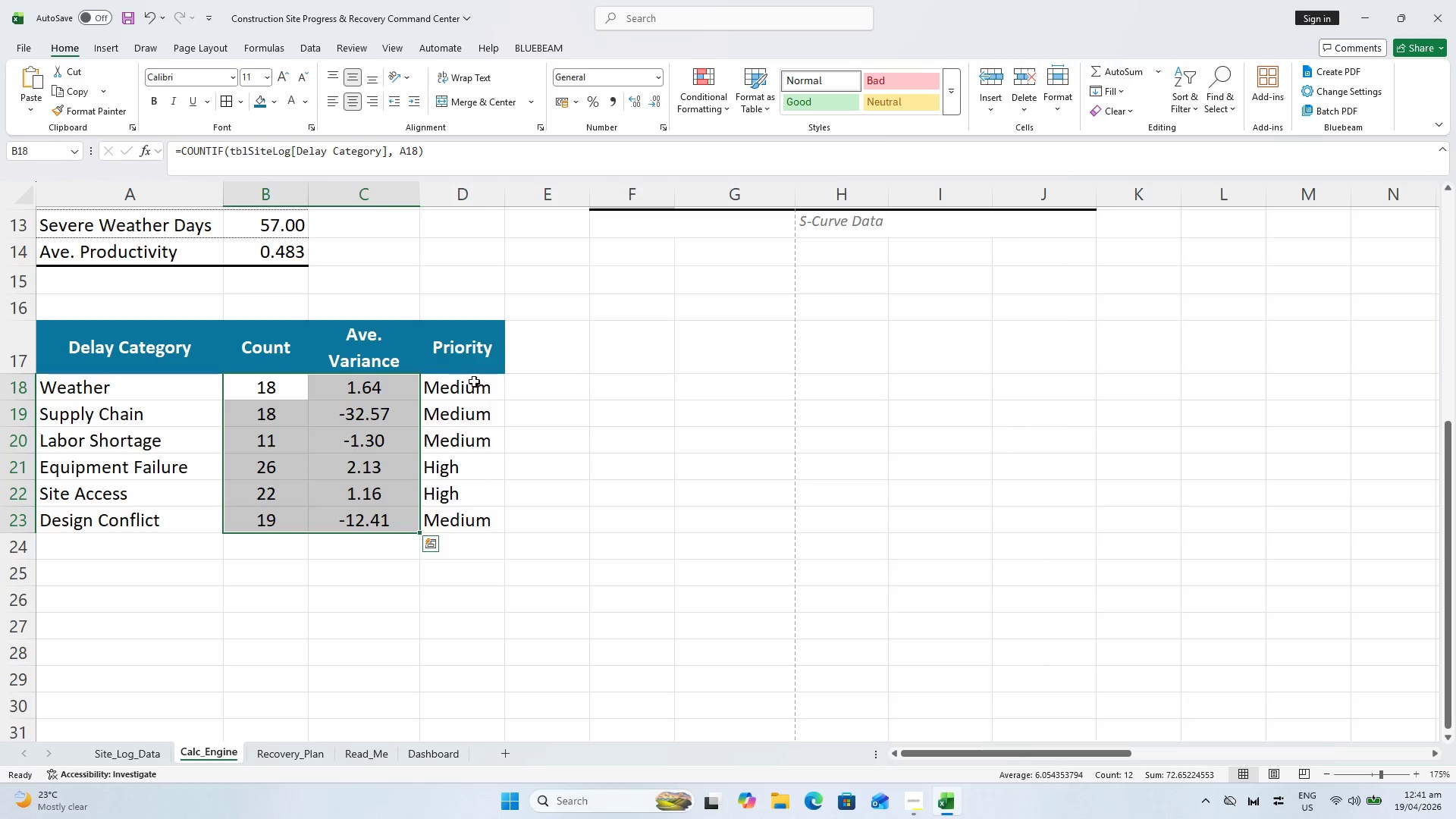 
left_click_drag(start_coordinate=[473, 384], to_coordinate=[479, 535])
 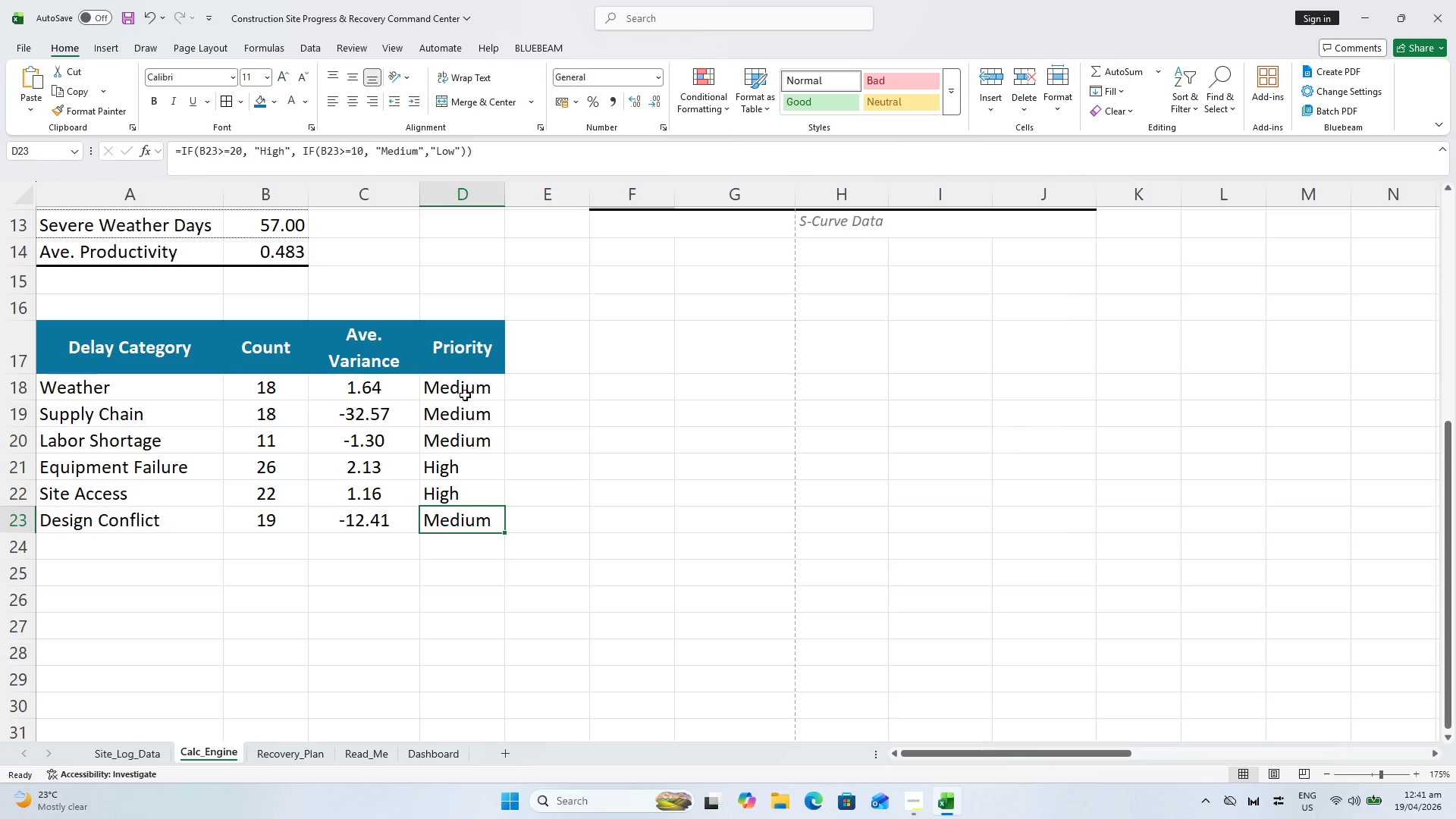 
left_click_drag(start_coordinate=[465, 394], to_coordinate=[479, 508])
 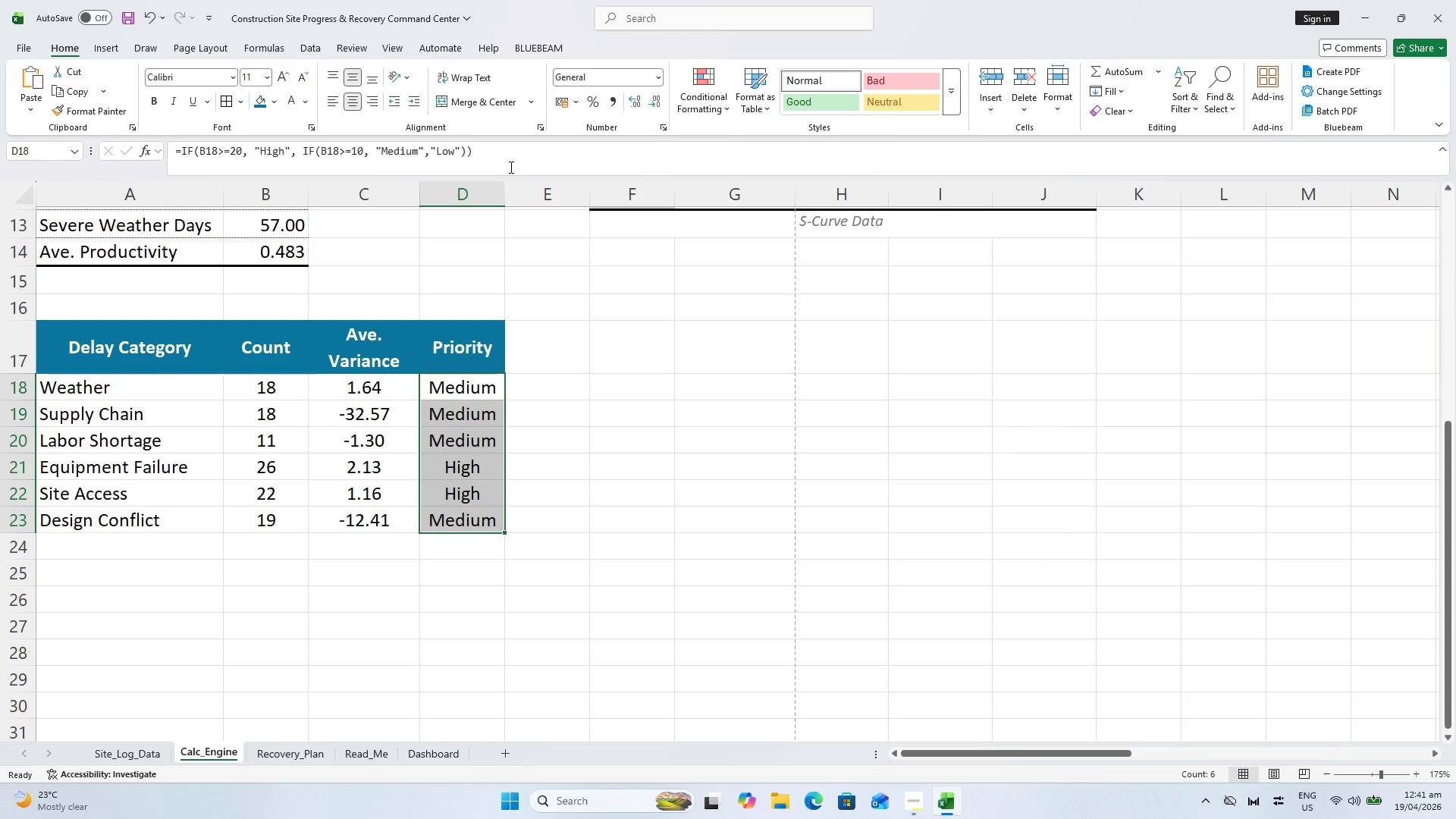 
left_click_drag(start_coordinate=[500, 193], to_coordinate=[515, 199])
 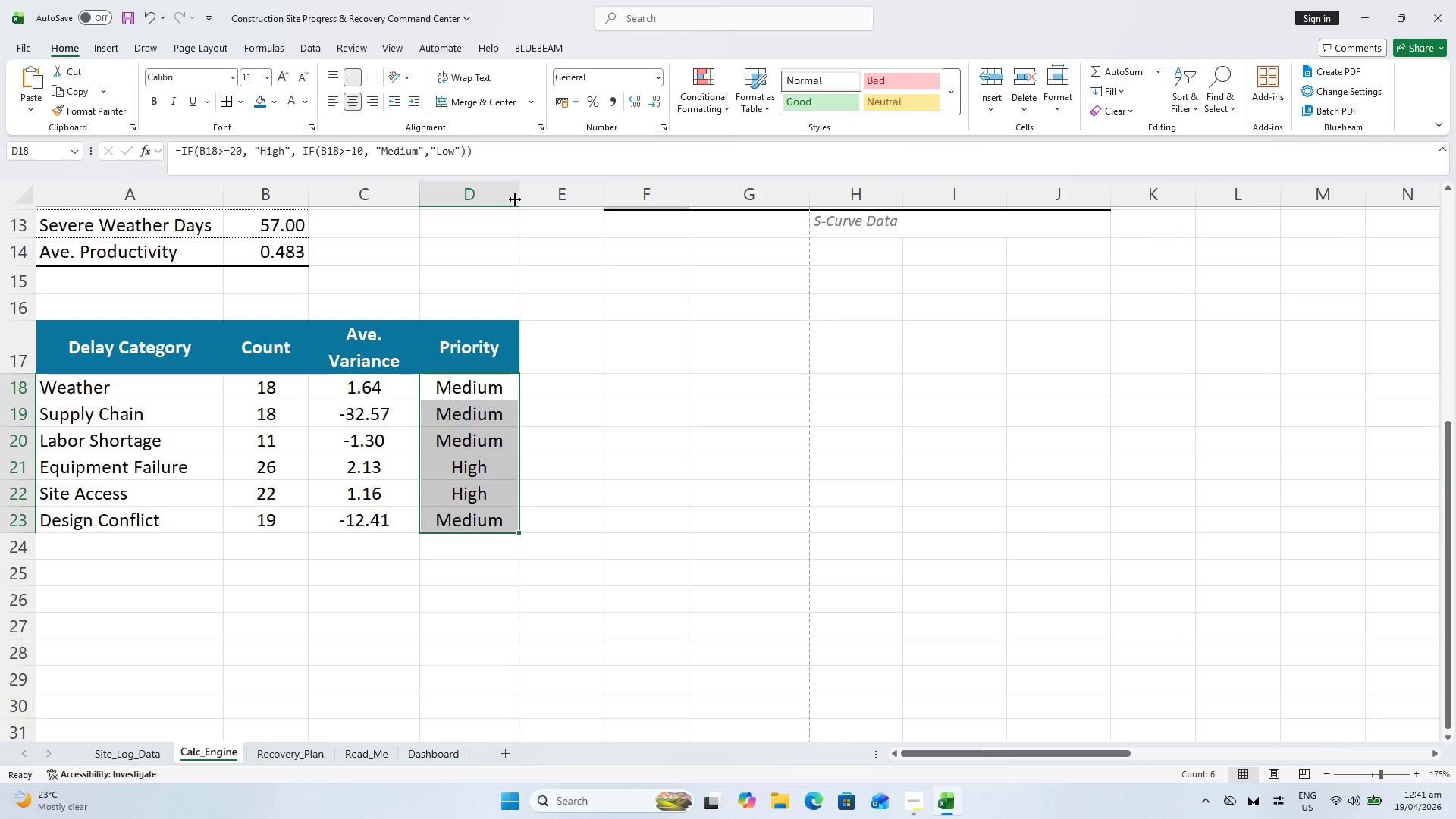 
left_click_drag(start_coordinate=[515, 199], to_coordinate=[529, 203])
 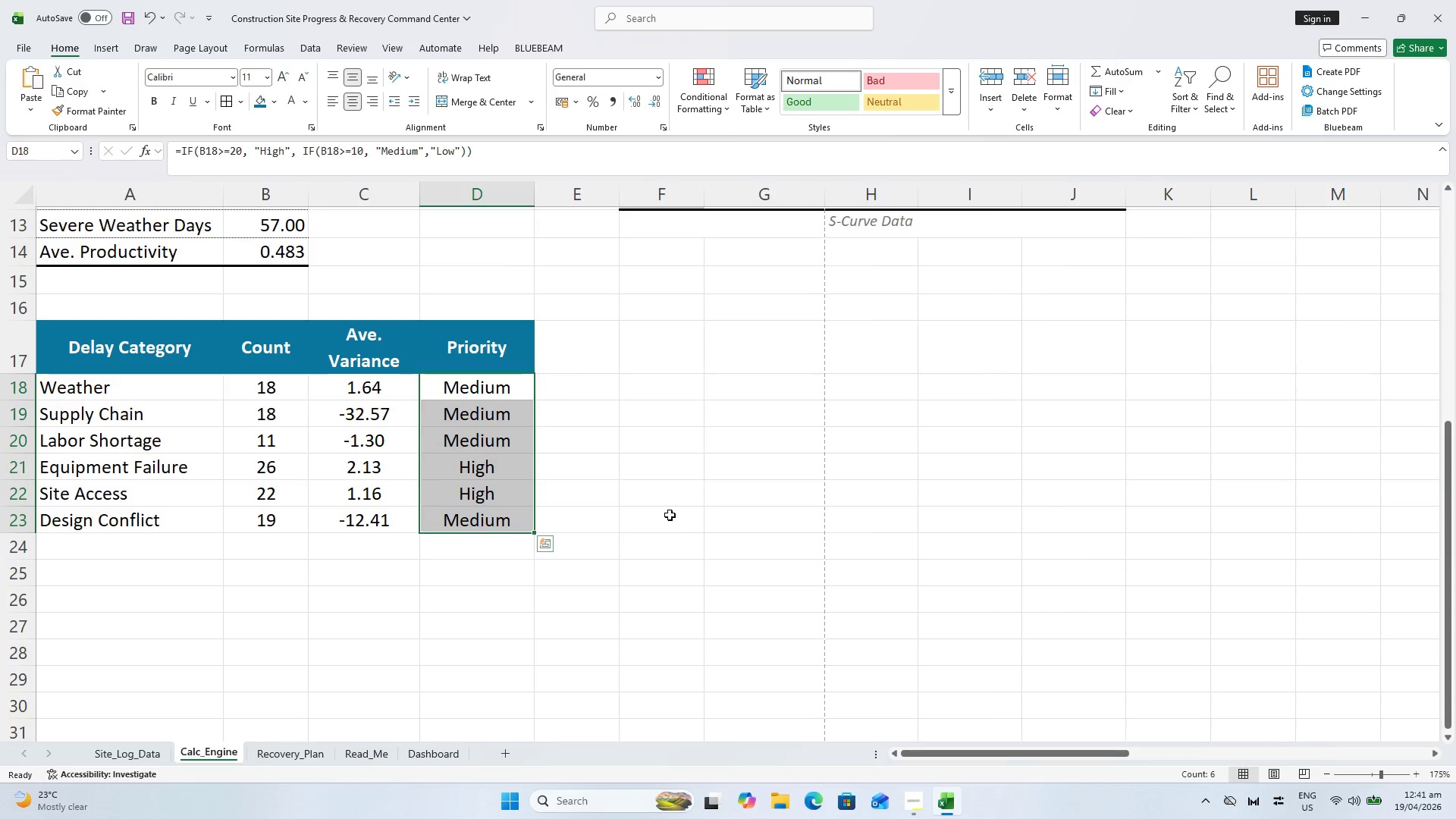 
left_click_drag(start_coordinate=[672, 508], to_coordinate=[676, 507])
 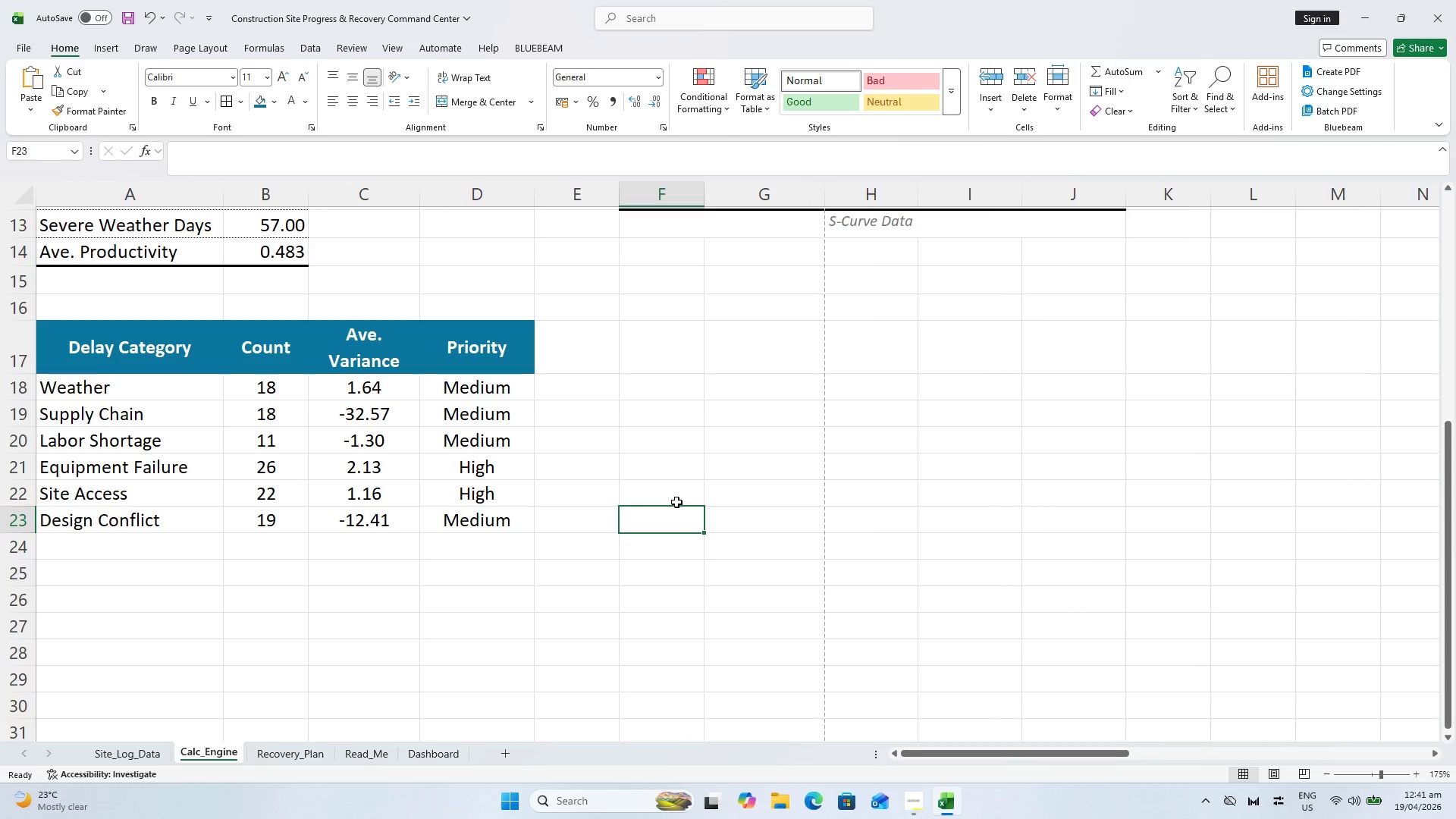 
key(Control+S)
 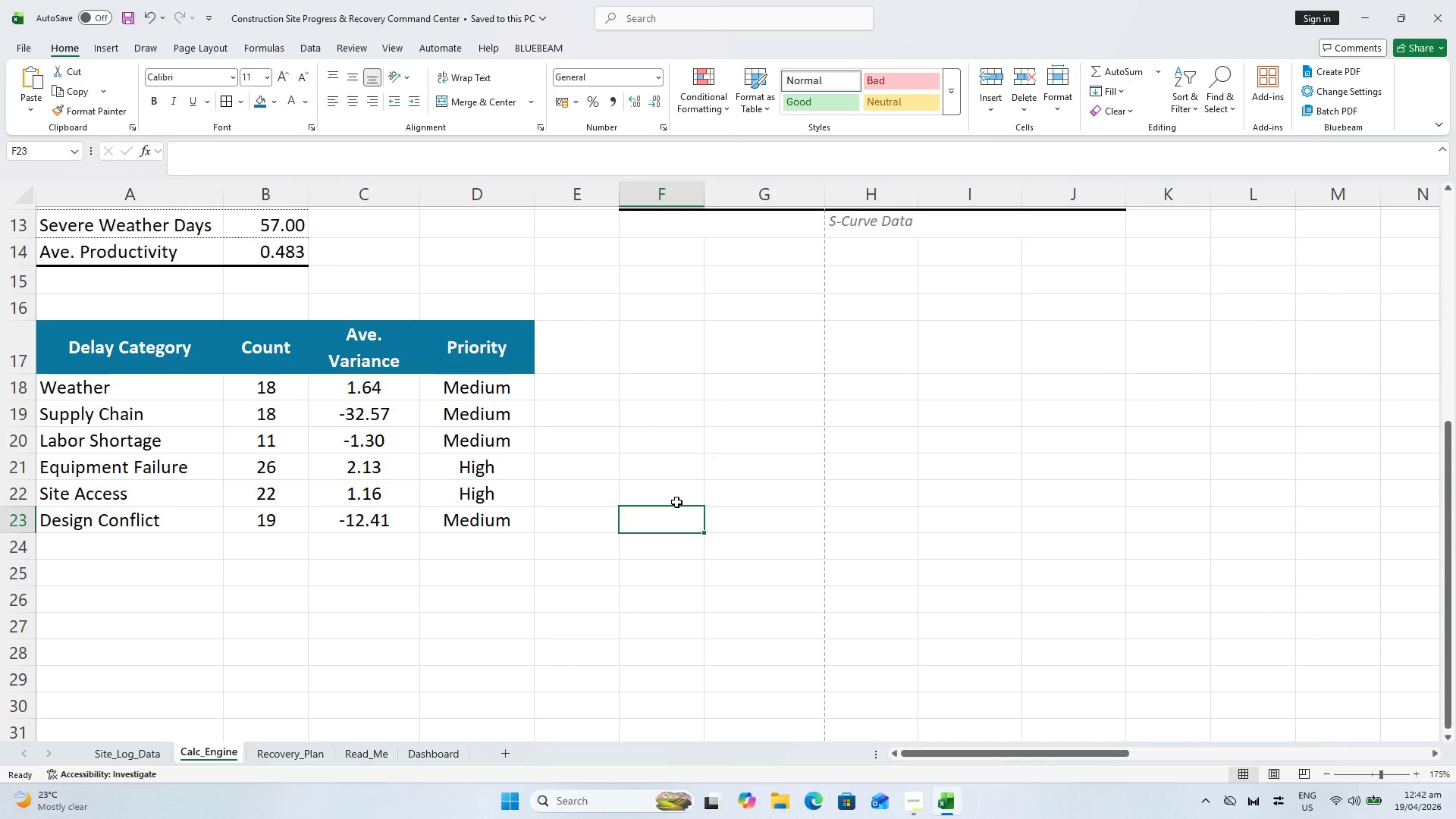 
wait(24.45)
 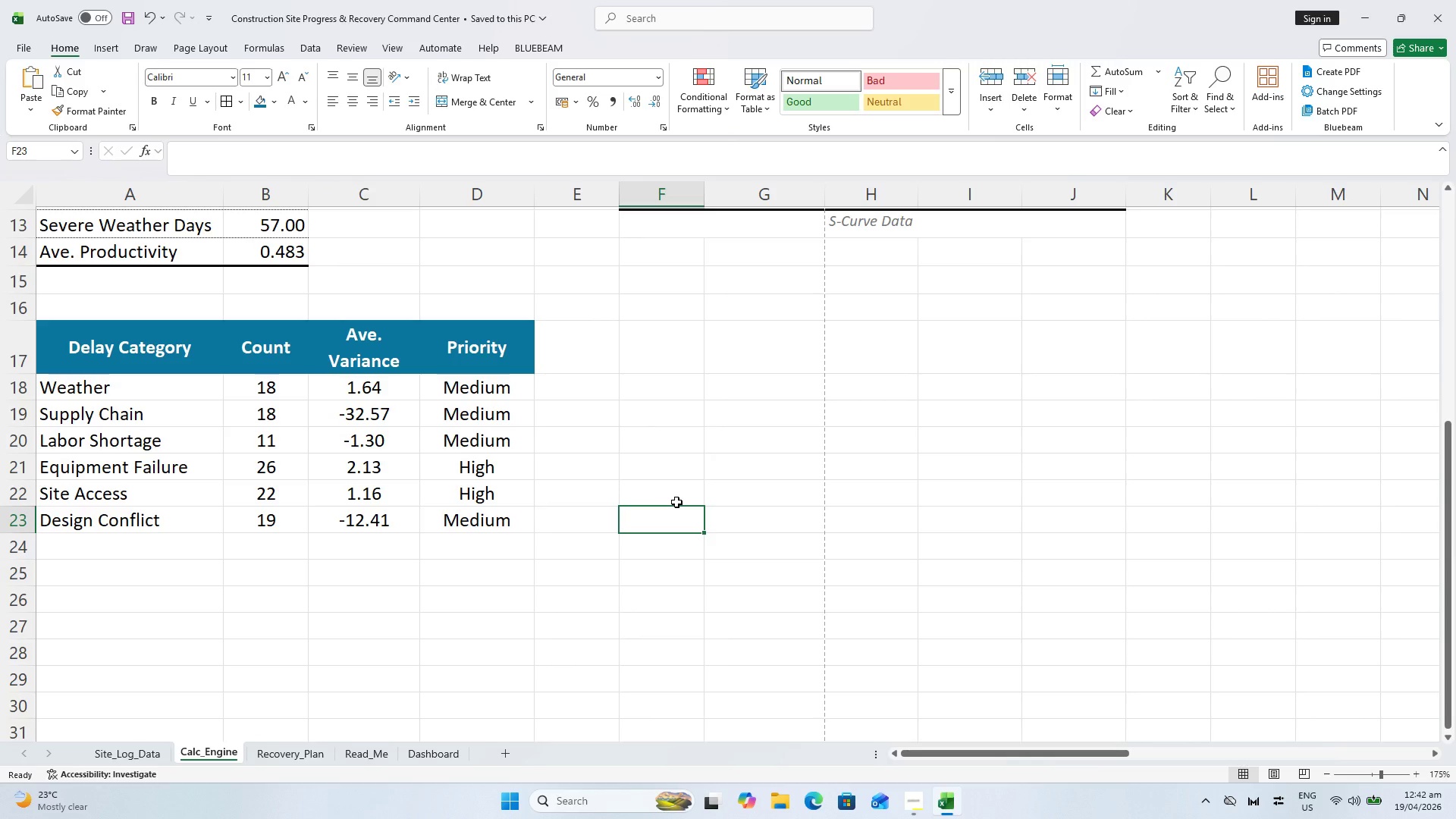 
key(Control+S)
 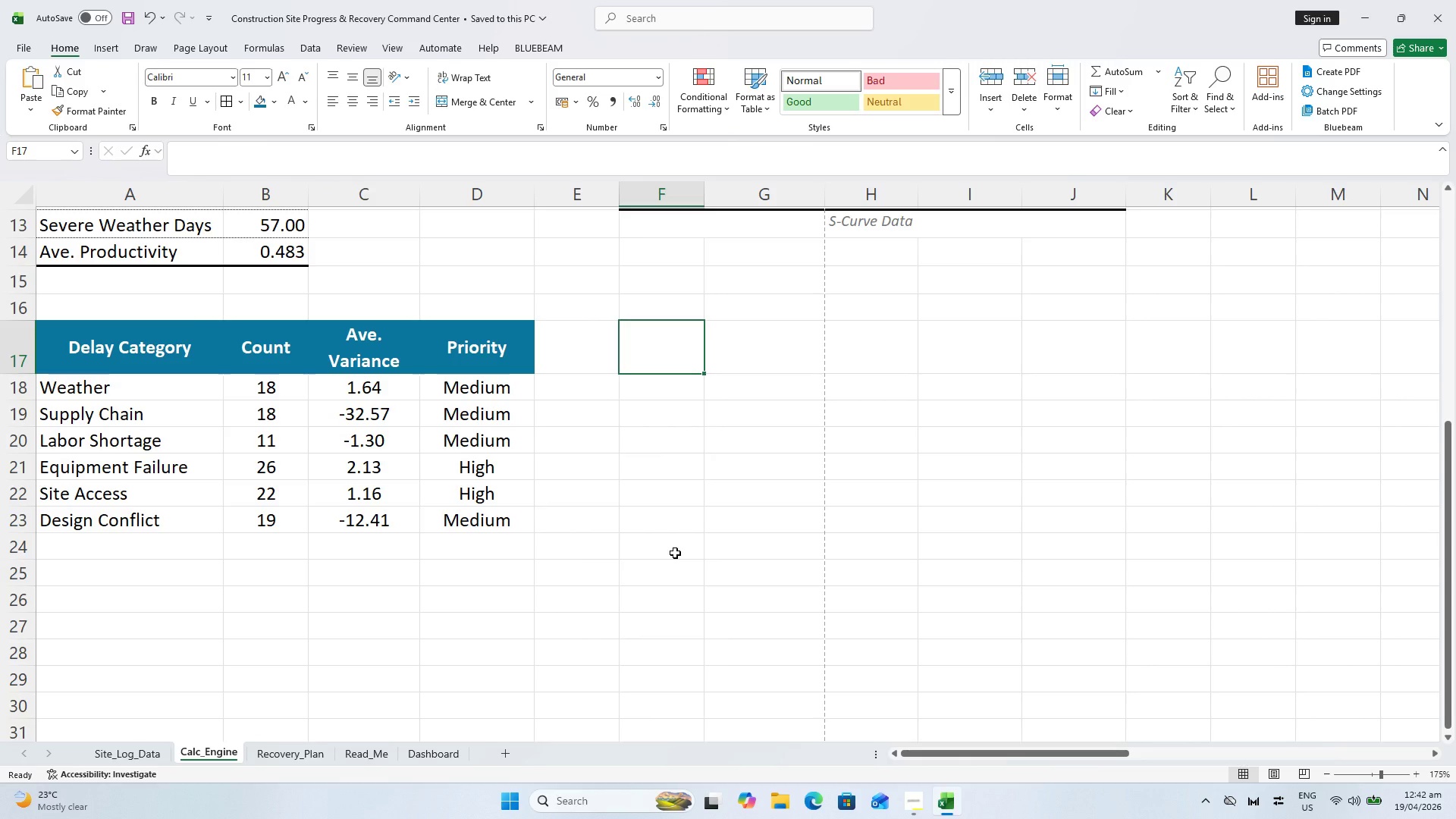 
wait(14.2)
 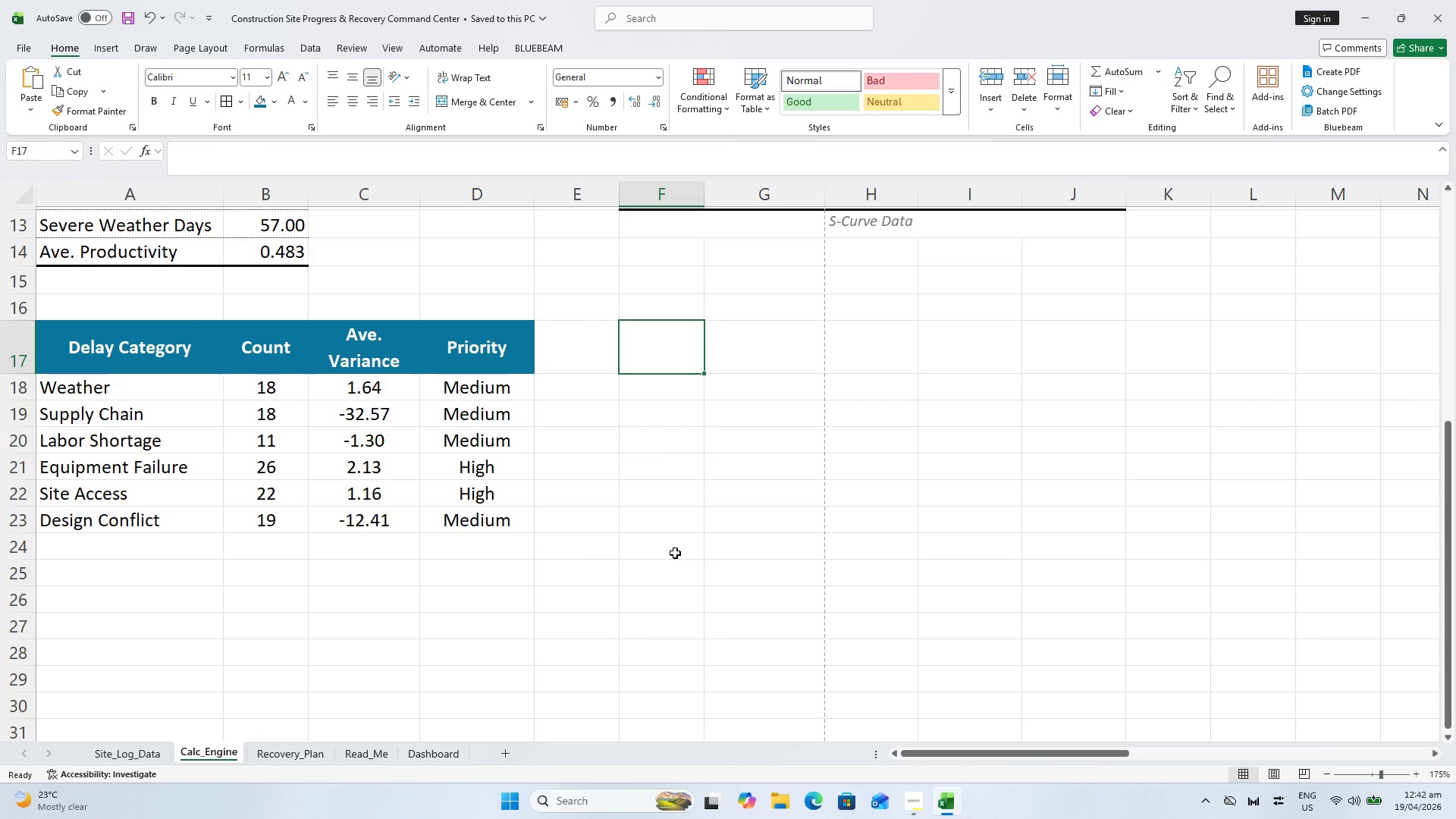 
left_click([662, 521])
 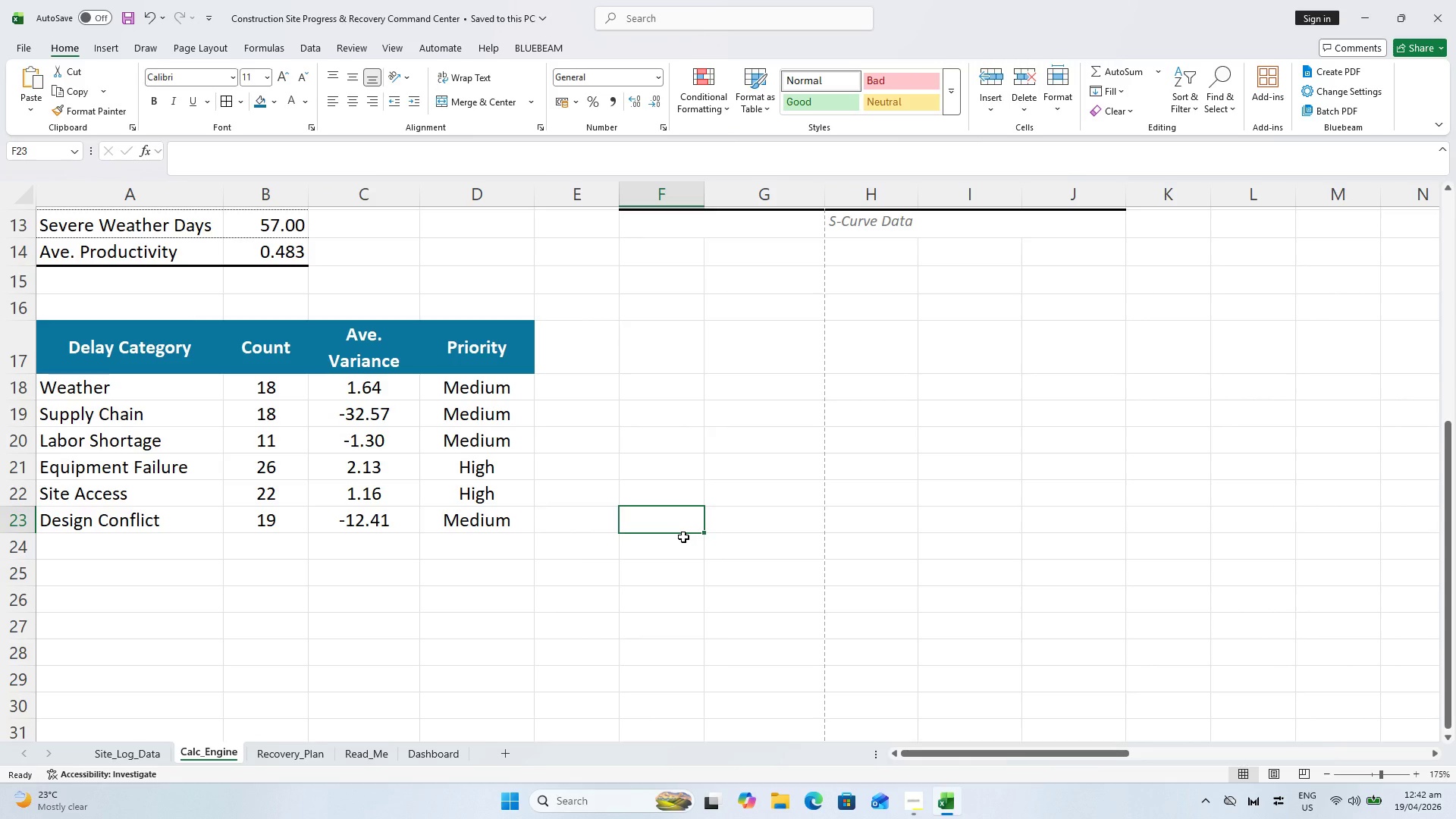 
wait(8.17)
 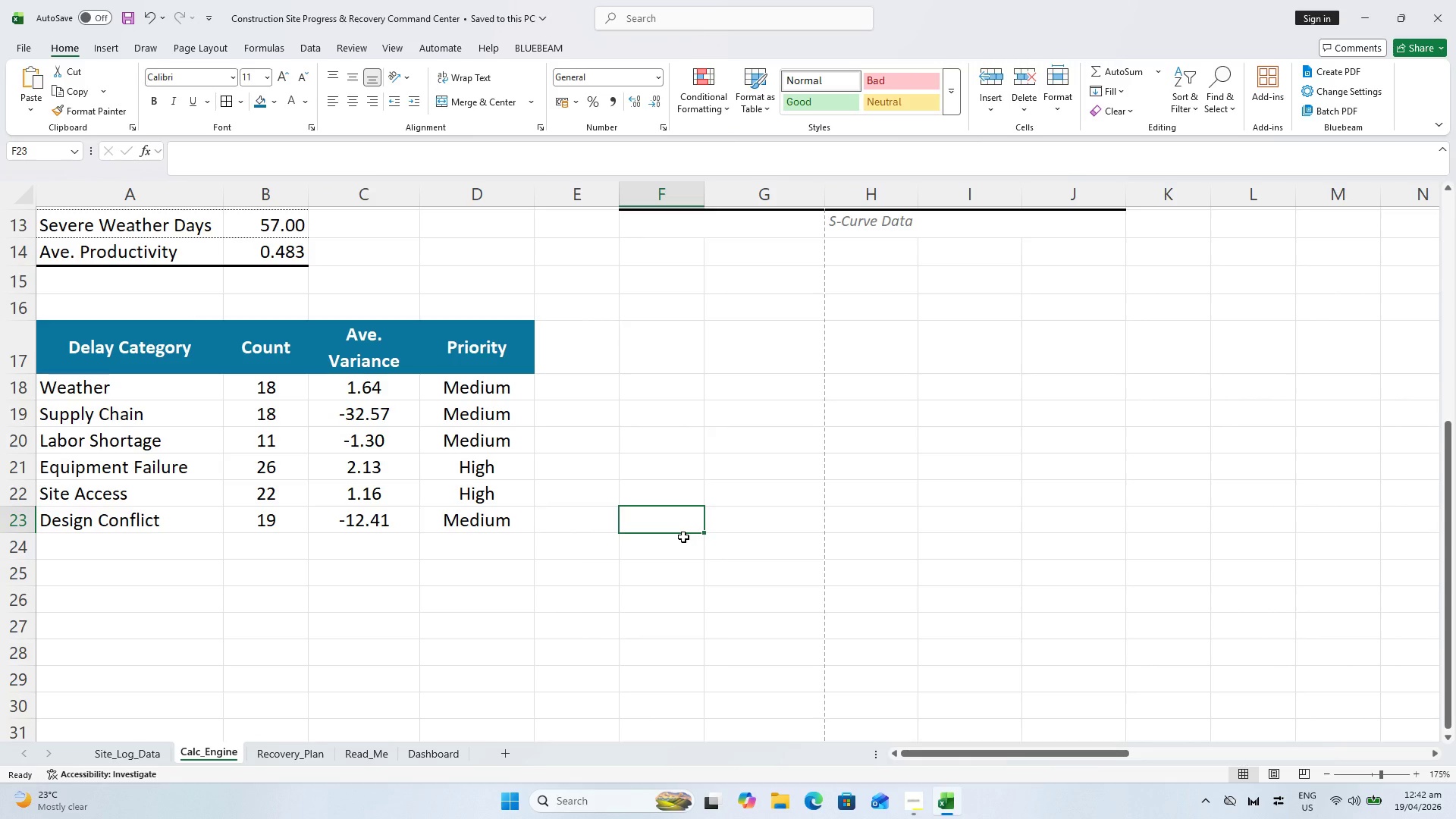 
scroll: coordinate [683, 491], scroll_direction: up, amount: 1.0
 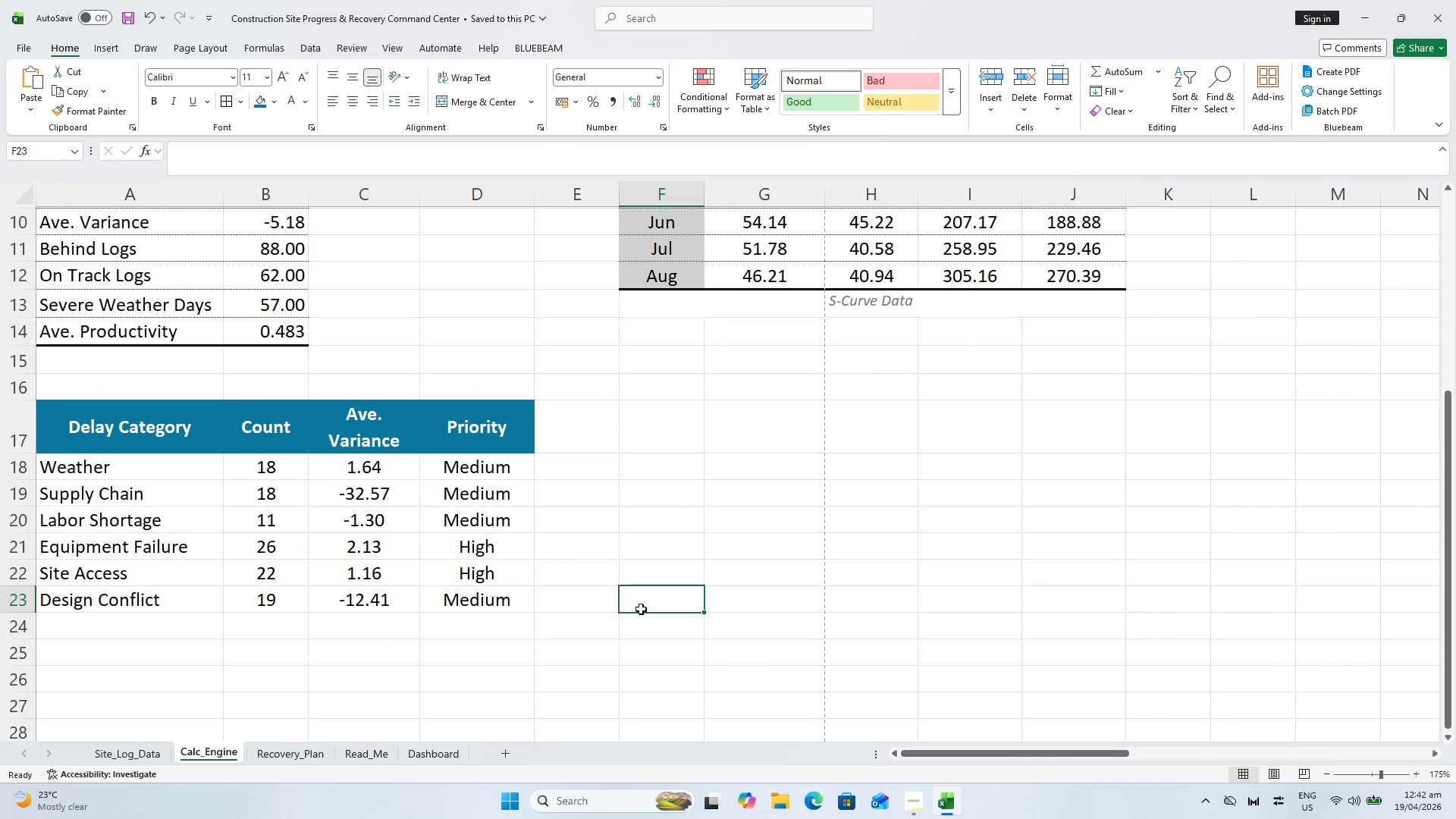 
type(Work Package)
 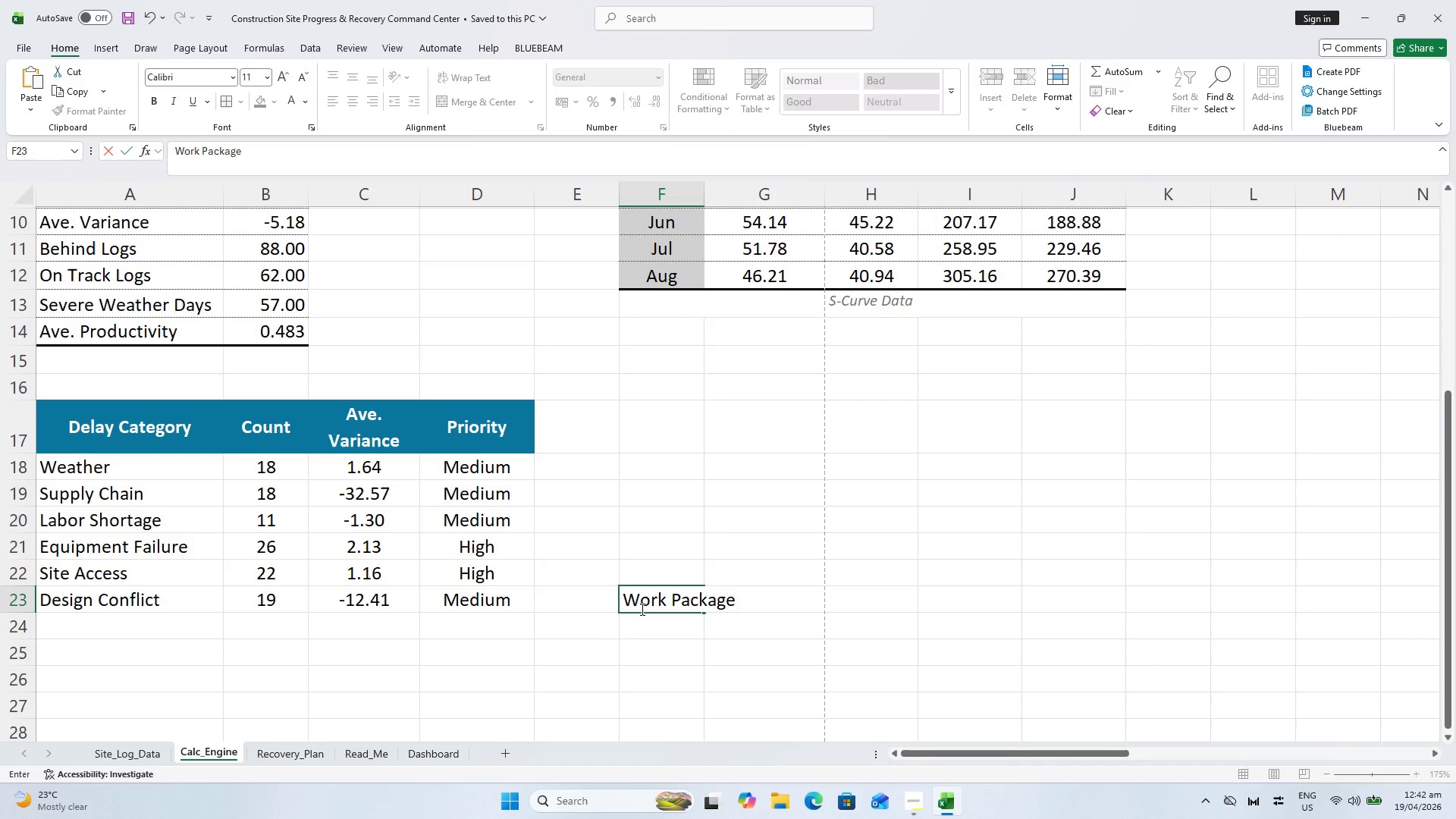 
key(ArrowRight)
 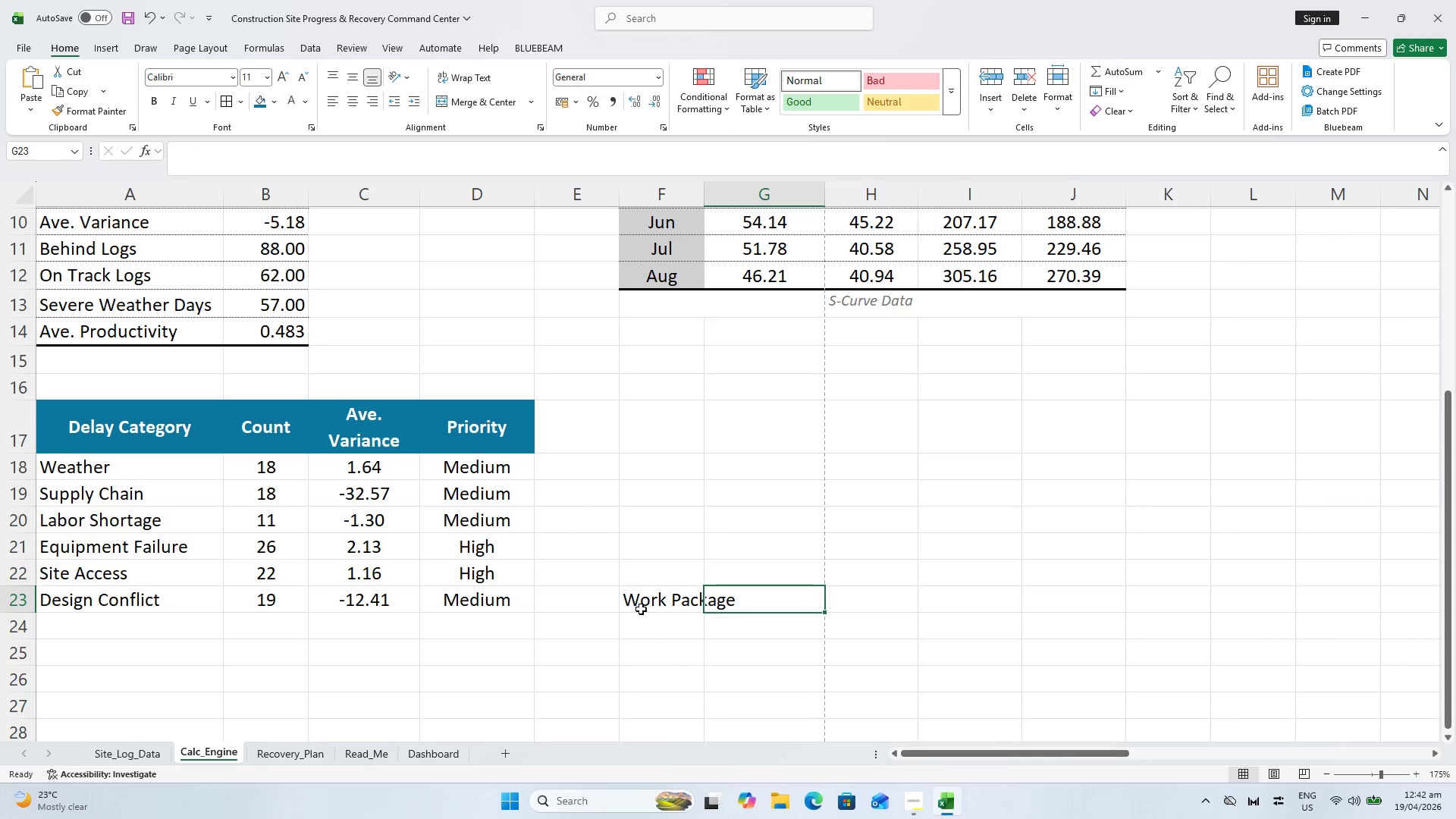 
type(E)
key(Backspace)
type(Ave)
 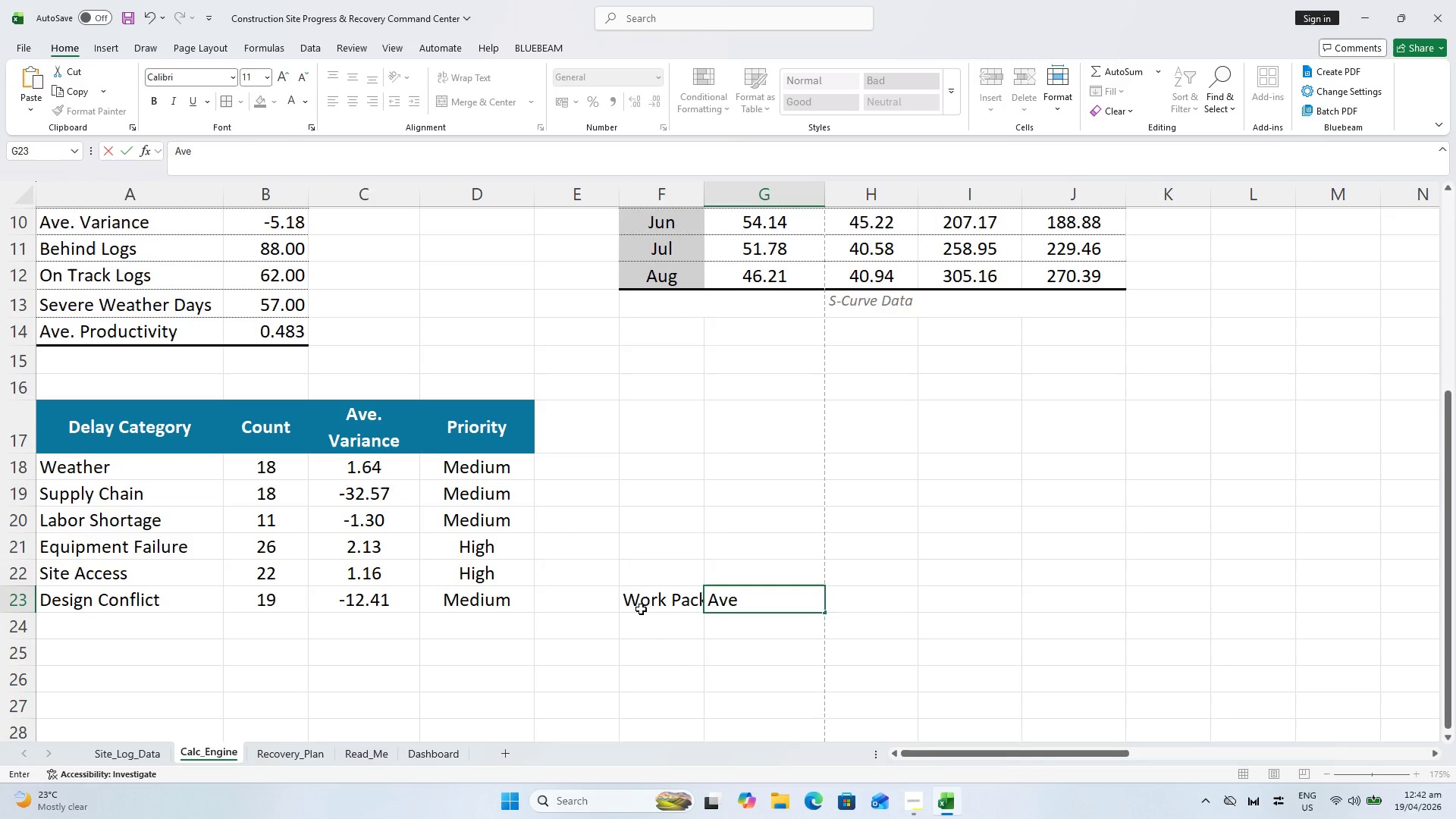 
wait(57.09)
 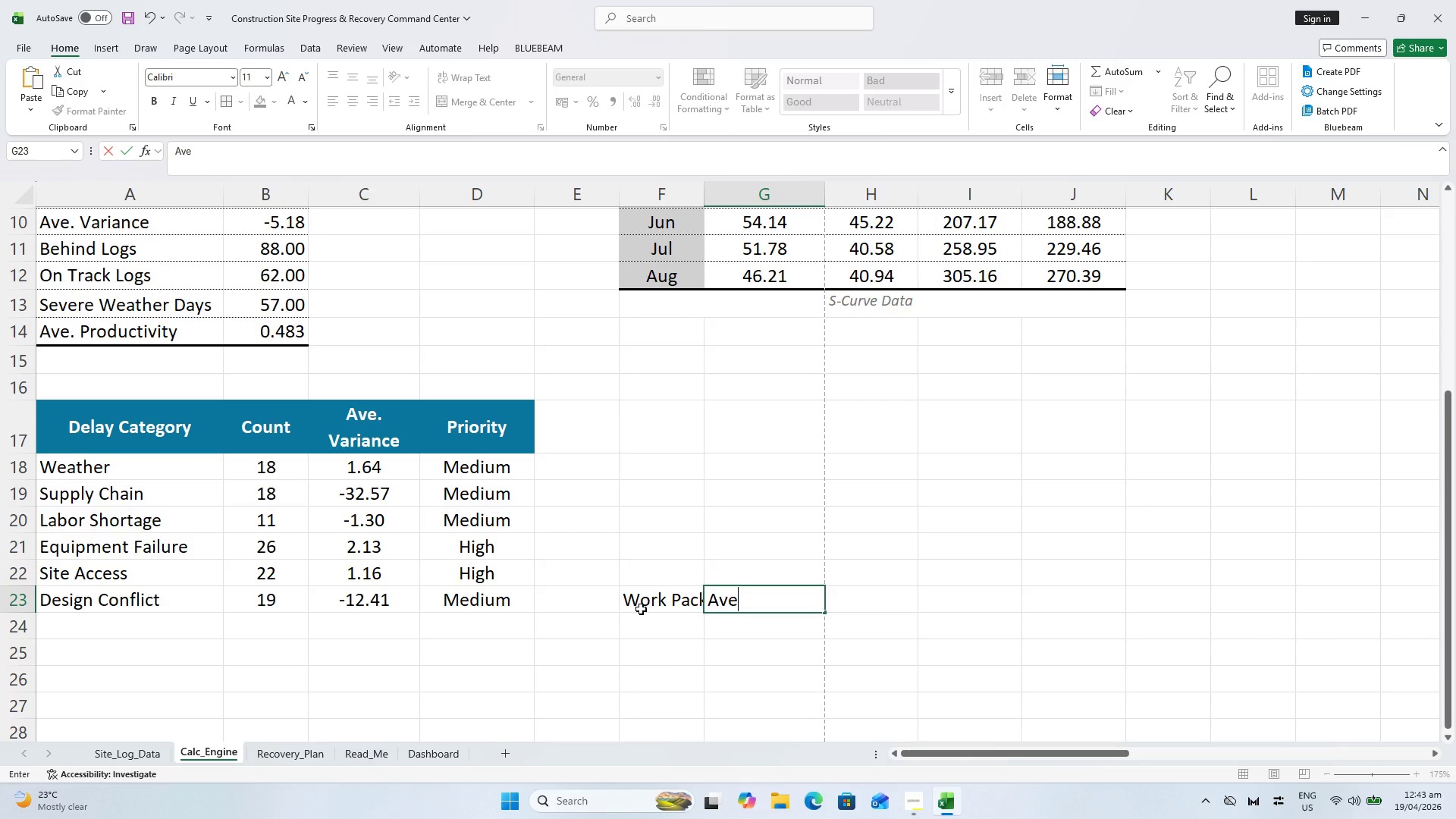 
key(Space)
 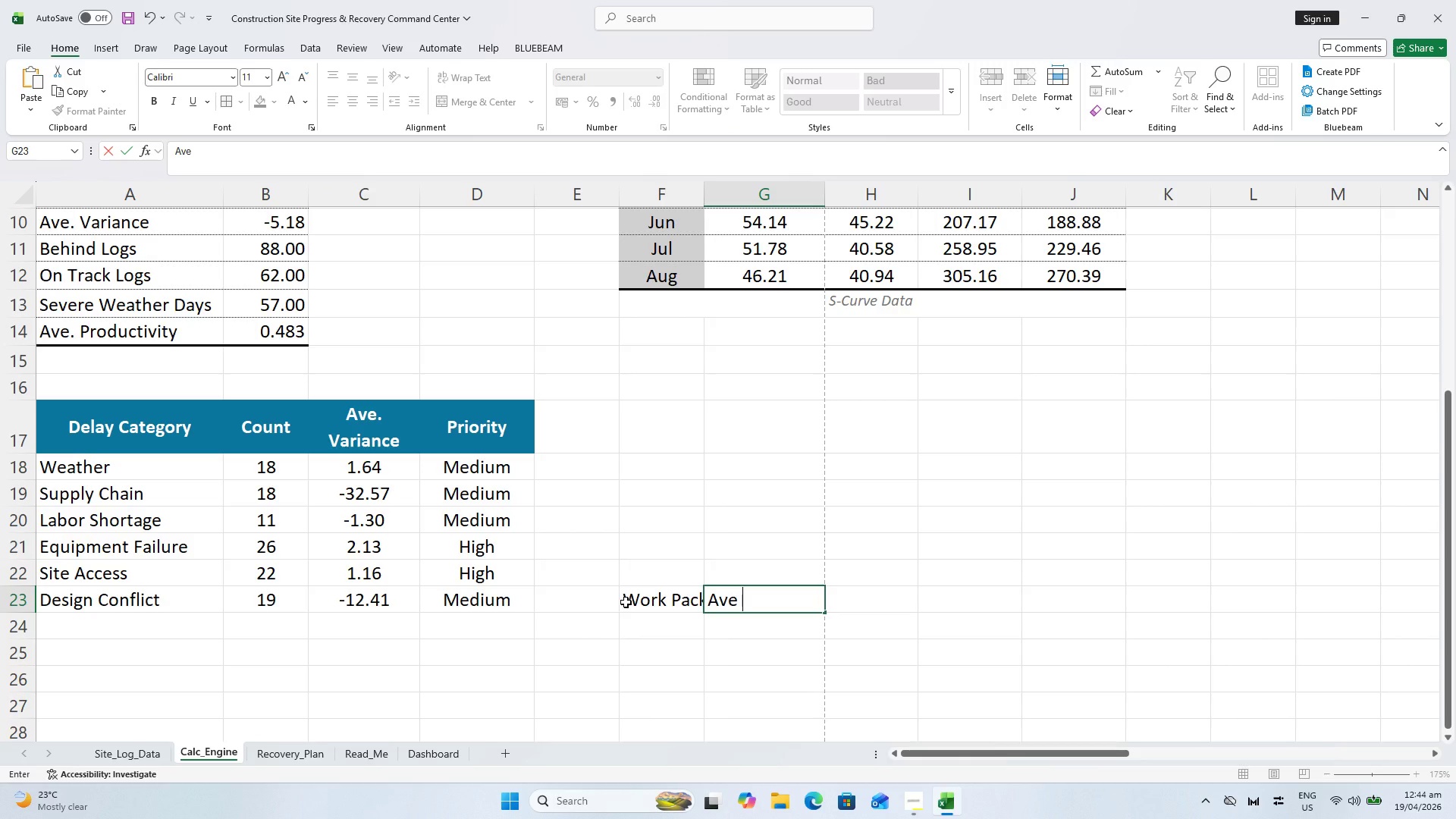 
wait(40.81)
 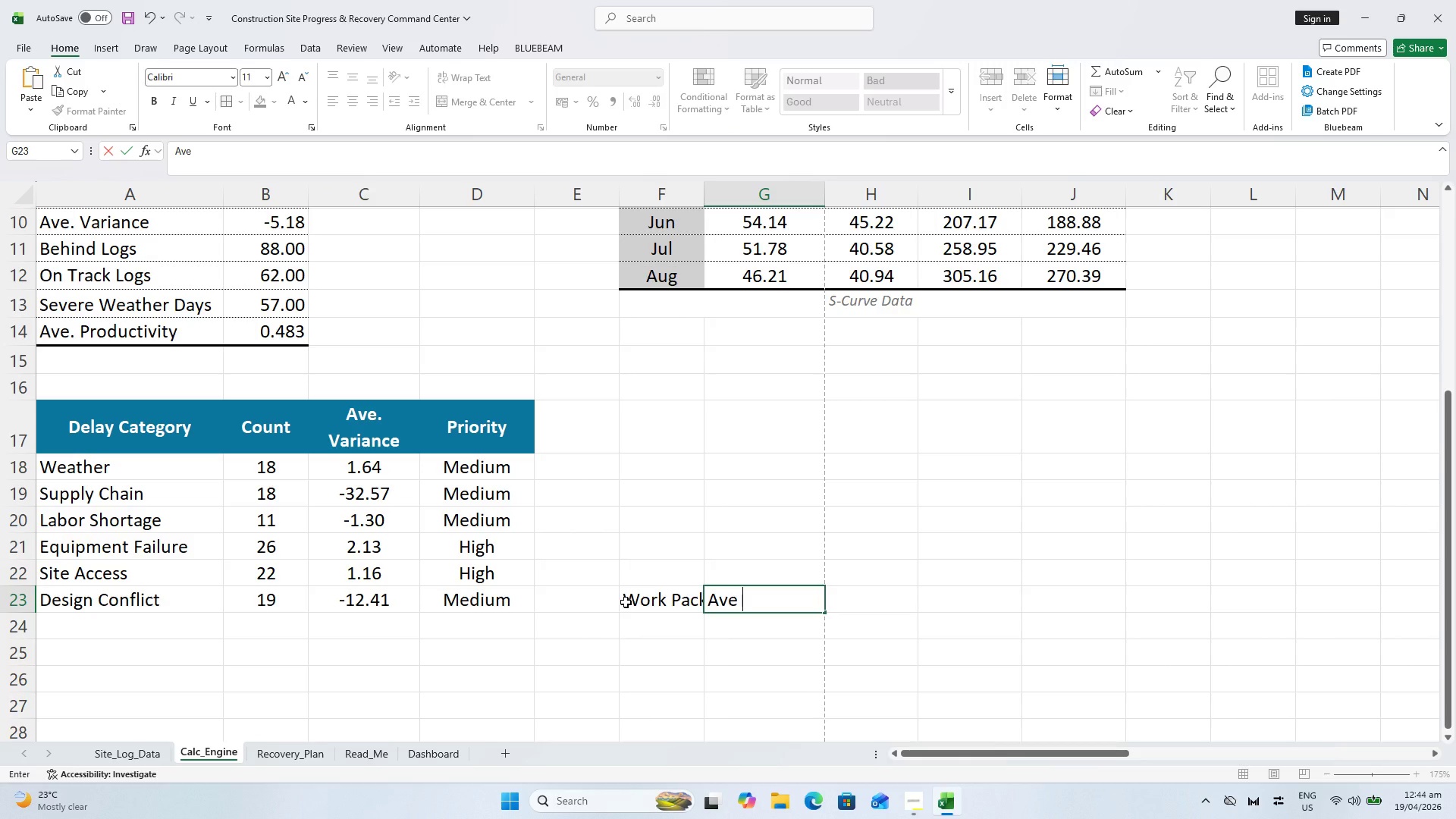 
key(Space)
 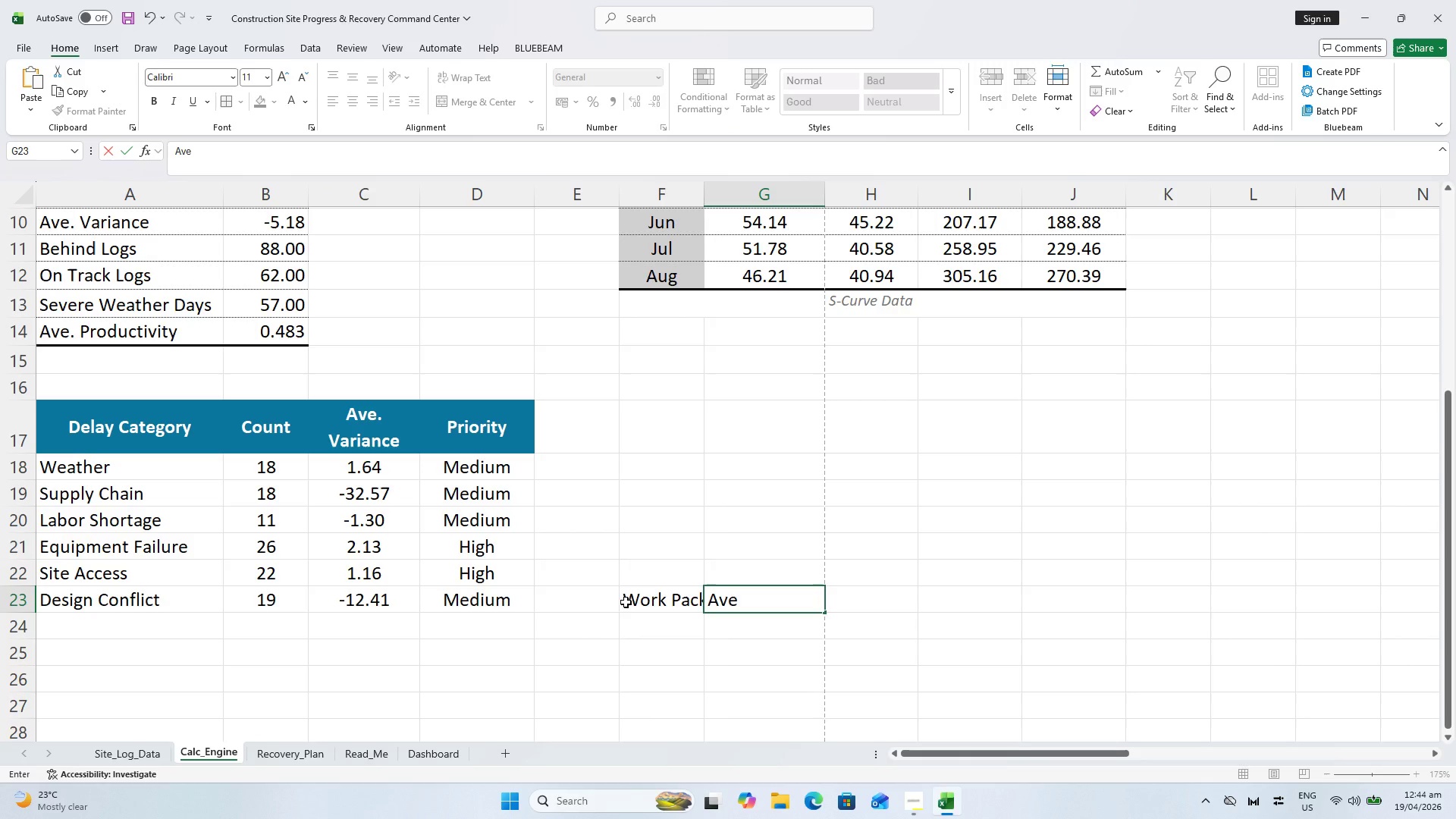 
key(Backspace)
 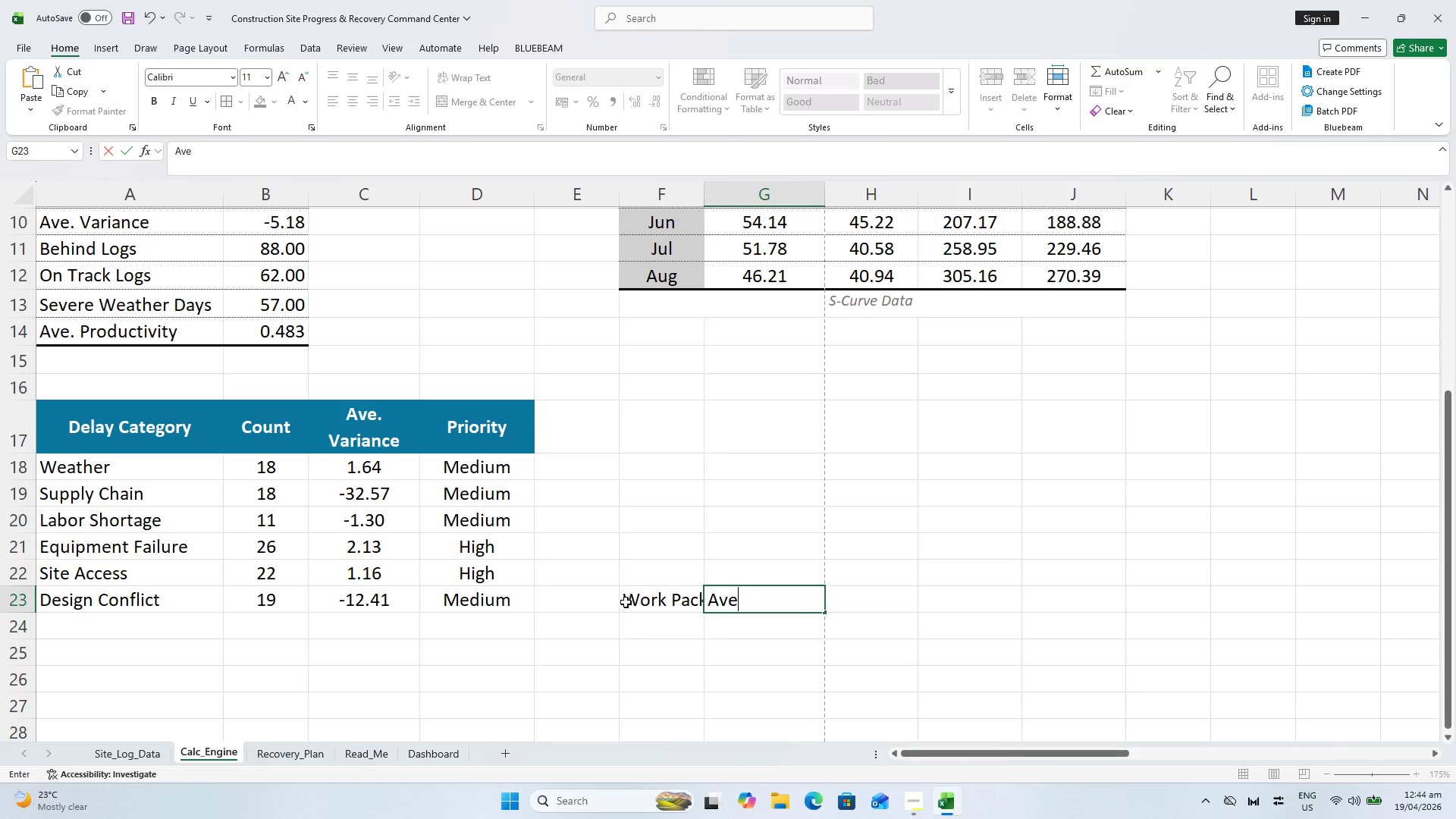 
key(Backspace)
 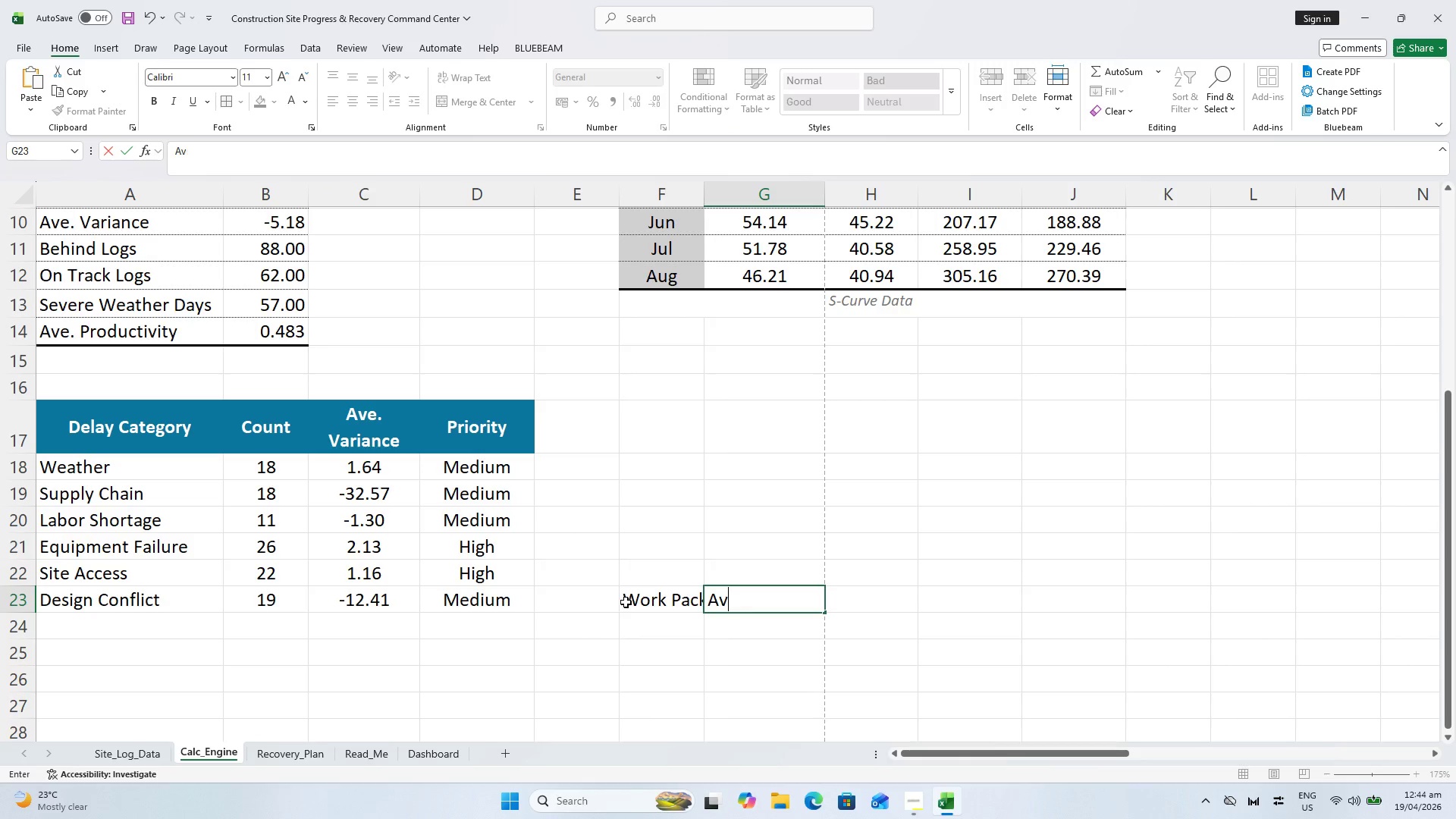 
key(Backspace)
 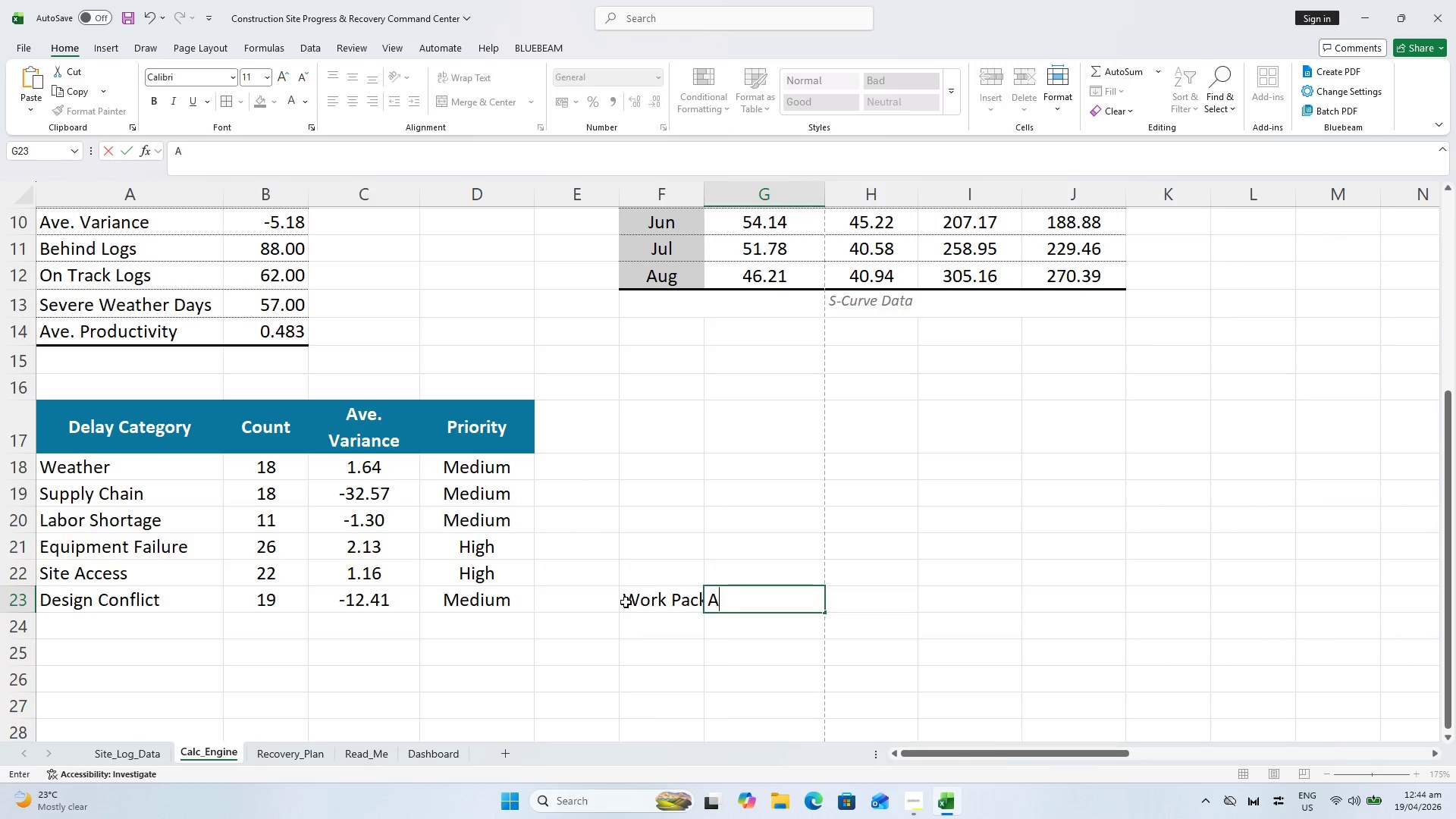 
key(Backspace)
 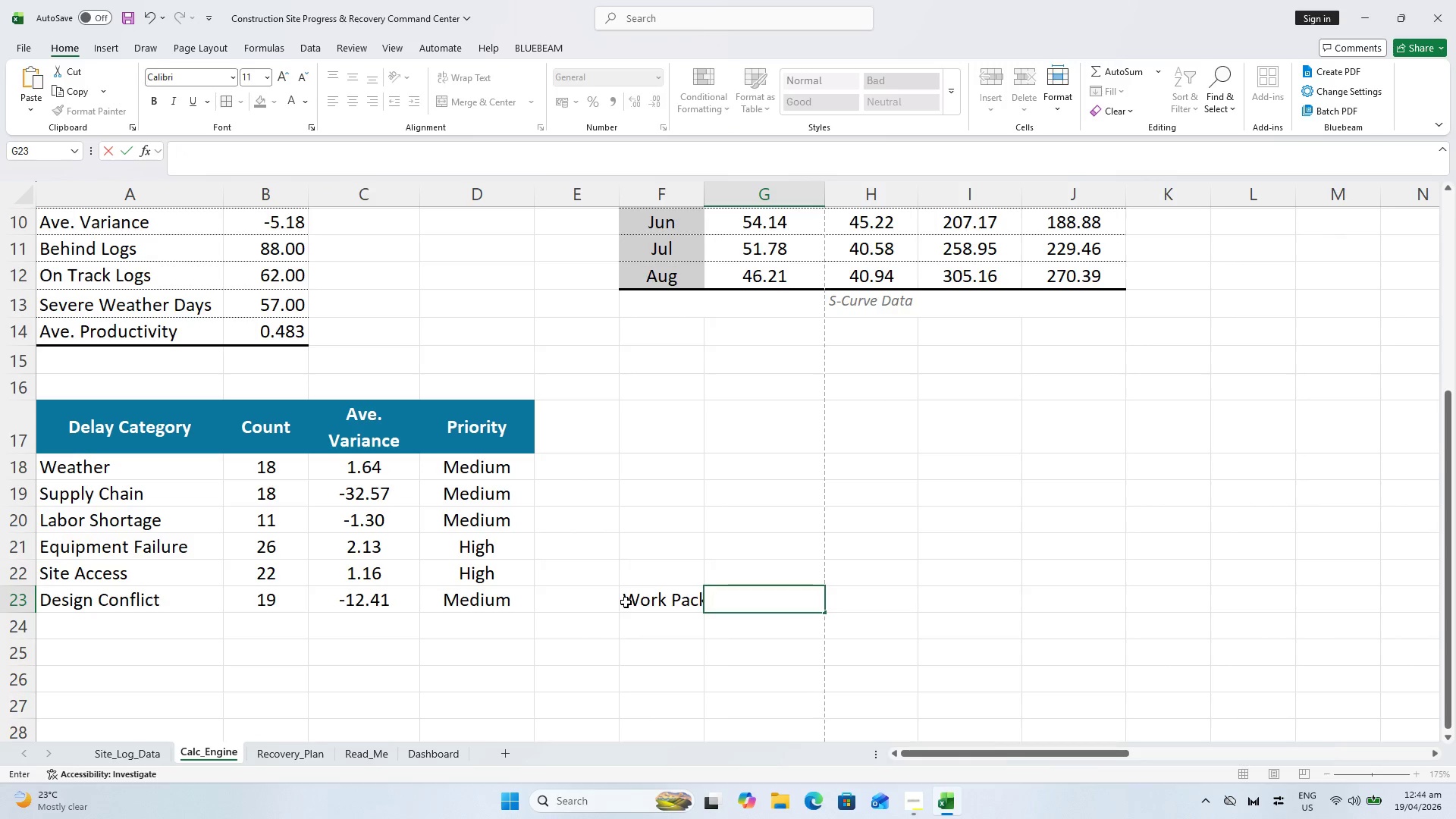 
key(Backspace)
 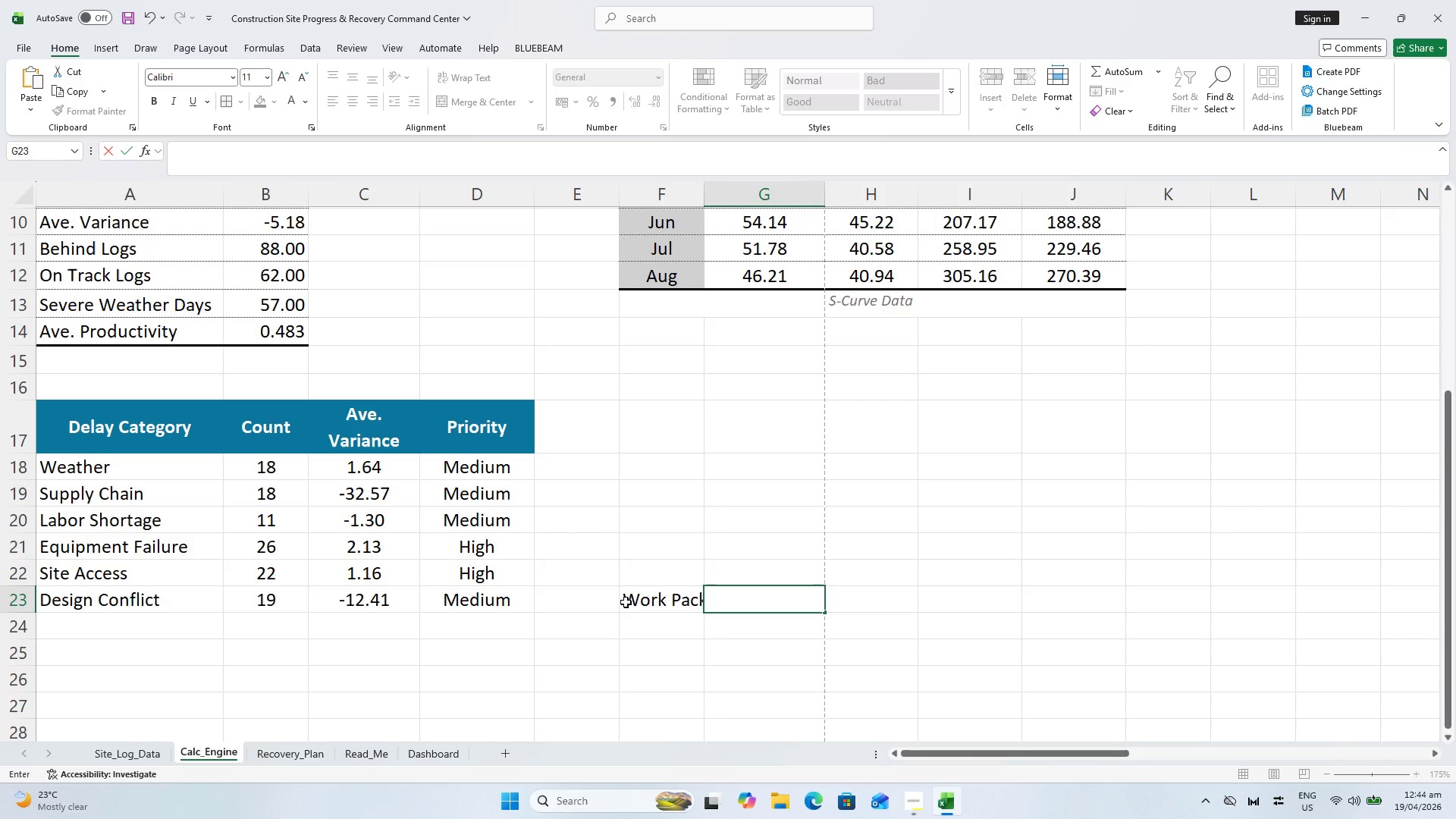 
key(Backspace)
 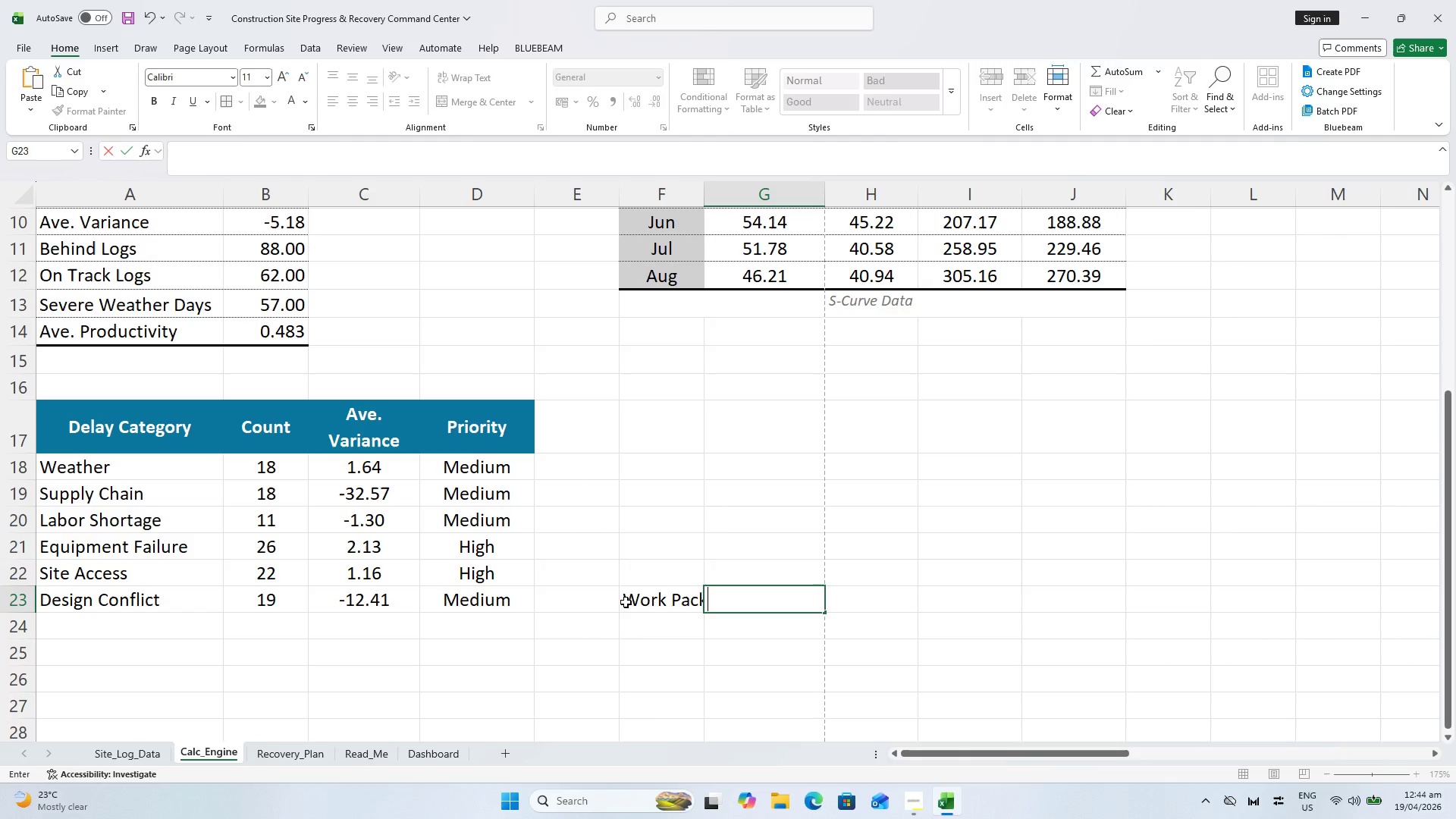 
key(Enter)
 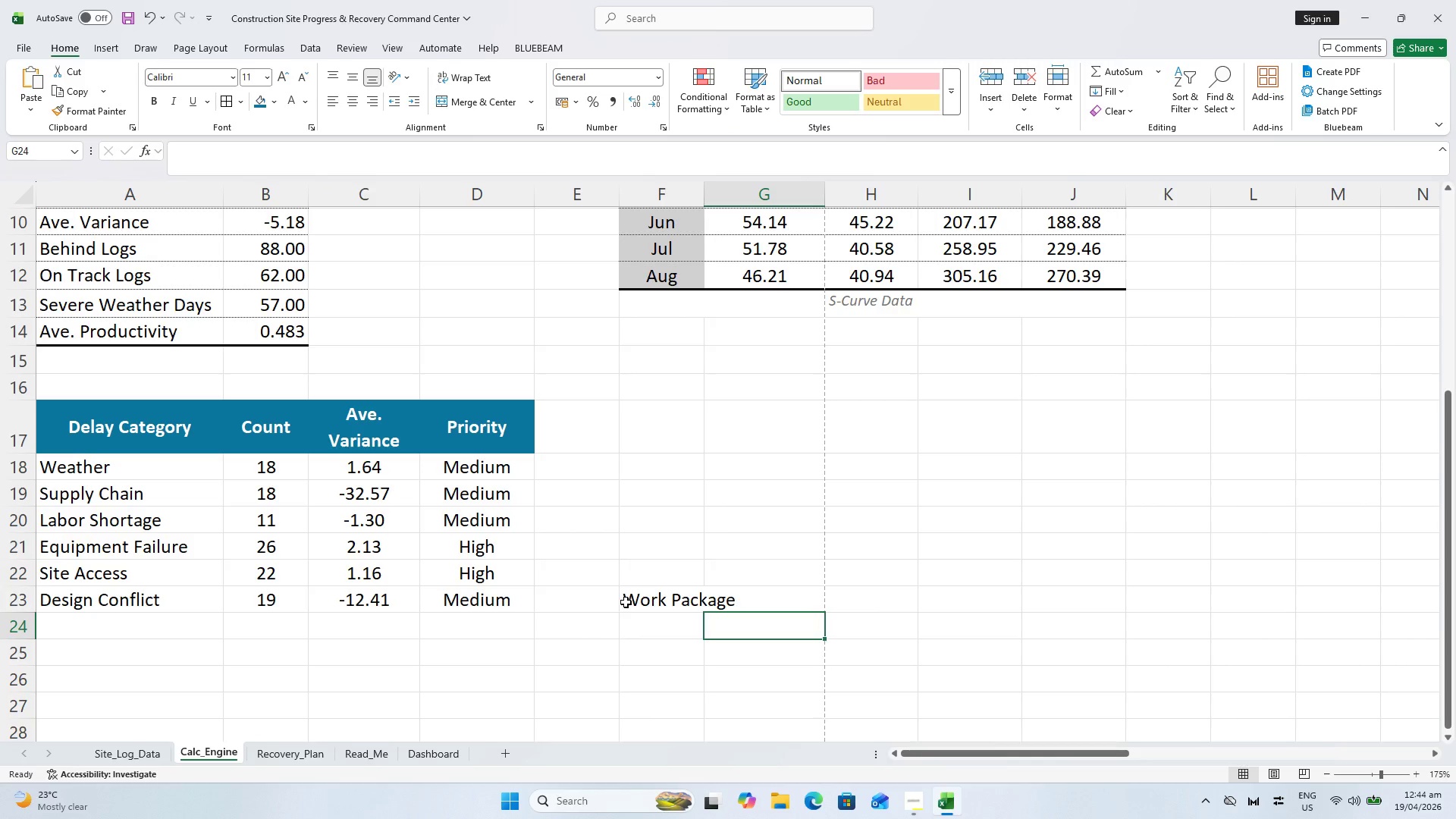 
key(ArrowUp)
 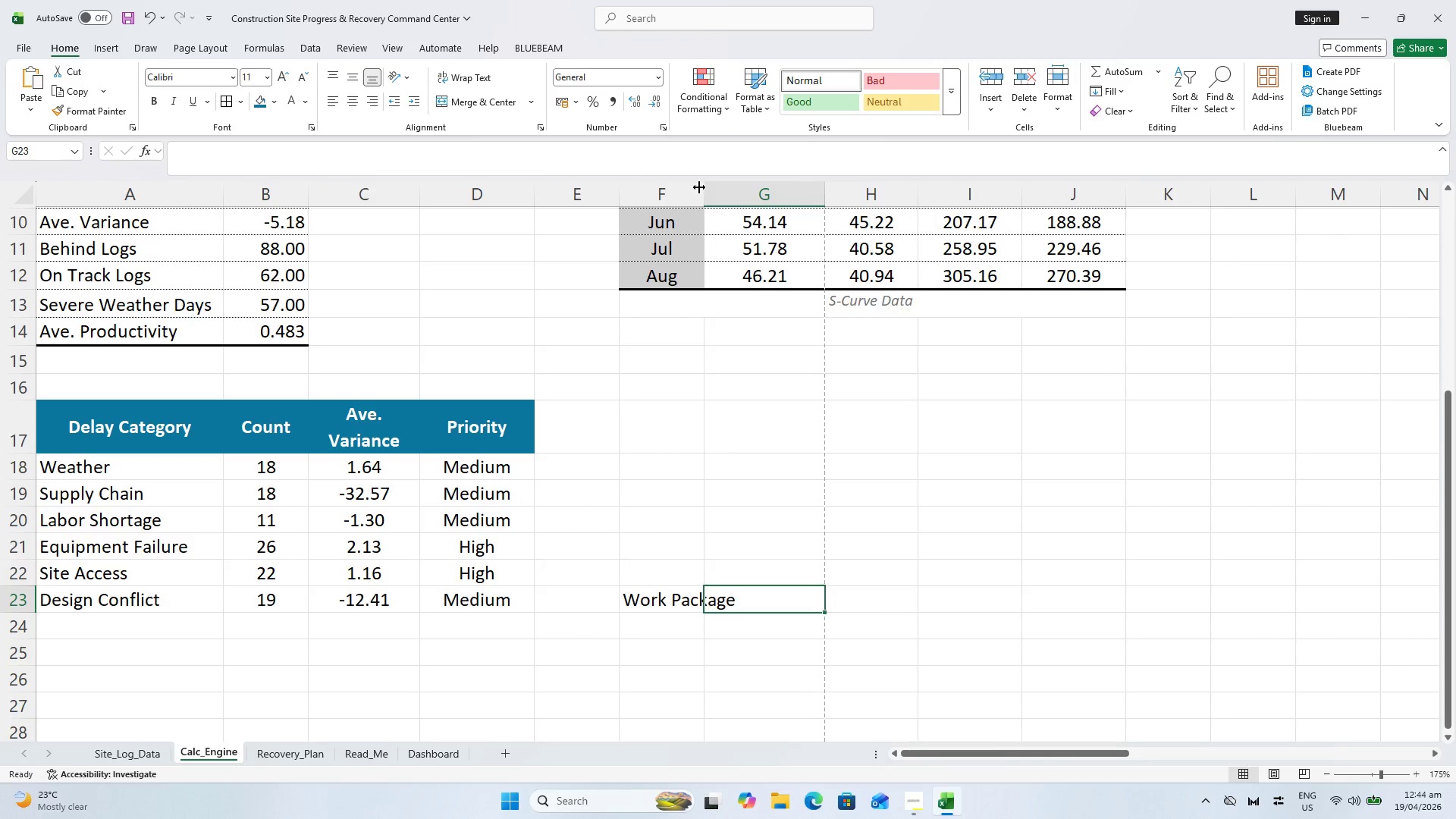 
left_click([685, 594])
 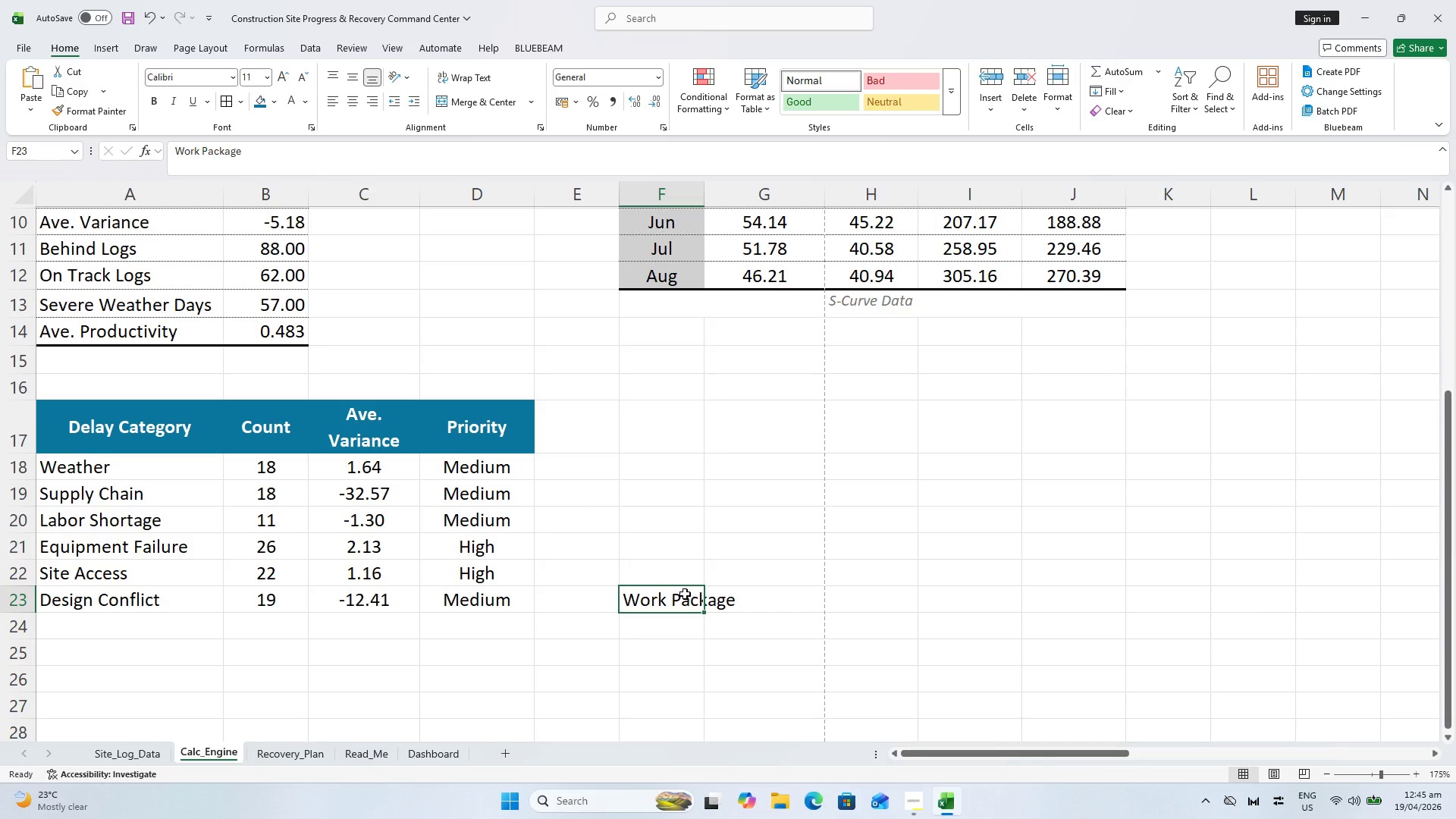 
wait(58.55)
 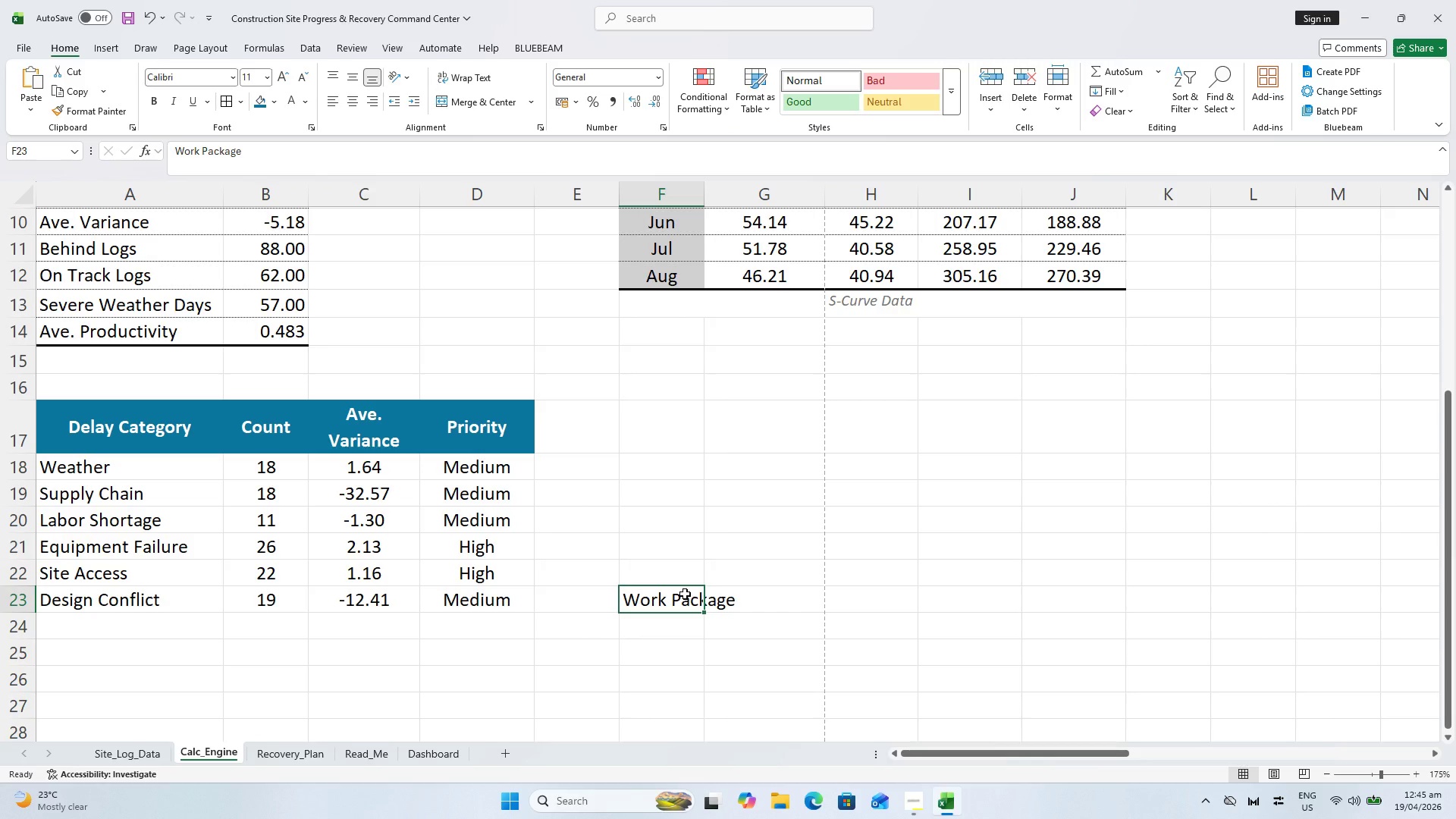 
key(ArrowRight)
 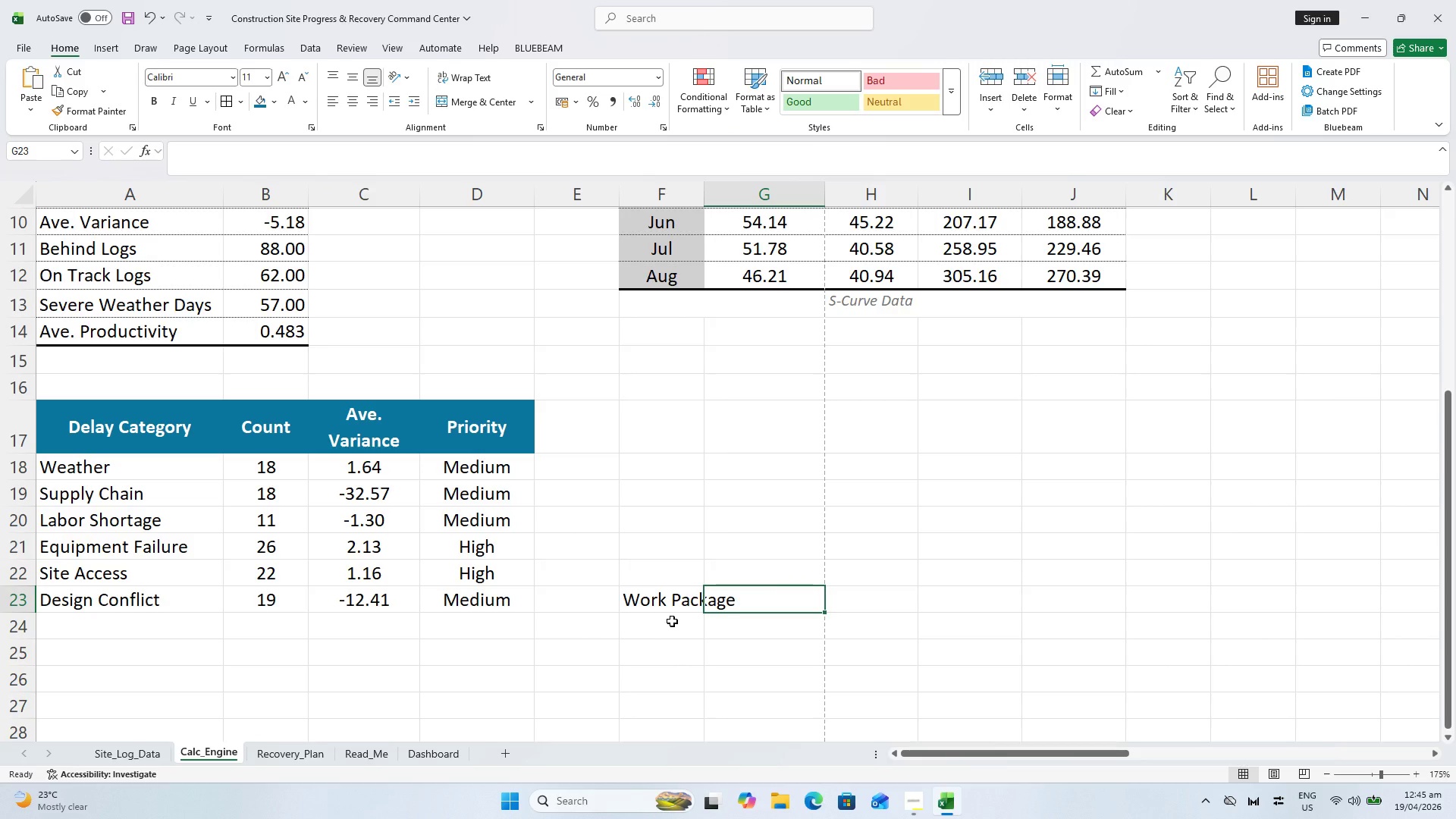 
type(Ave. Prod)
 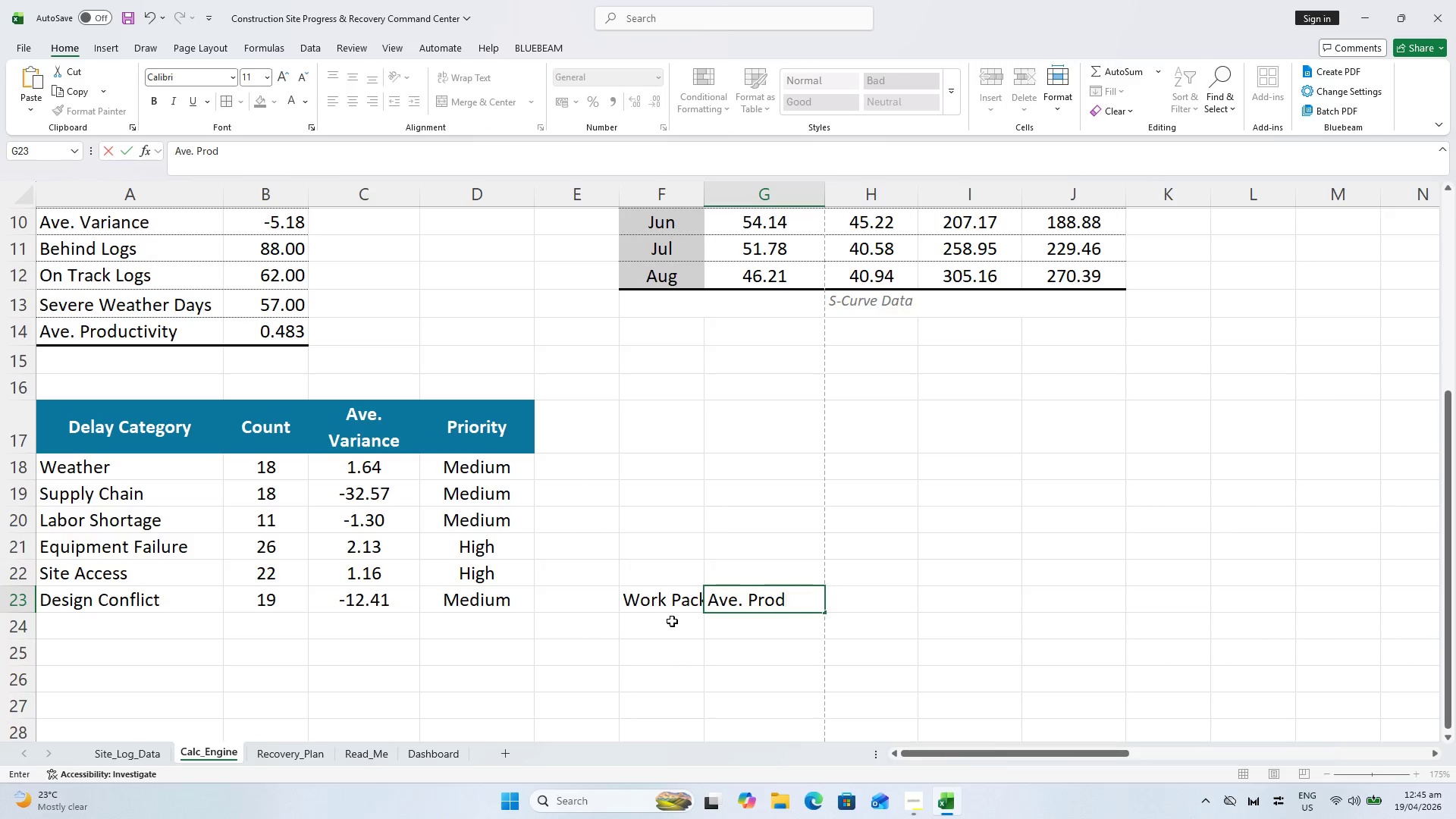 
wait(5.17)
 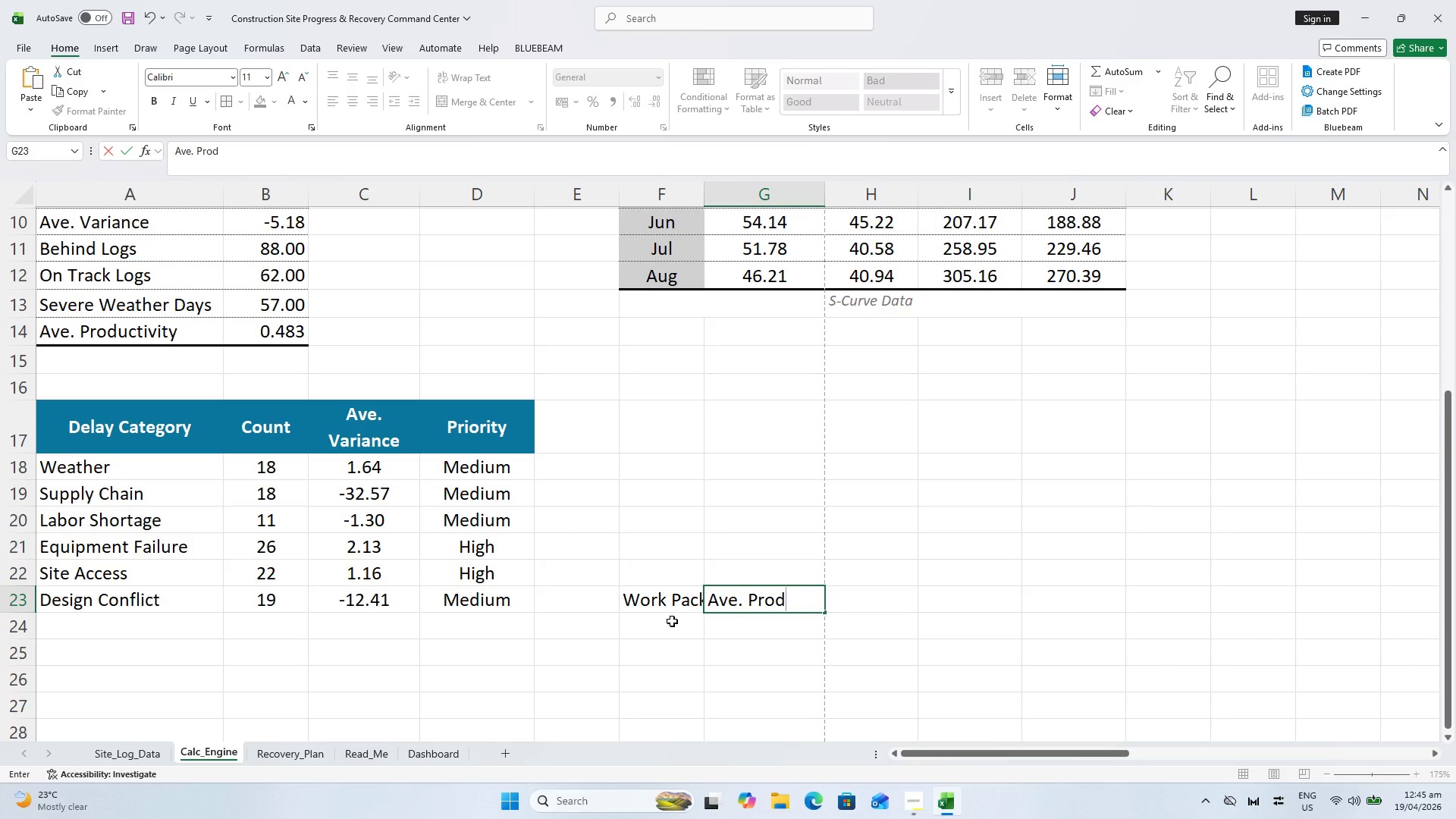 
type(uctive)
key(Backspace)
type(ity)
 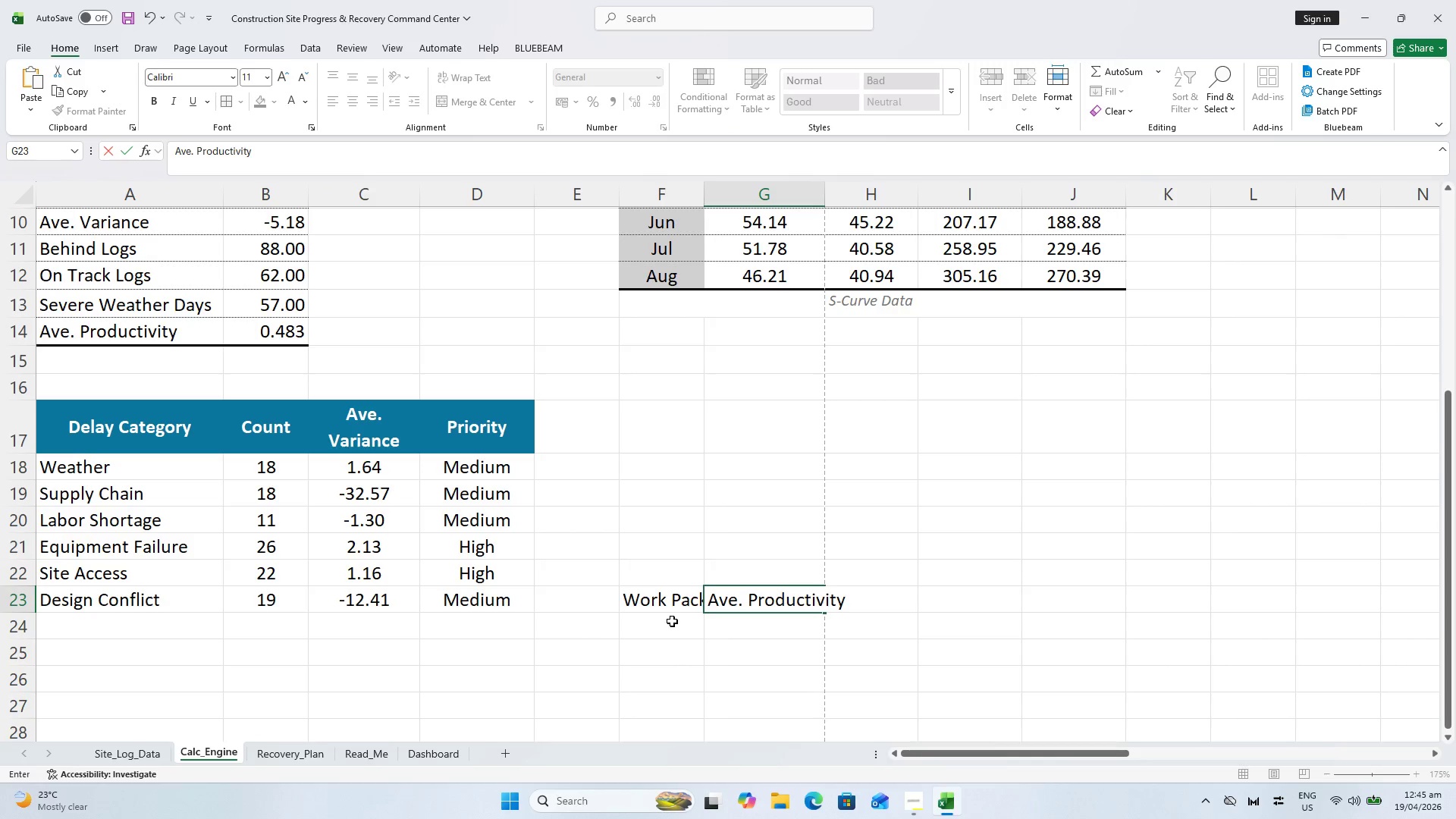 
key(ArrowRight)
 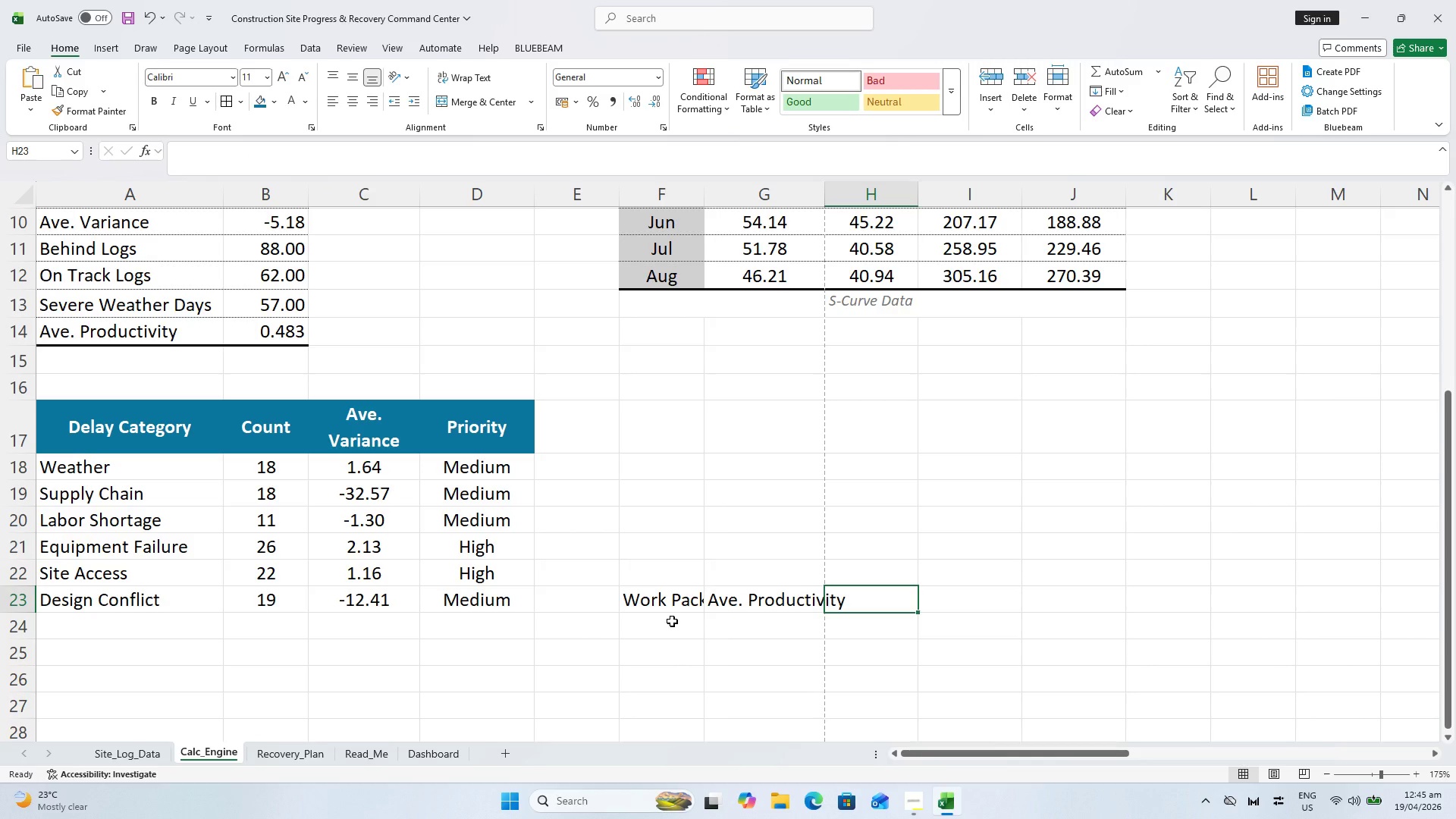 
type(Best)
 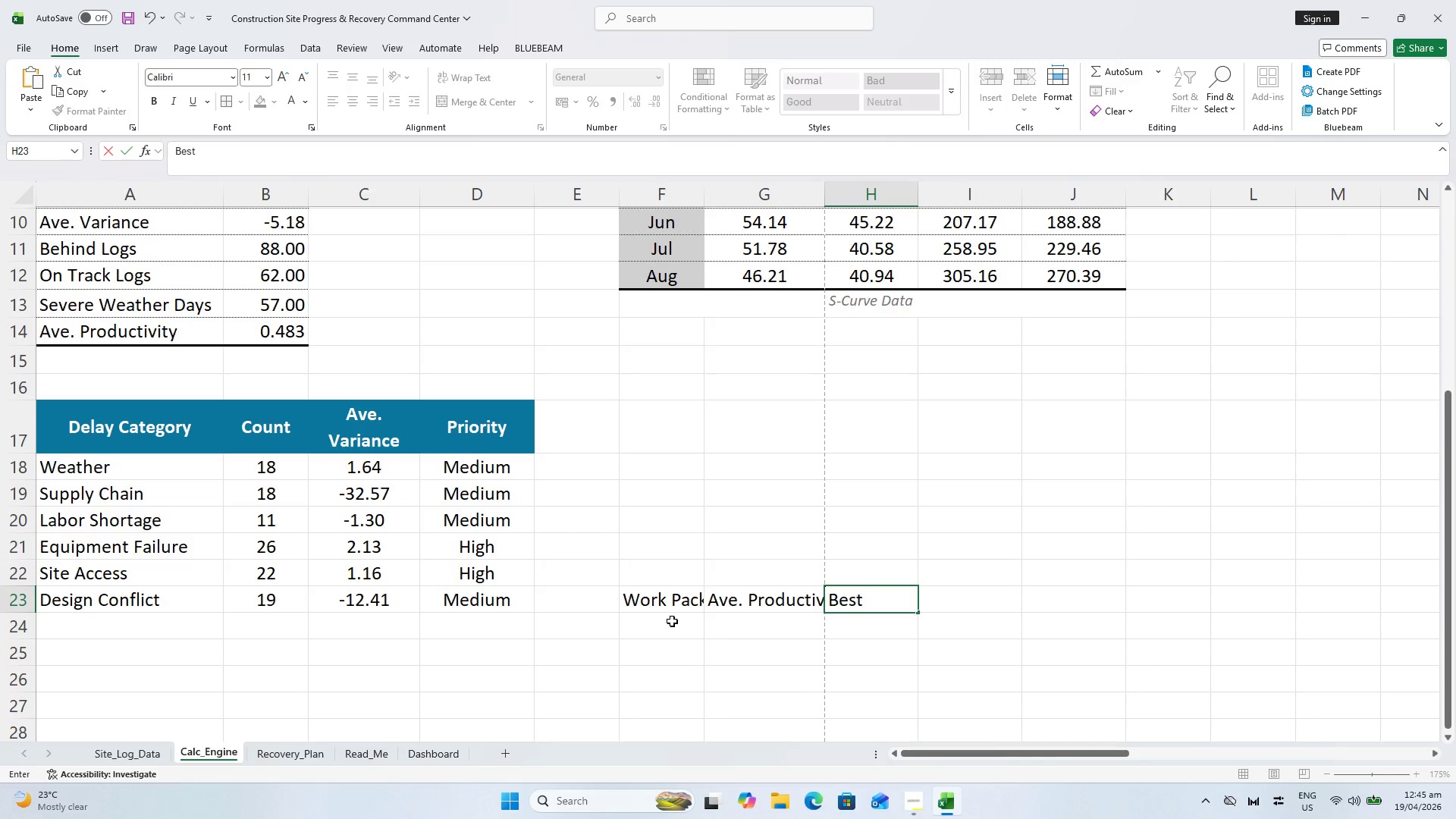 
key(ArrowRight)
 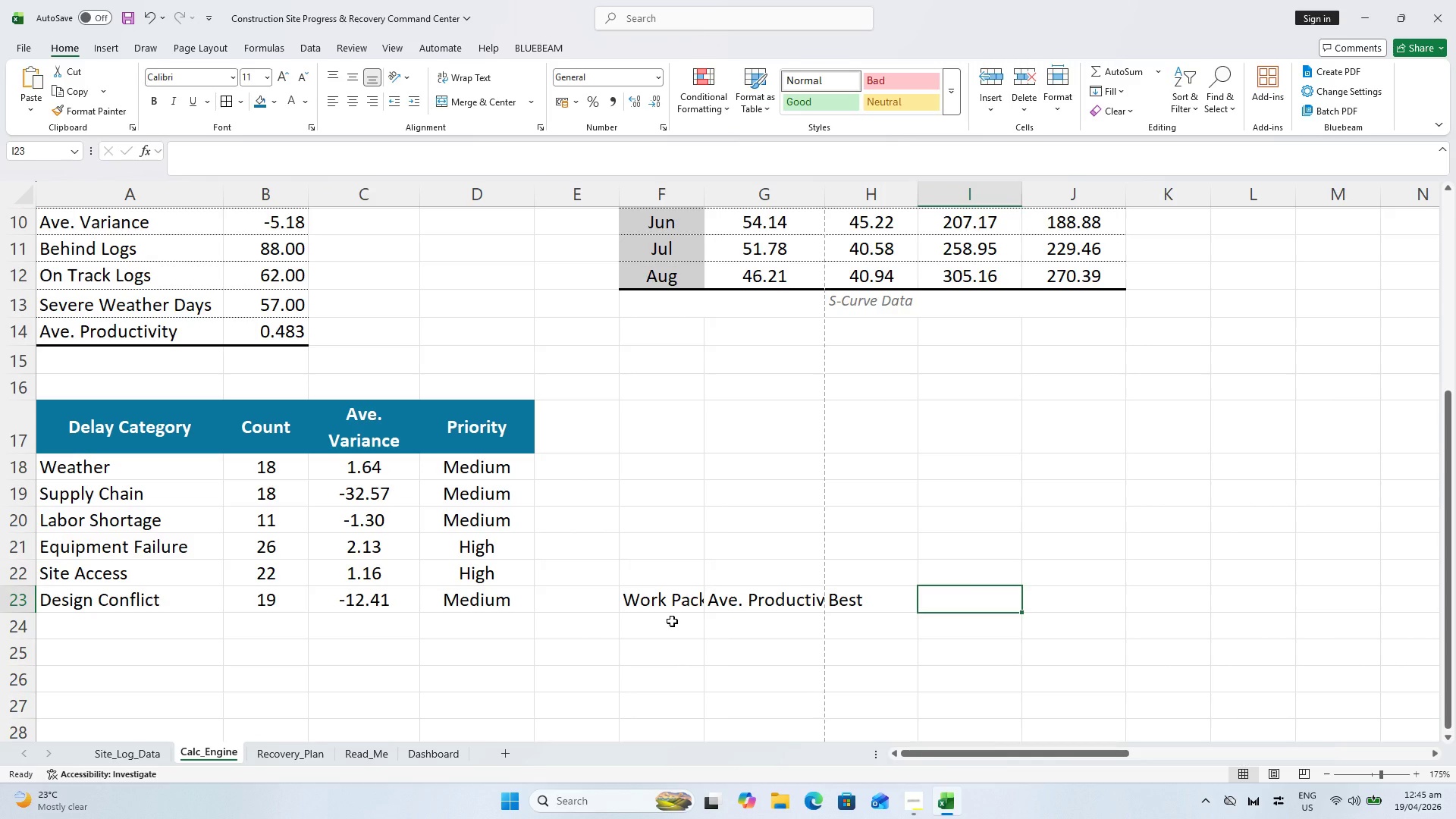 
type(E)
key(Backspace)
type(Wos)
key(Backspace)
type(rst)
 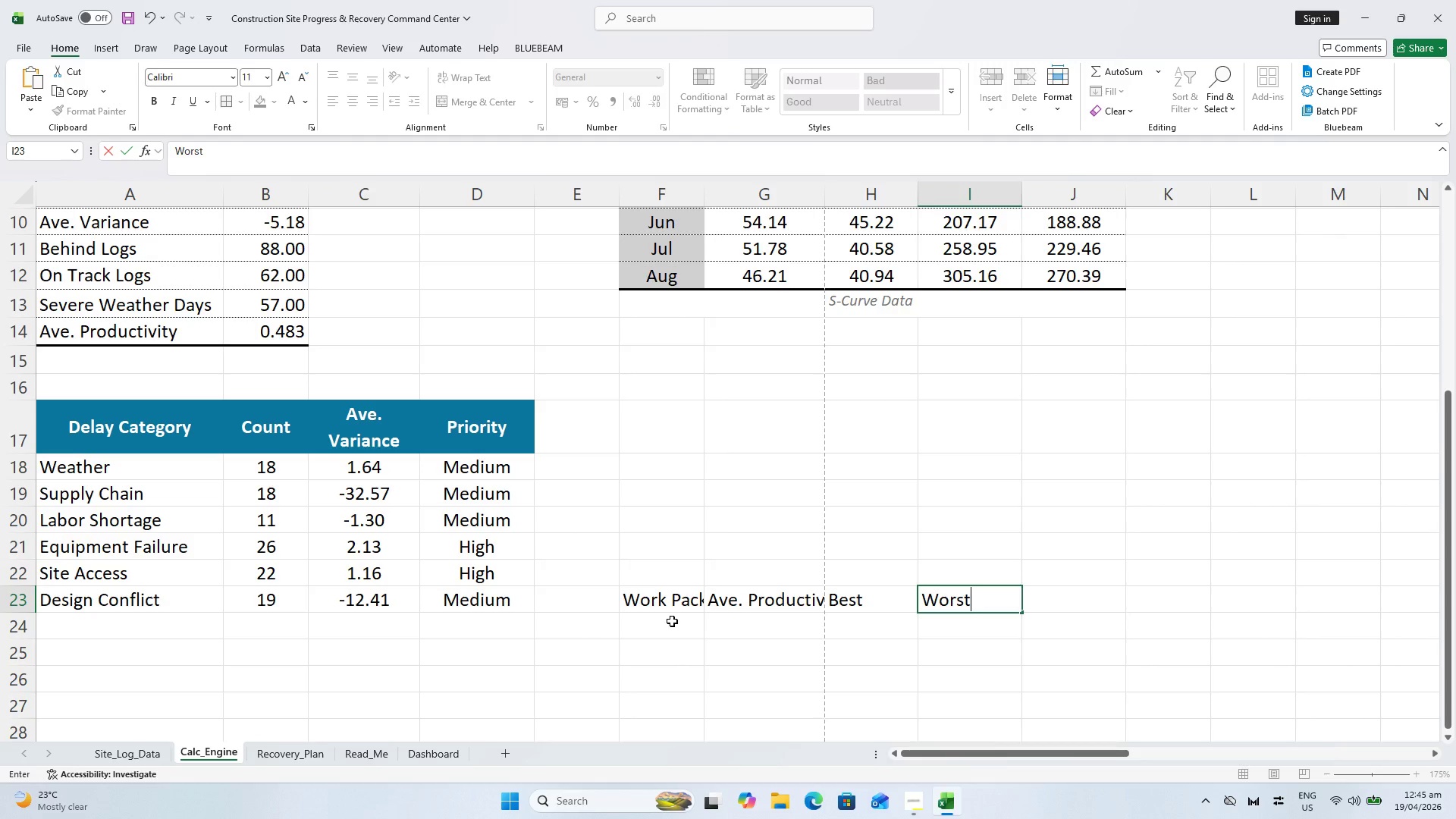 
key(ArrowRight)
 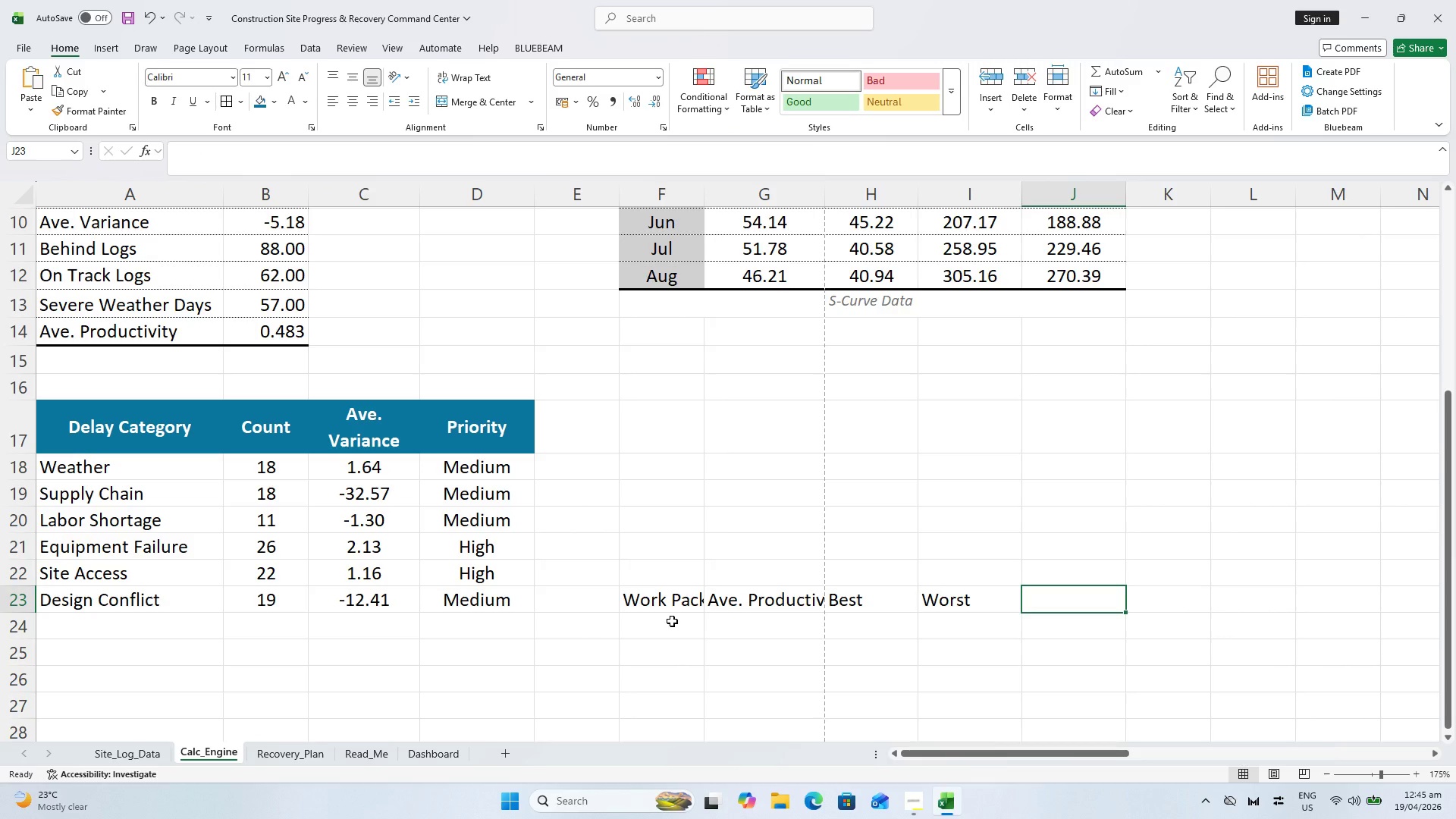 
type(Rank)
 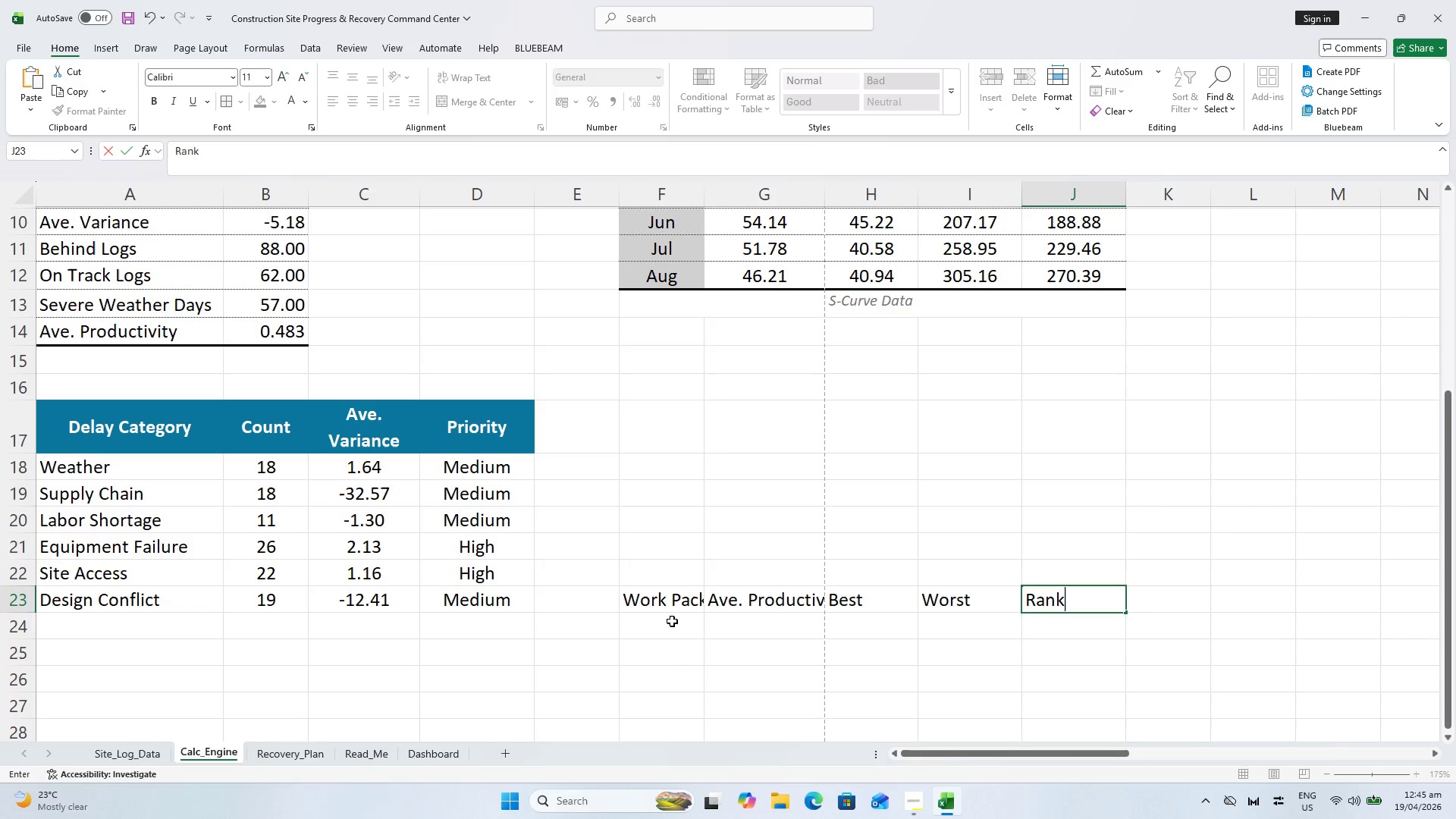 
key(Enter)
 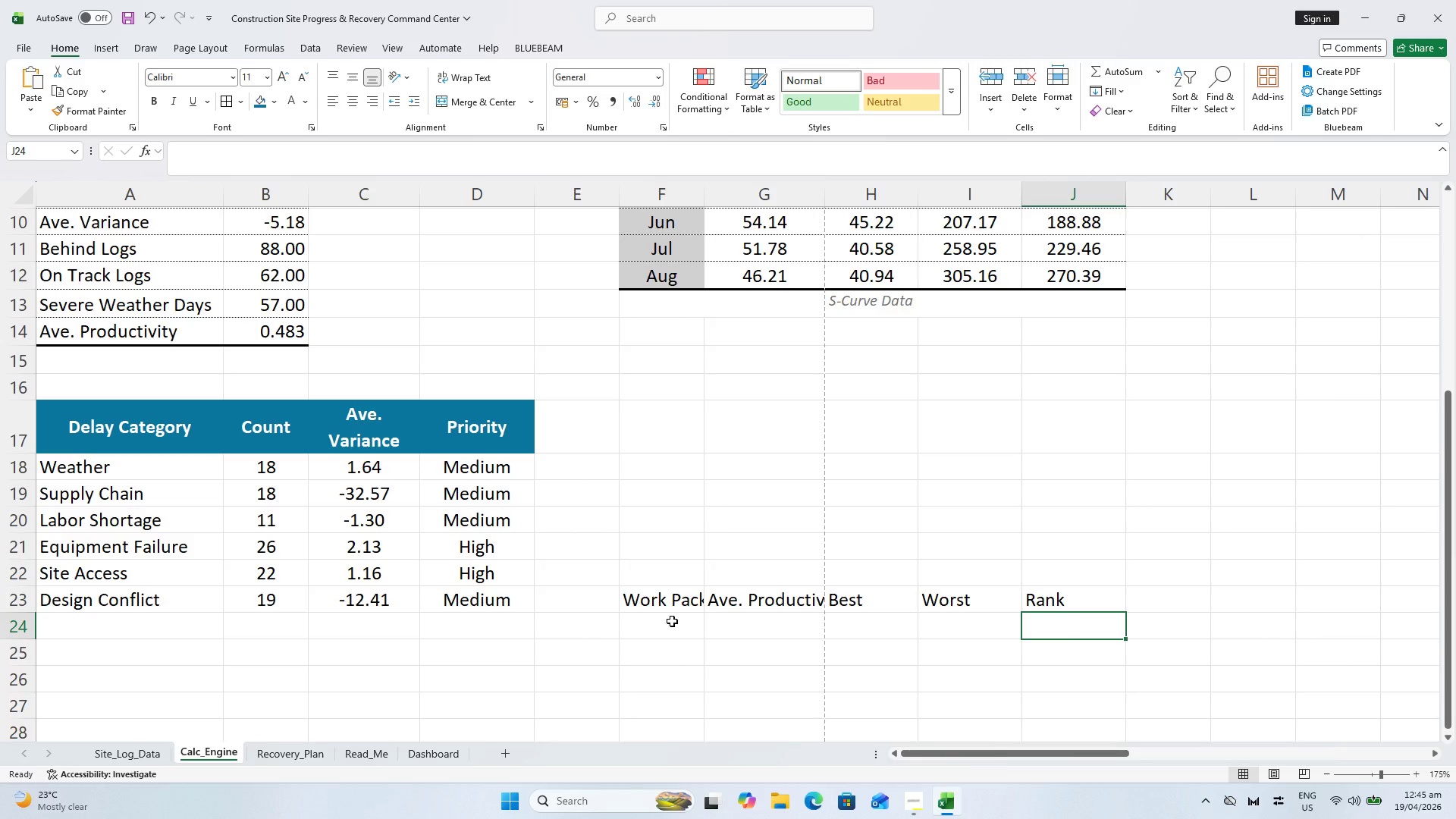 
key(Control+S)
 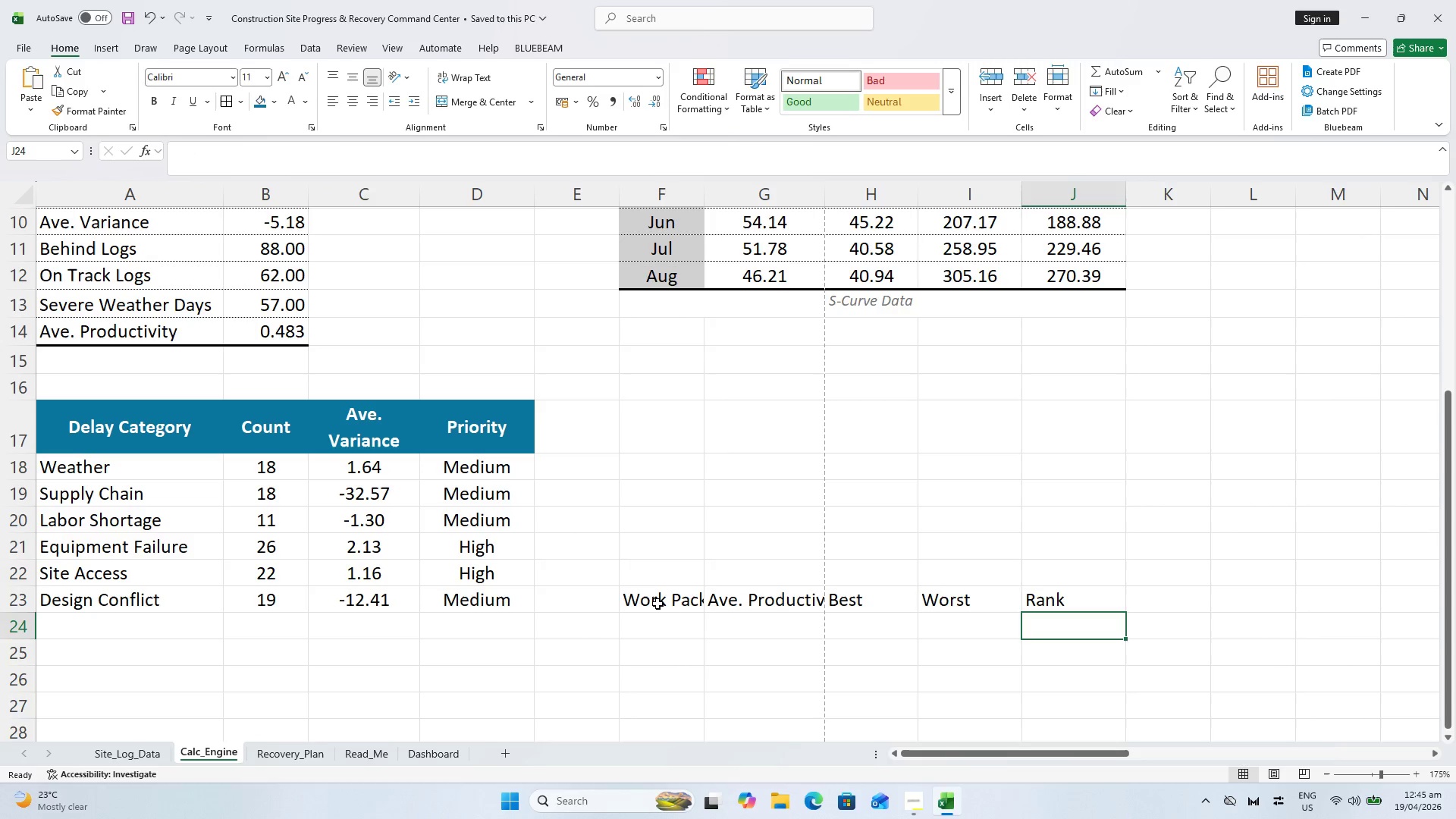 
left_click([657, 603])
 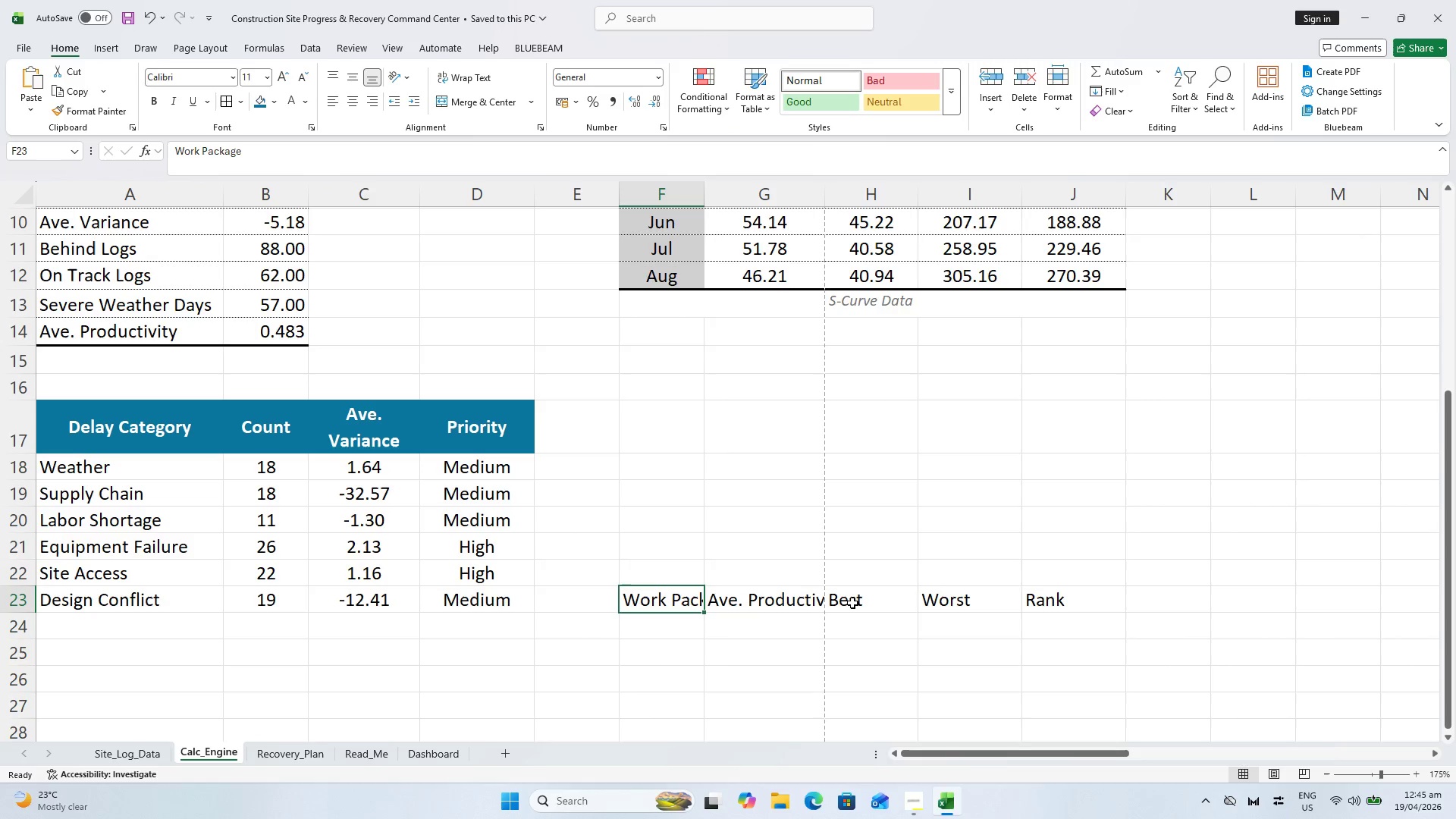 
hold_key(key=ShiftLeft, duration=0.67)
 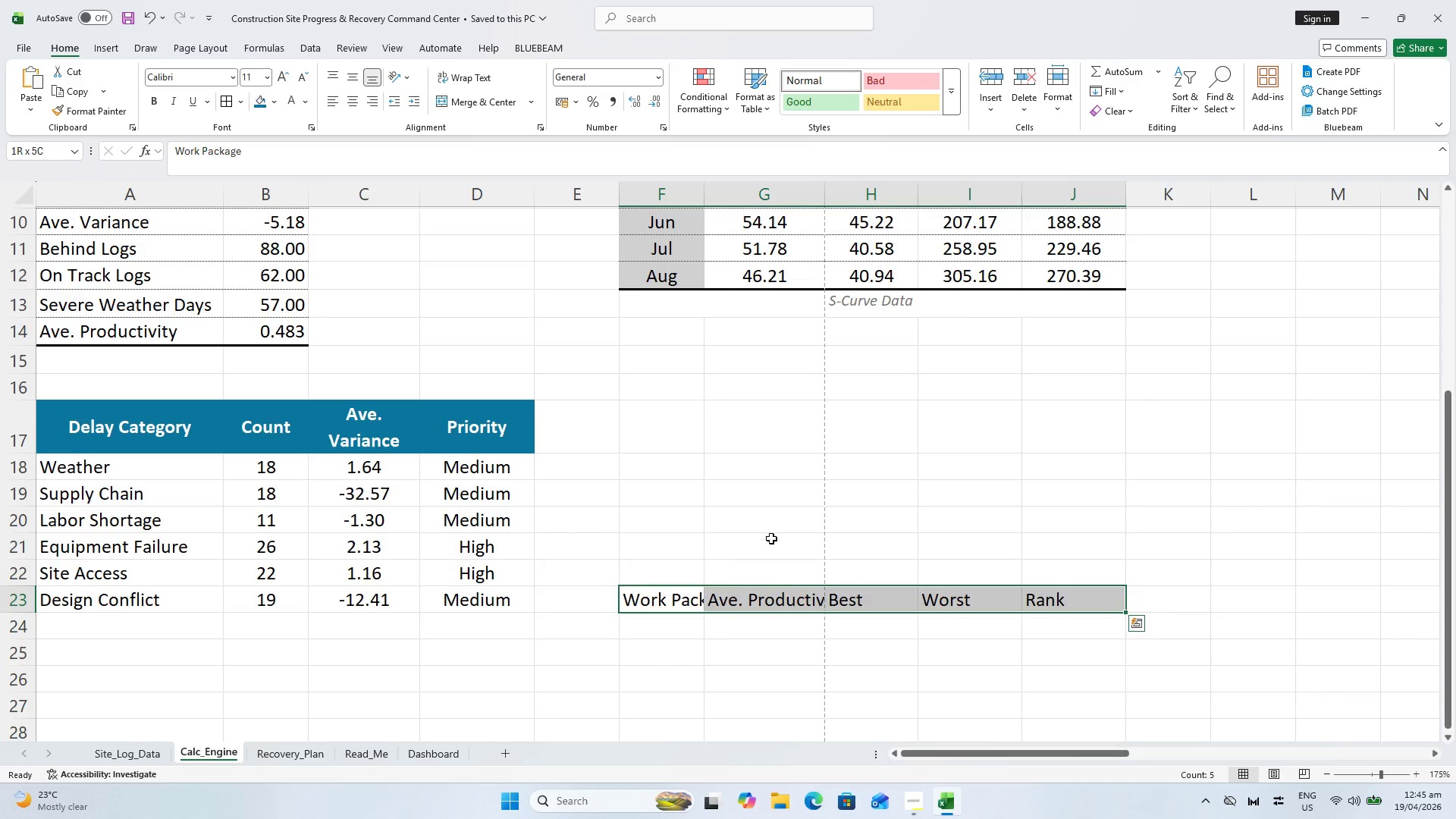 
scroll: coordinate [665, 622], scroll_direction: up, amount: 4.0
 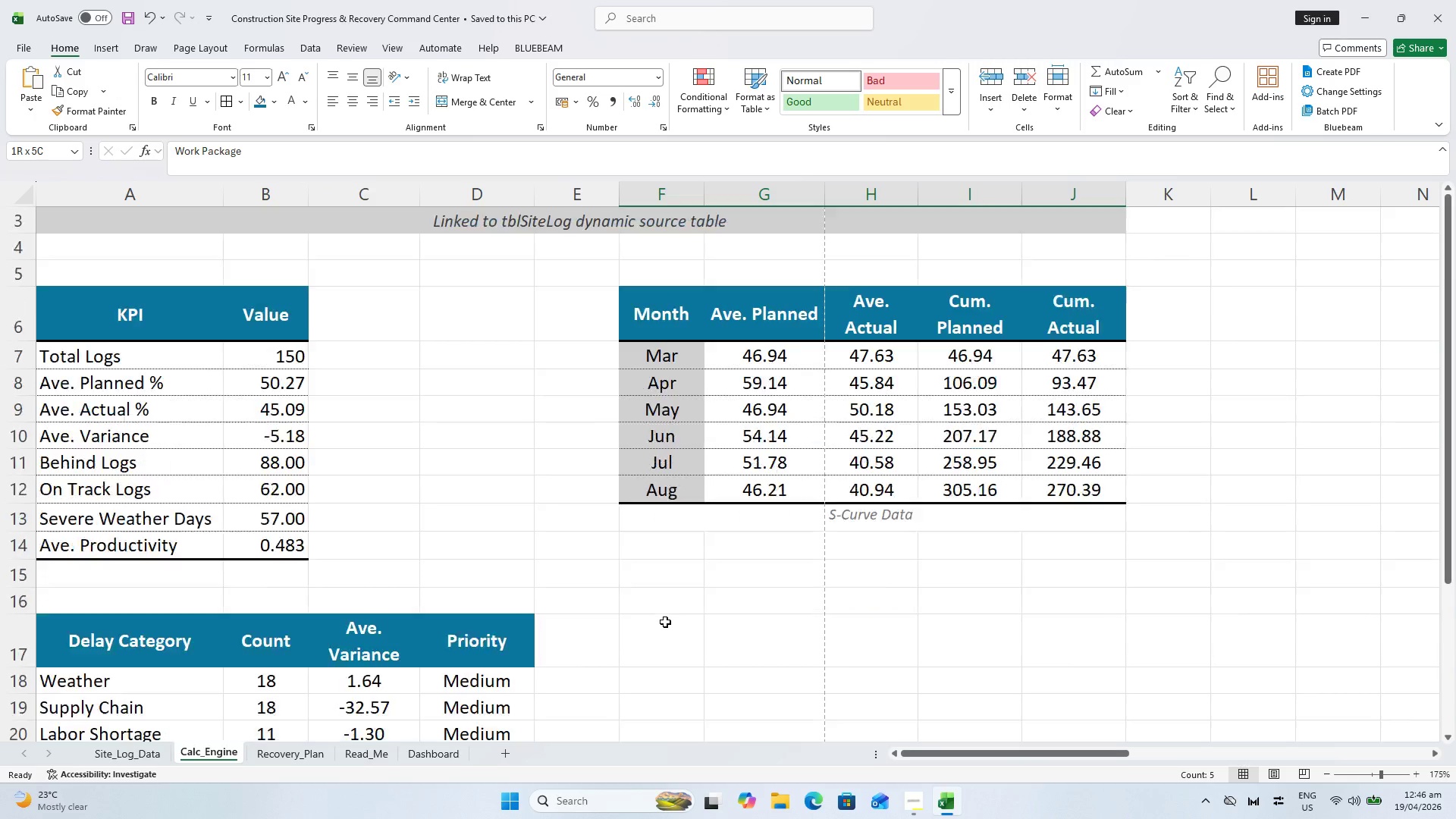 
scroll: coordinate [667, 607], scroll_direction: down, amount: 3.0
 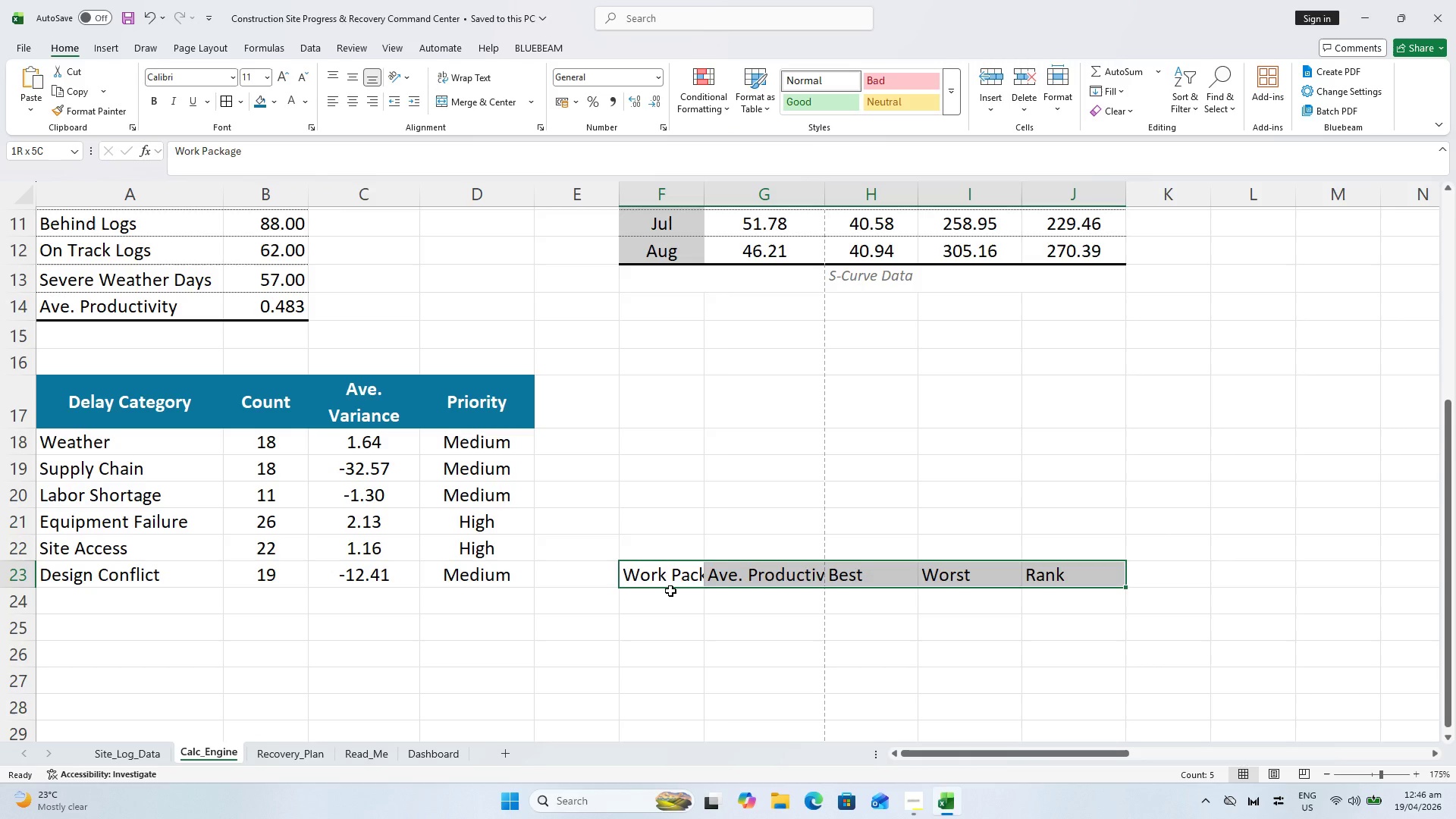 
wait(25.29)
 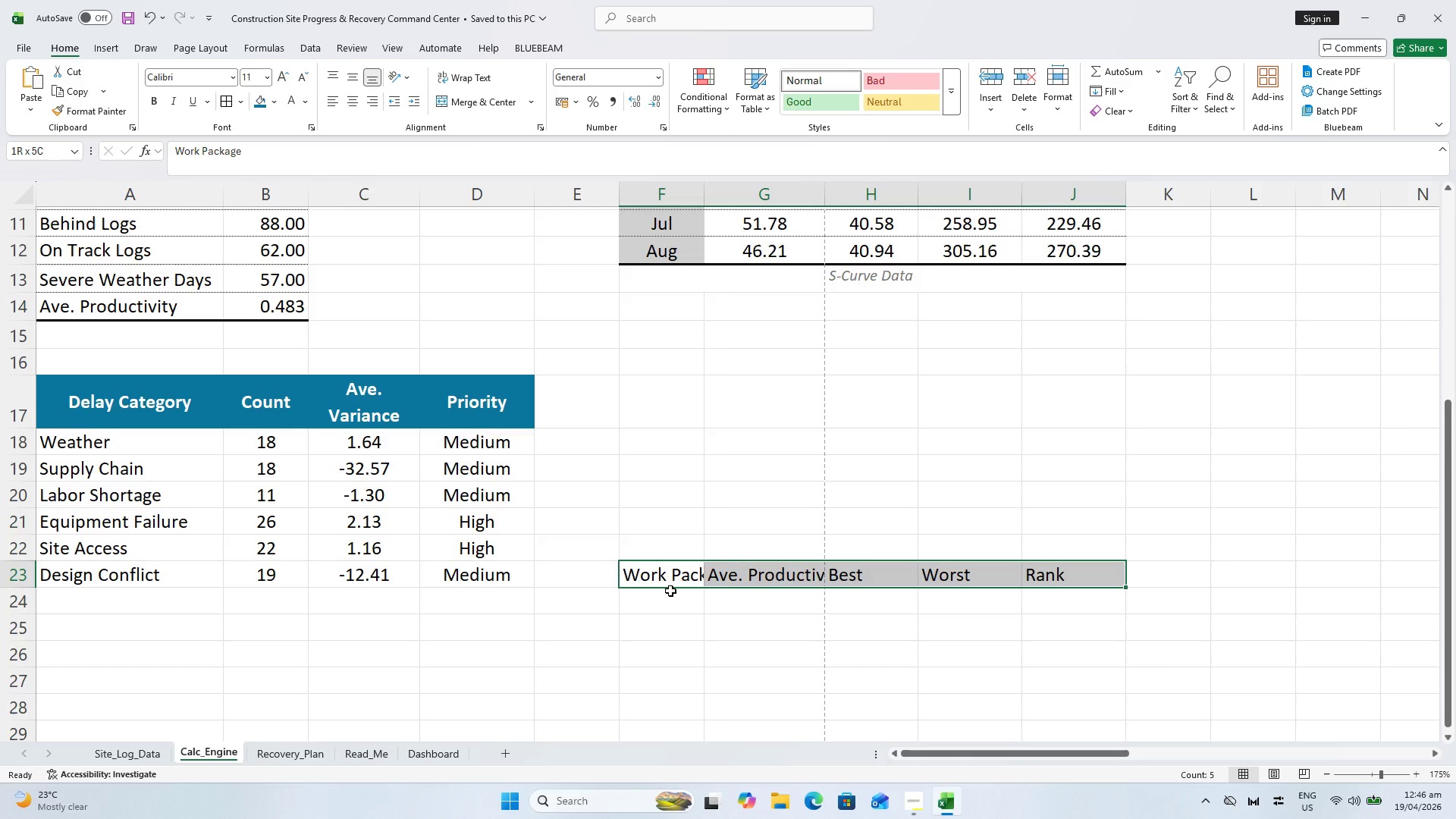 
left_click([674, 598])
 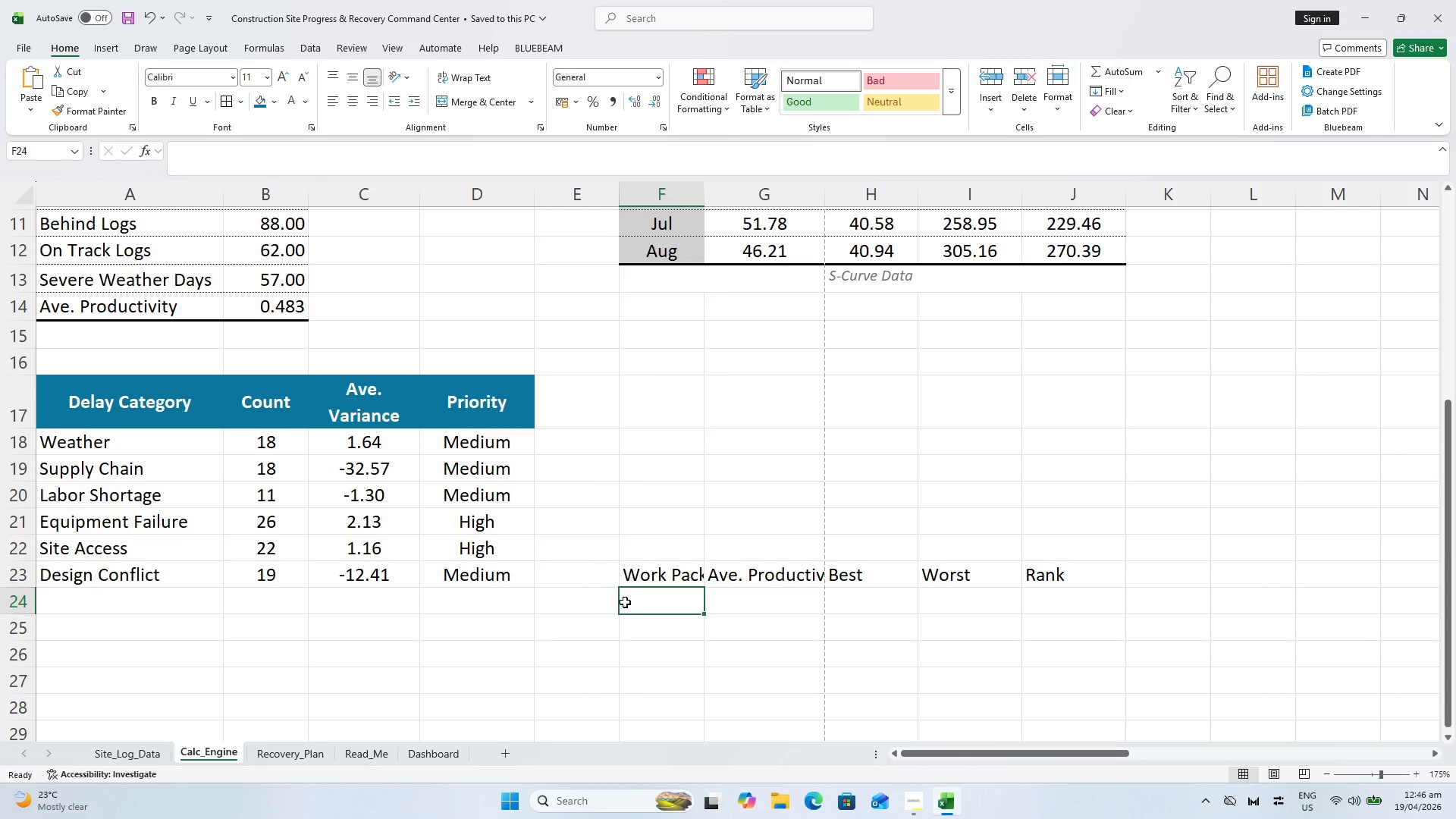 
wait(14.03)
 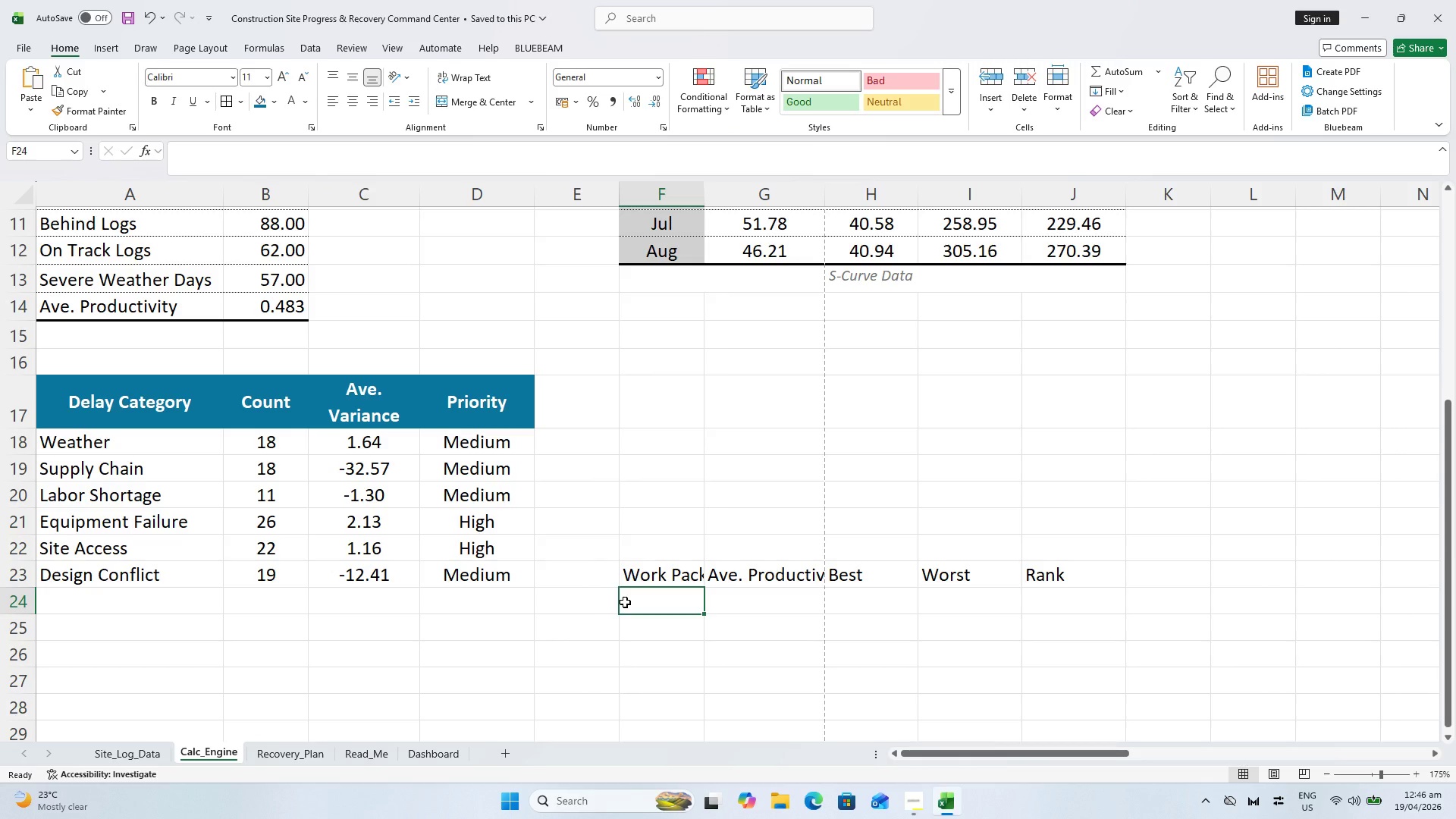 
scroll: coordinate [588, 607], scroll_direction: down, amount: 2.0
 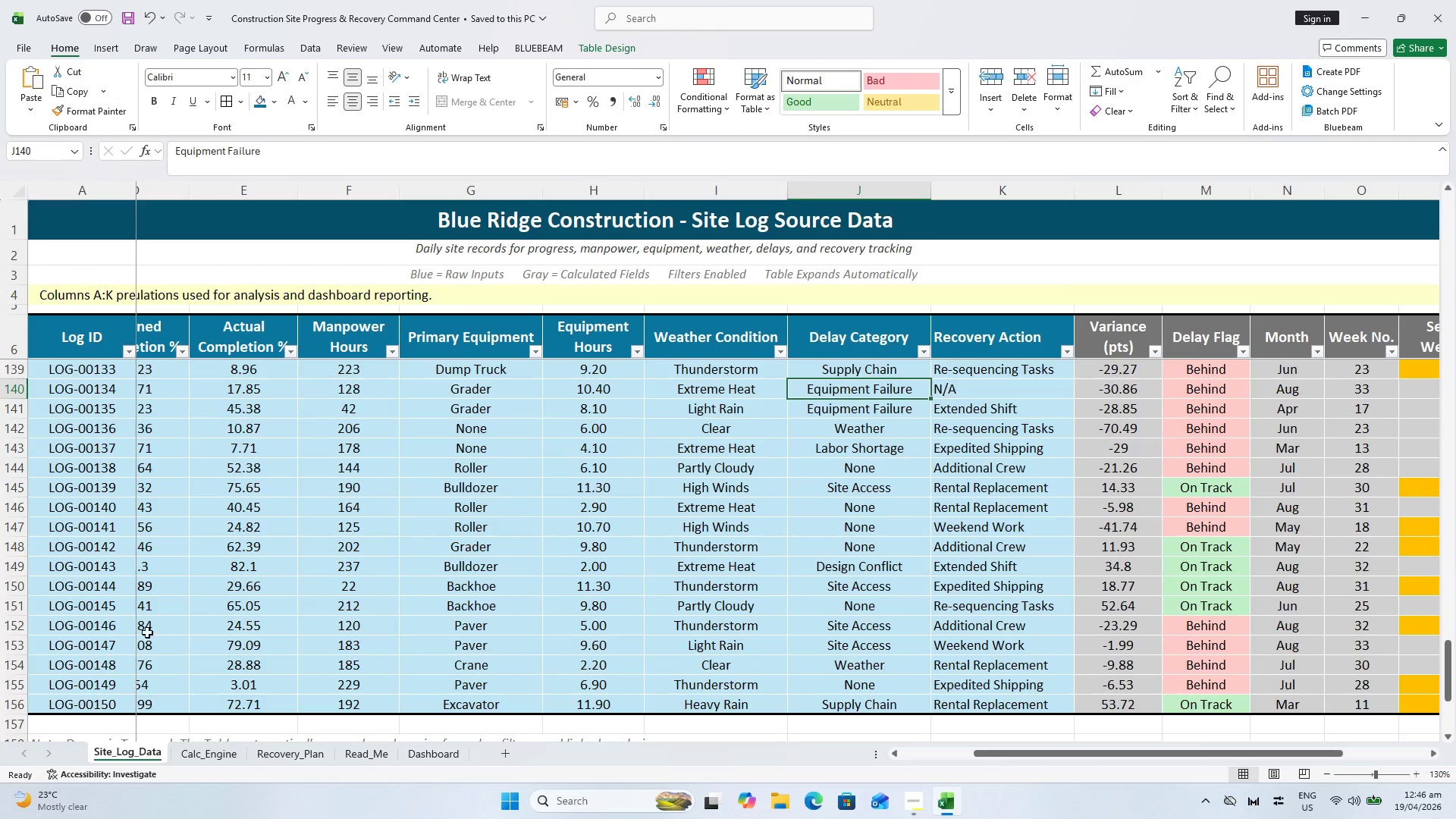 
wait(9.55)
 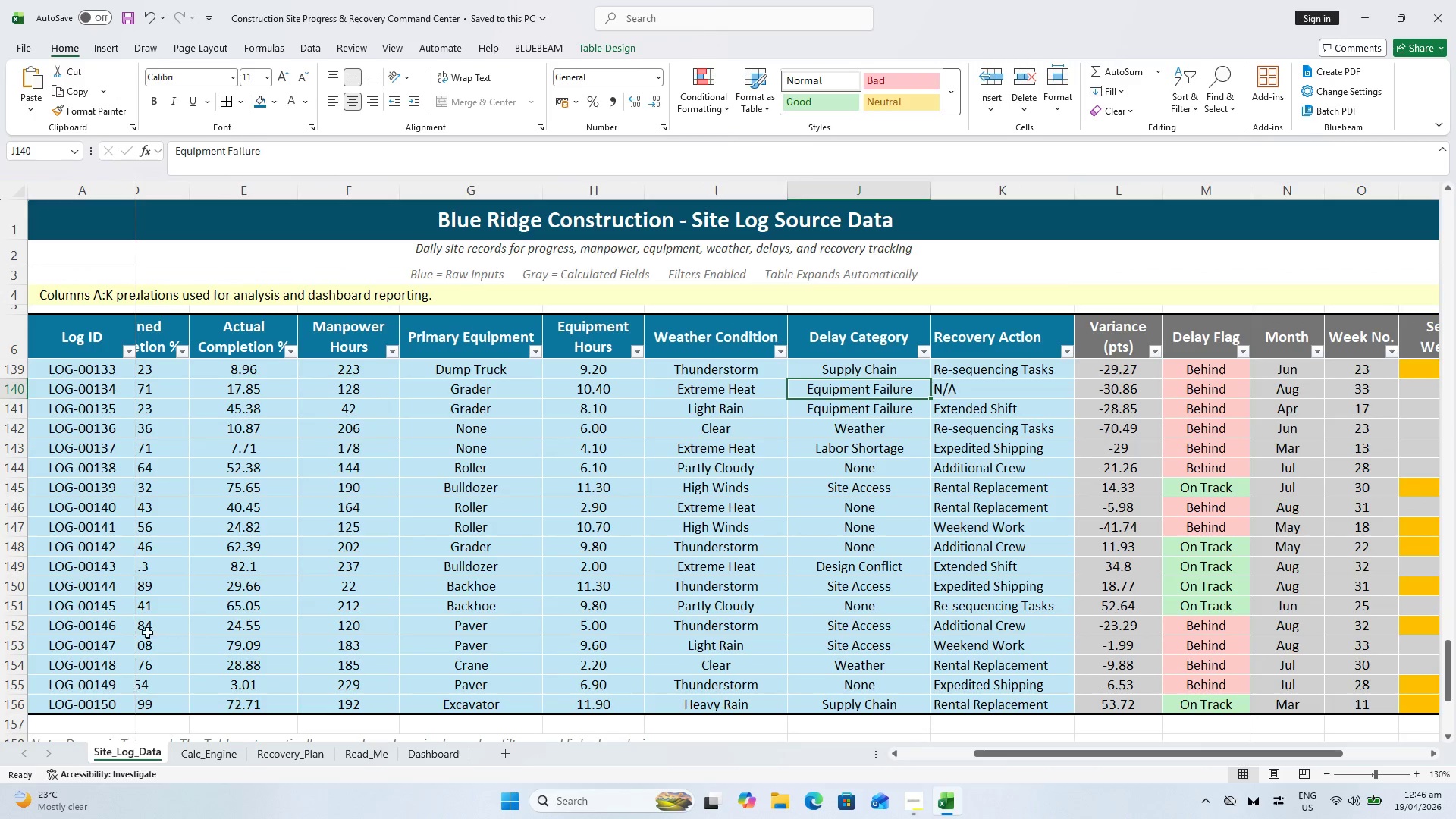 
left_click_drag(start_coordinate=[1012, 749], to_coordinate=[852, 800])
 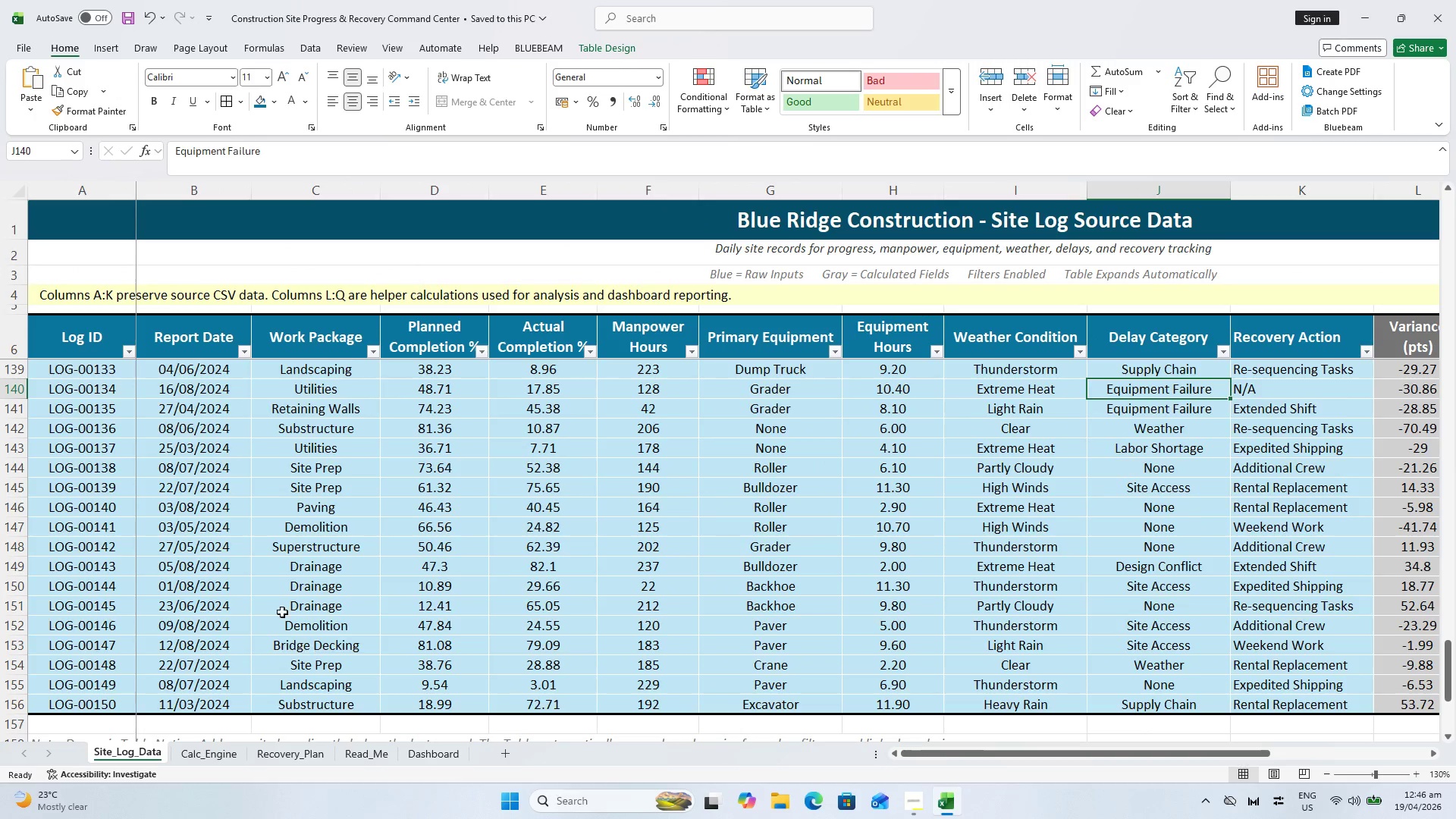 
scroll: coordinate [281, 560], scroll_direction: up, amount: 54.0
 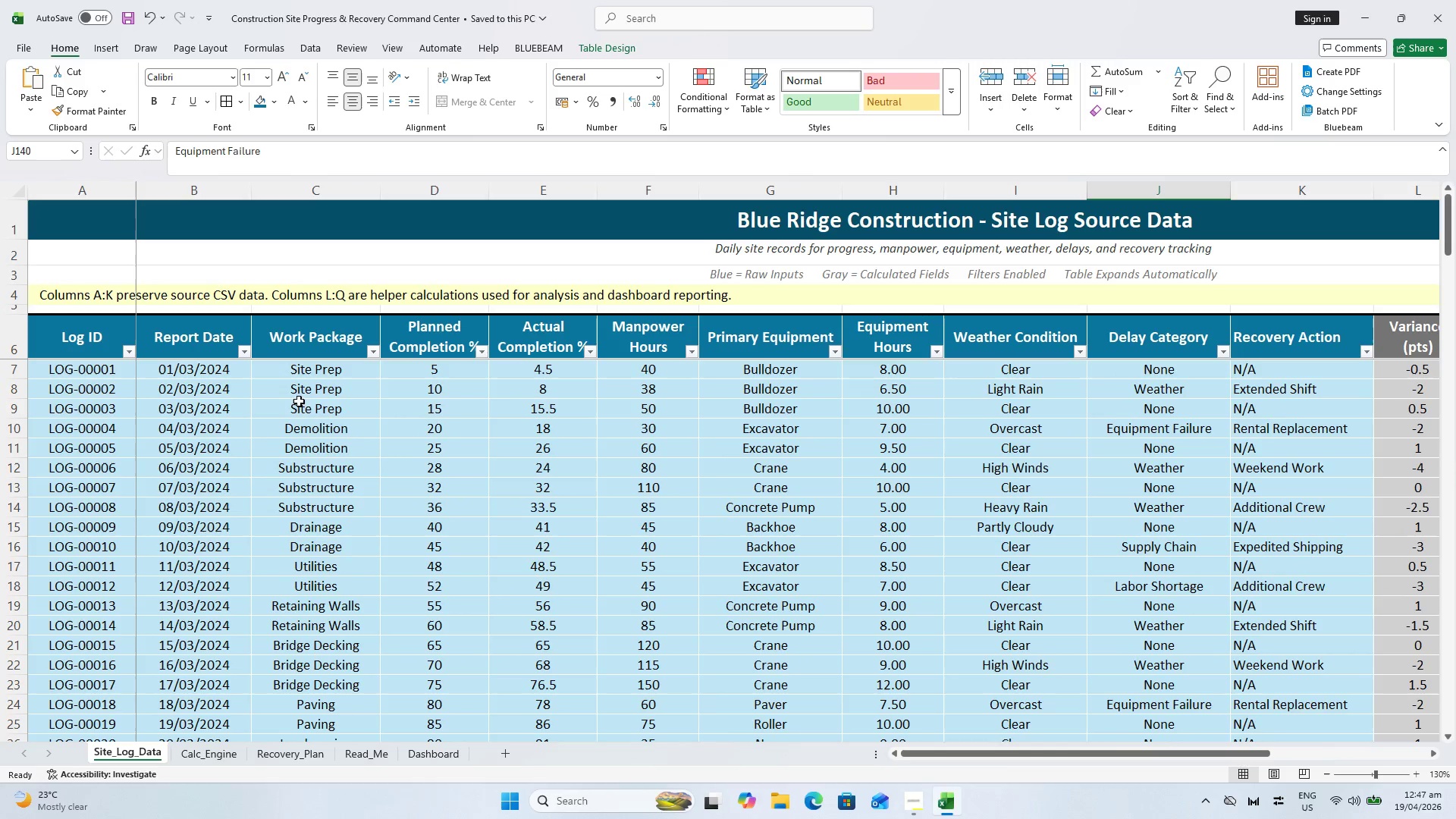 
scroll: coordinate [312, 566], scroll_direction: down, amount: 13.0
 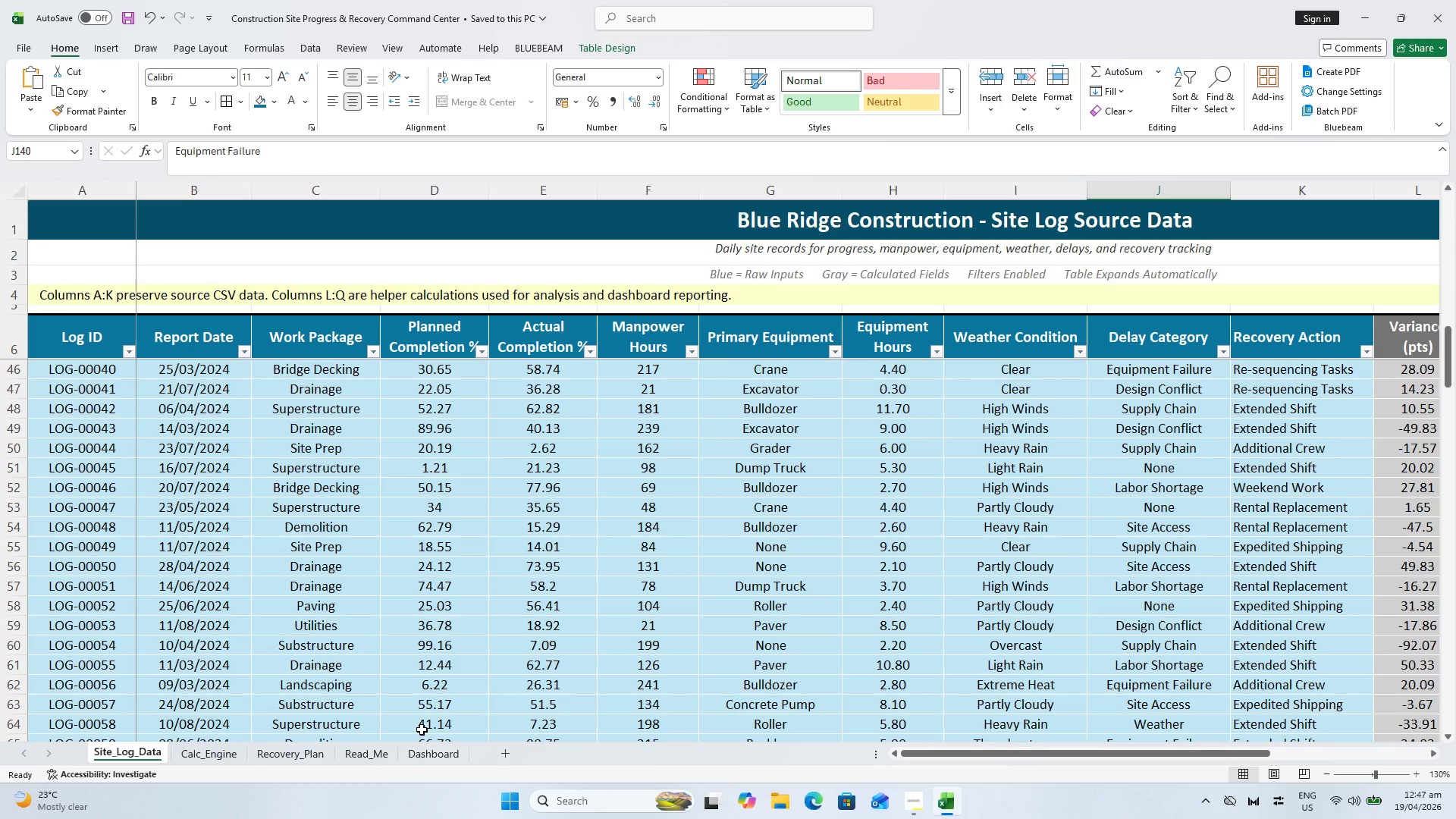 
wait(15.56)
 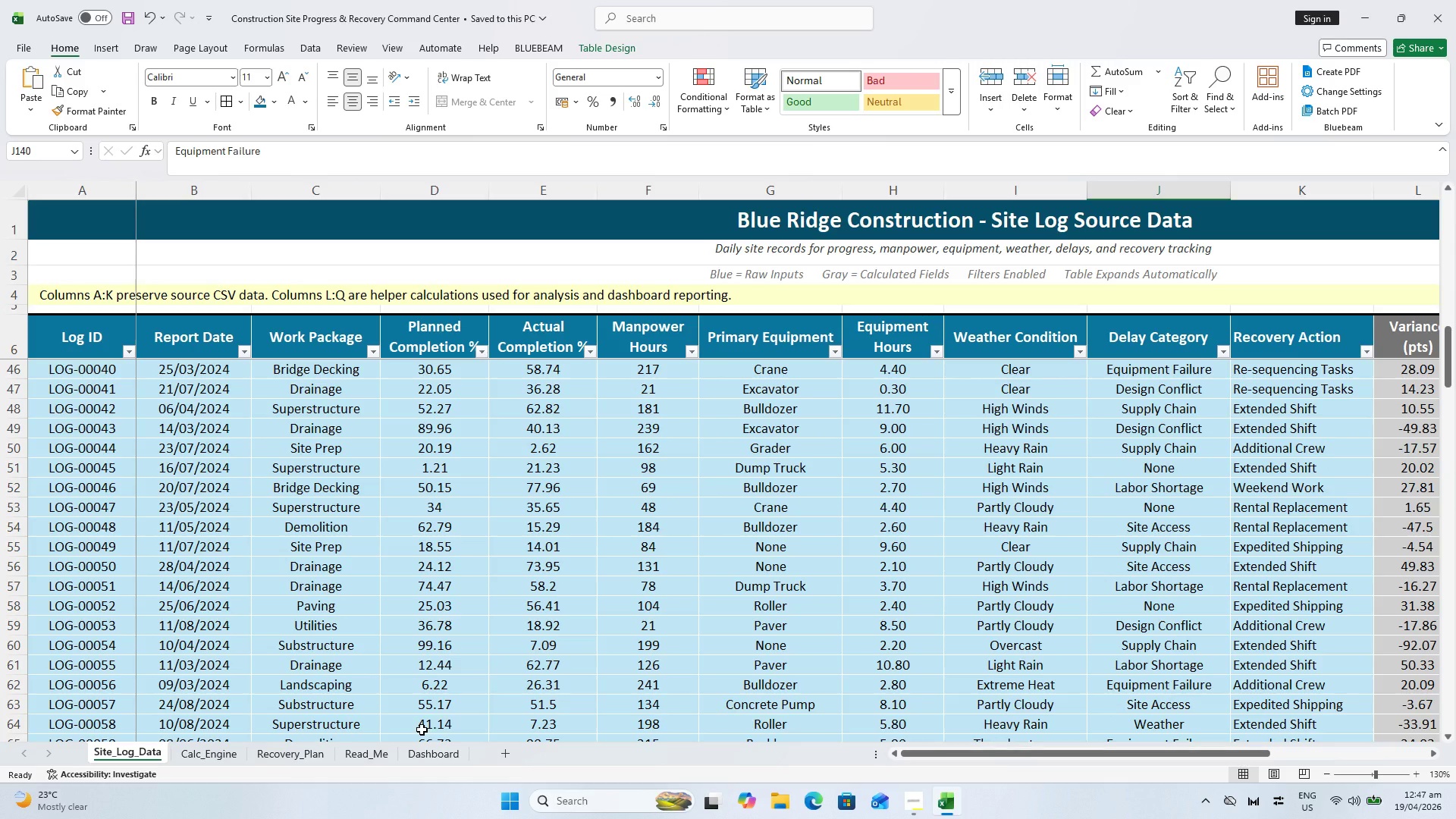 
scroll: coordinate [493, 431], scroll_direction: up, amount: 27.0
 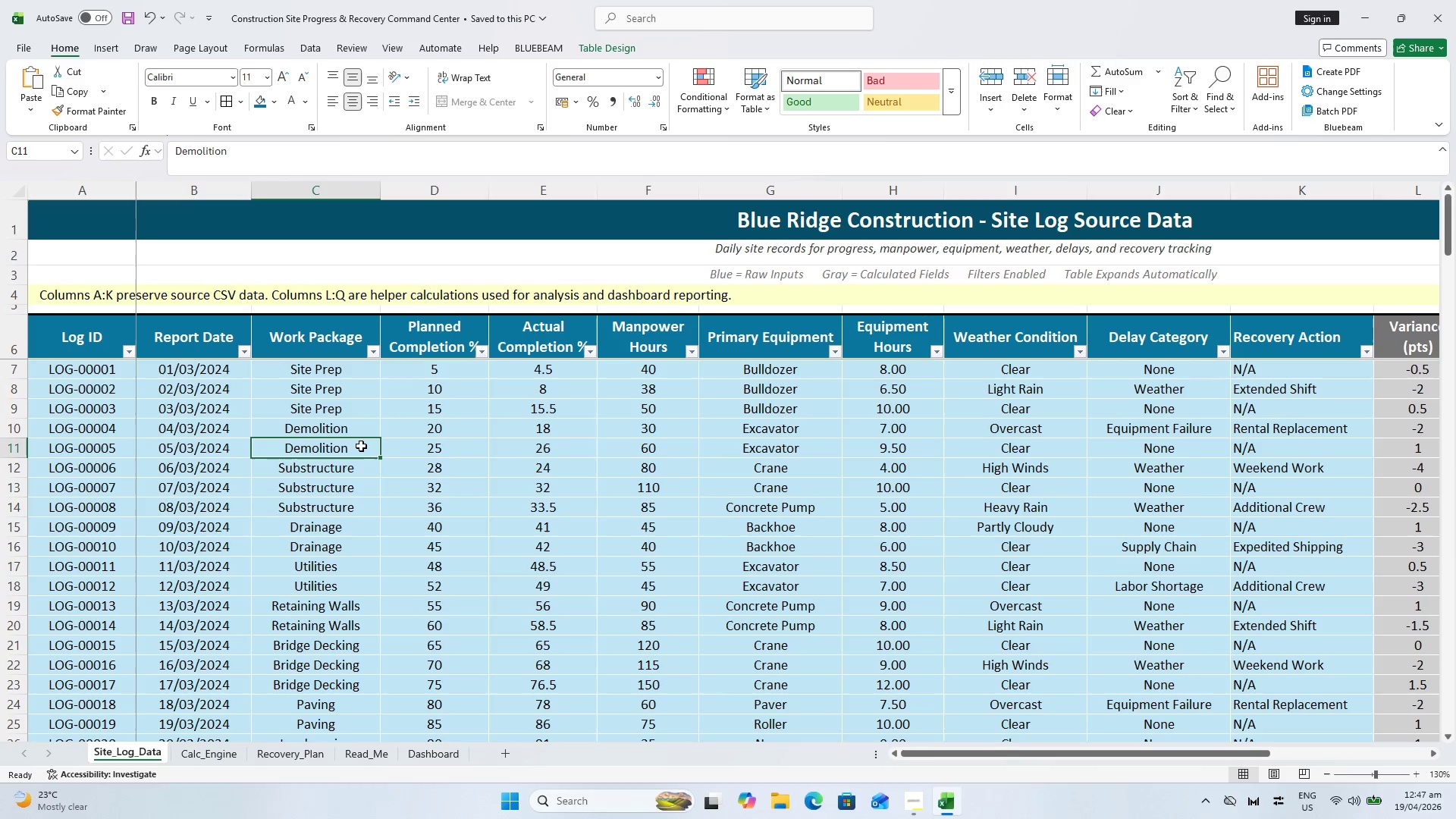 
scroll: coordinate [355, 482], scroll_direction: down, amount: 44.0
 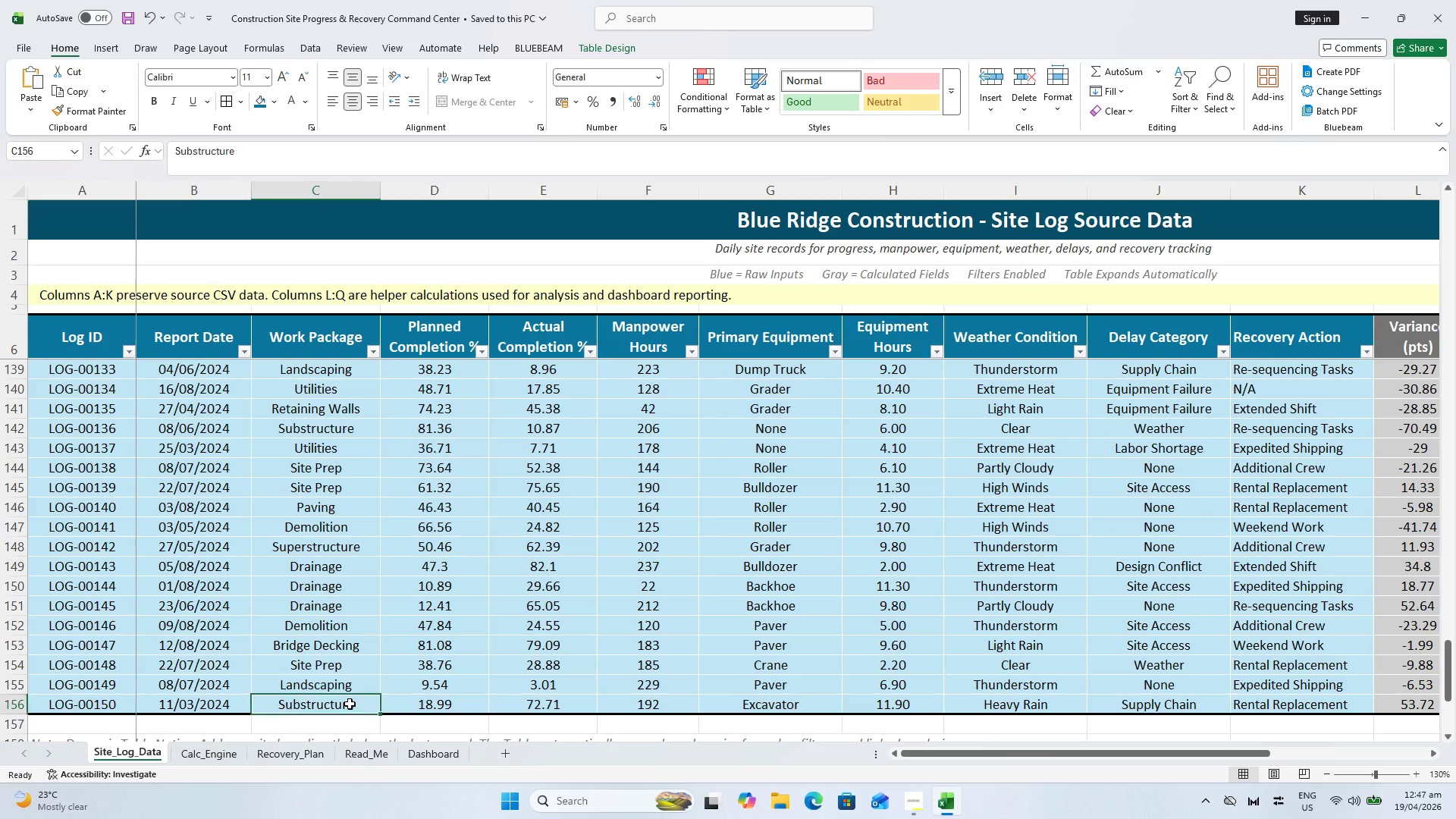 
scroll: coordinate [331, 664], scroll_direction: up, amount: 59.0
 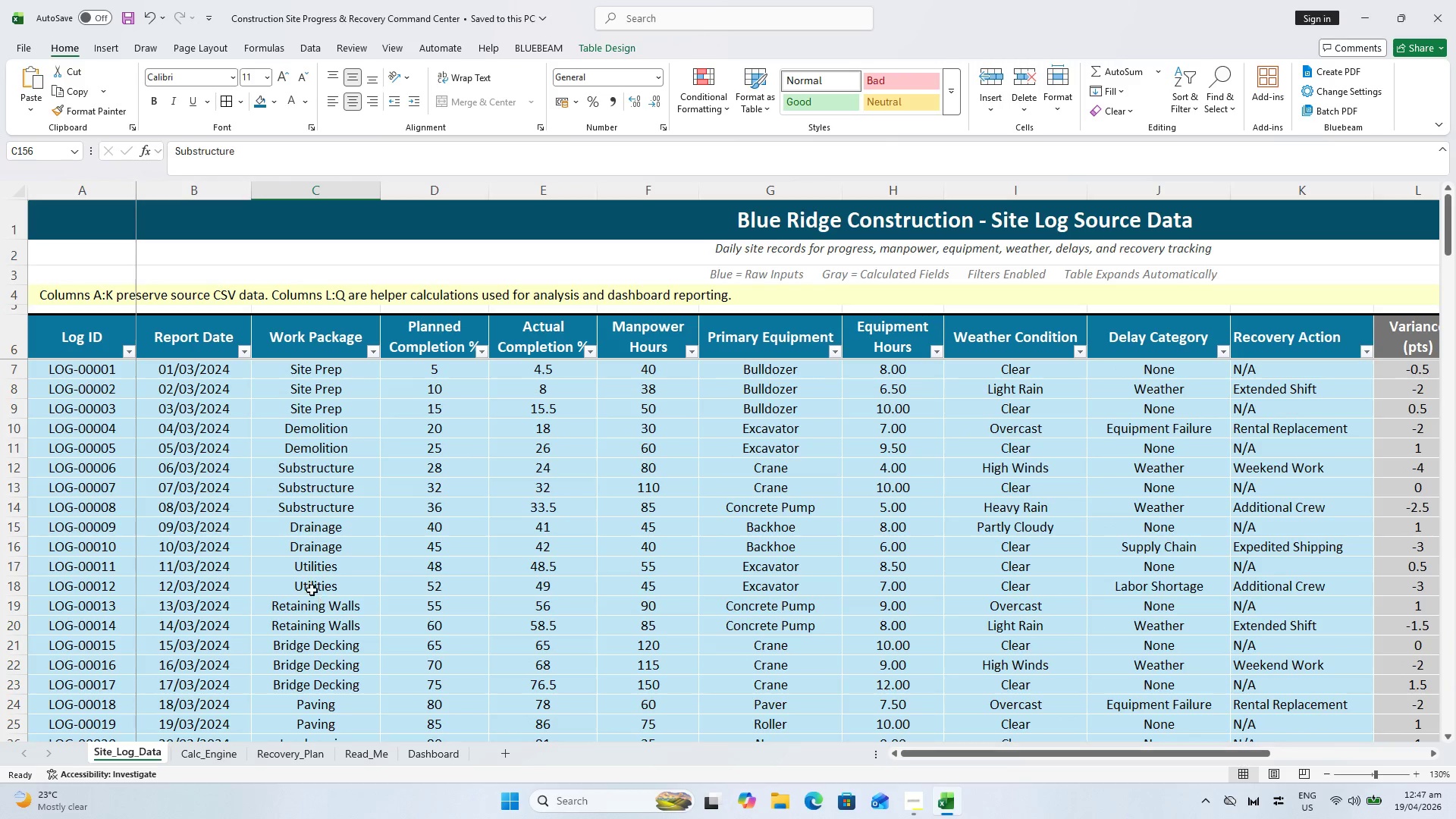 
hold_key(key=ShiftLeft, duration=0.94)
 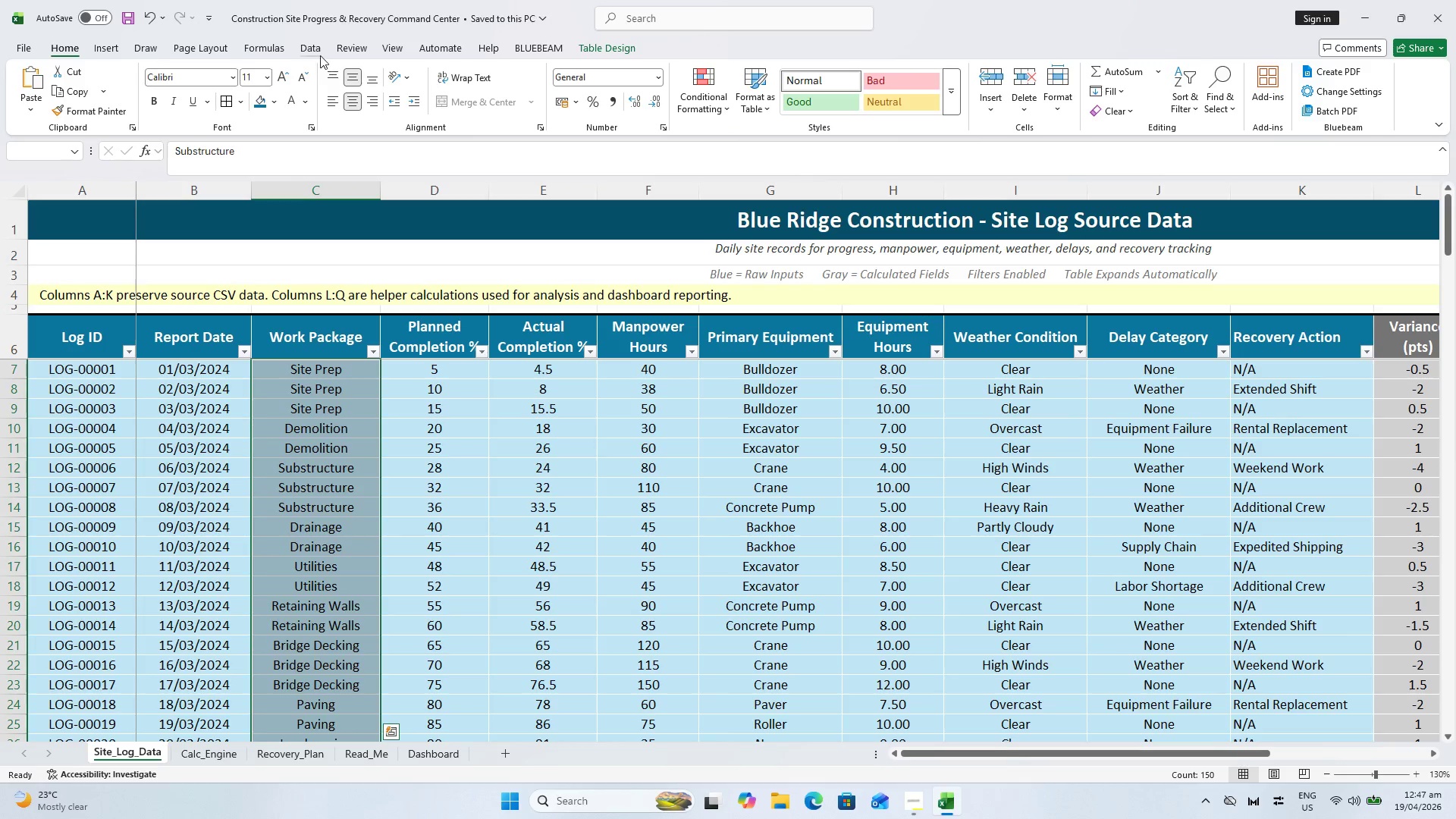 
left_click([318, 52])
 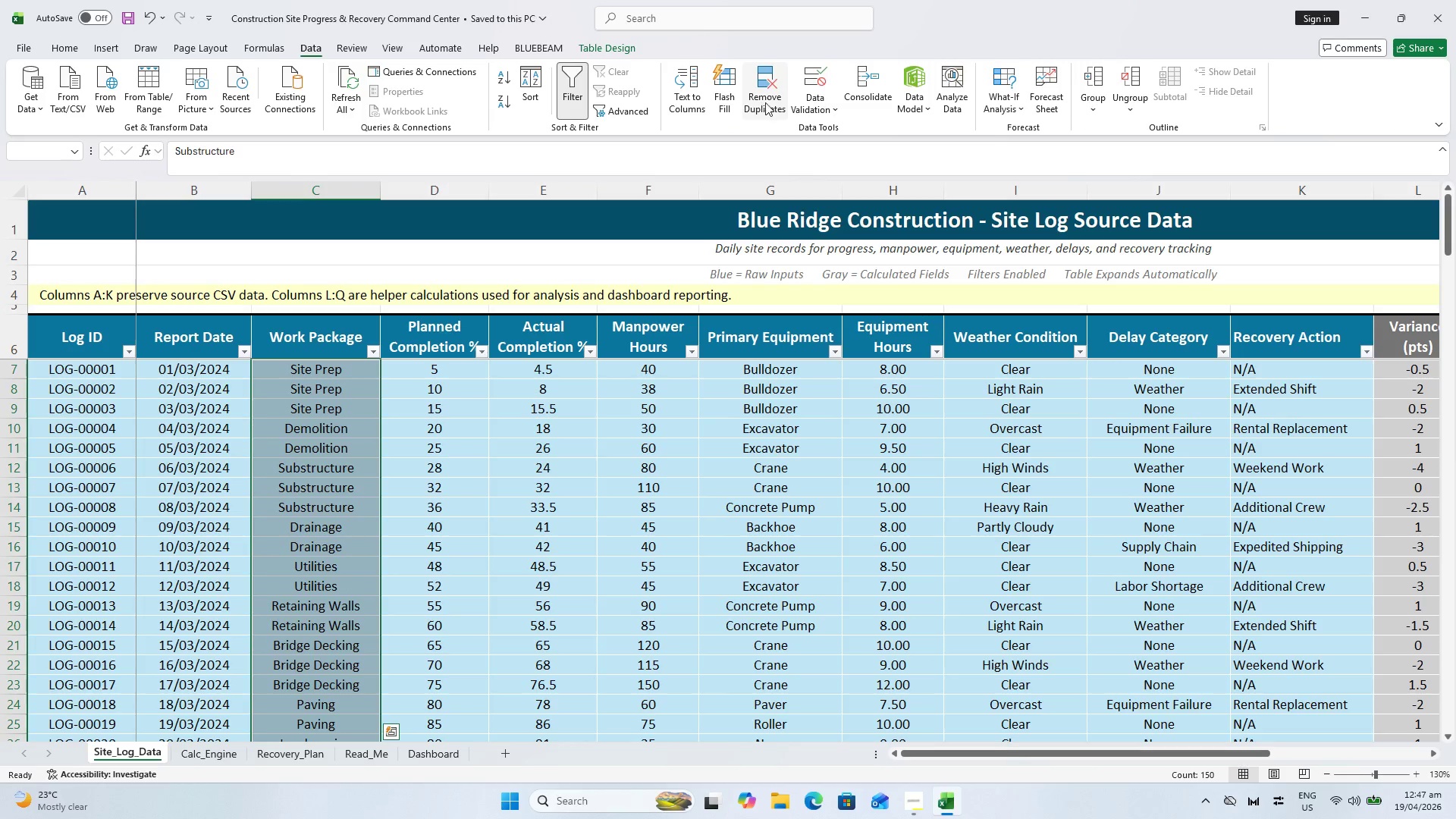 
mouse_move([807, 102])
 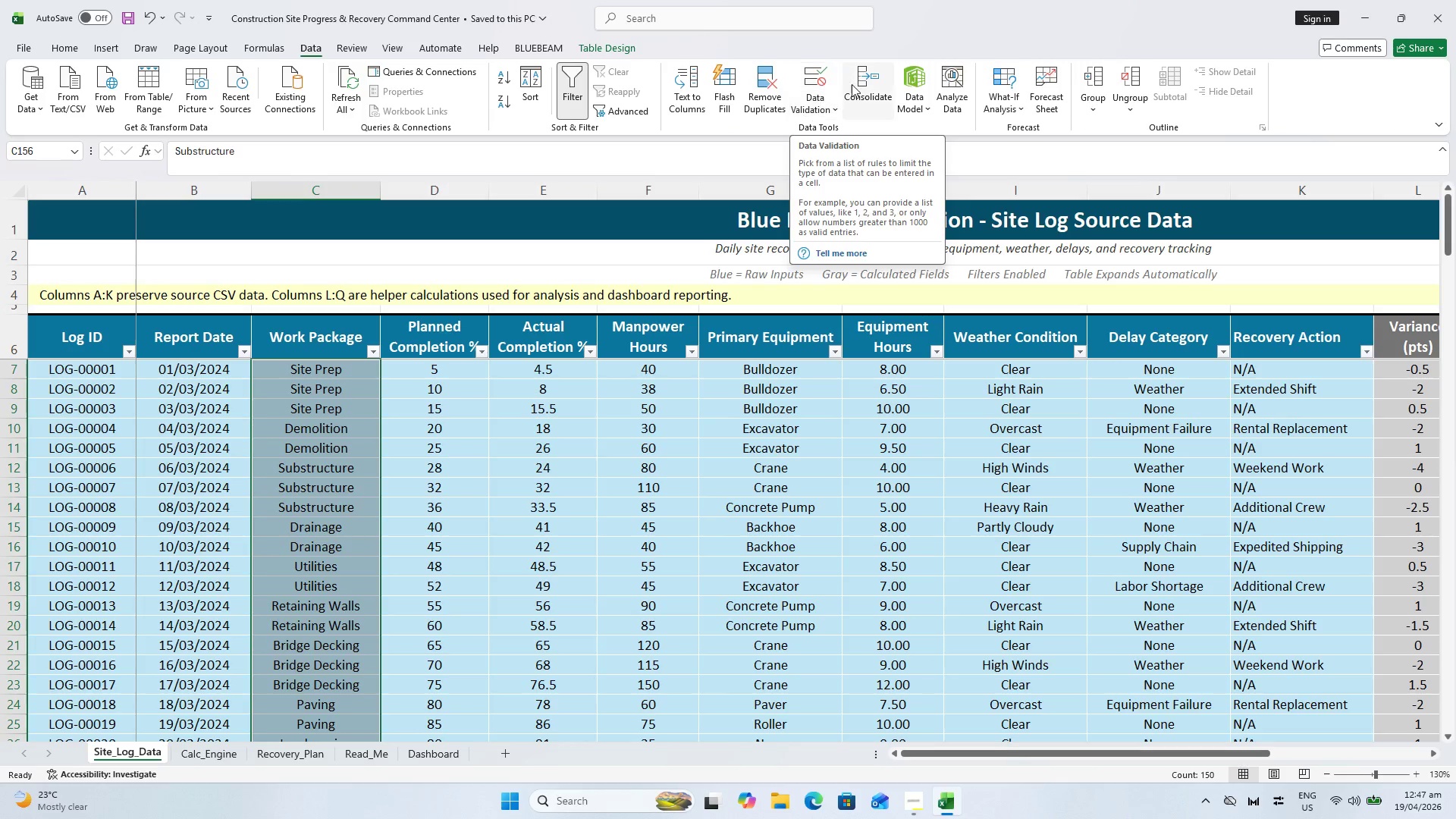 
mouse_move([855, 83])
 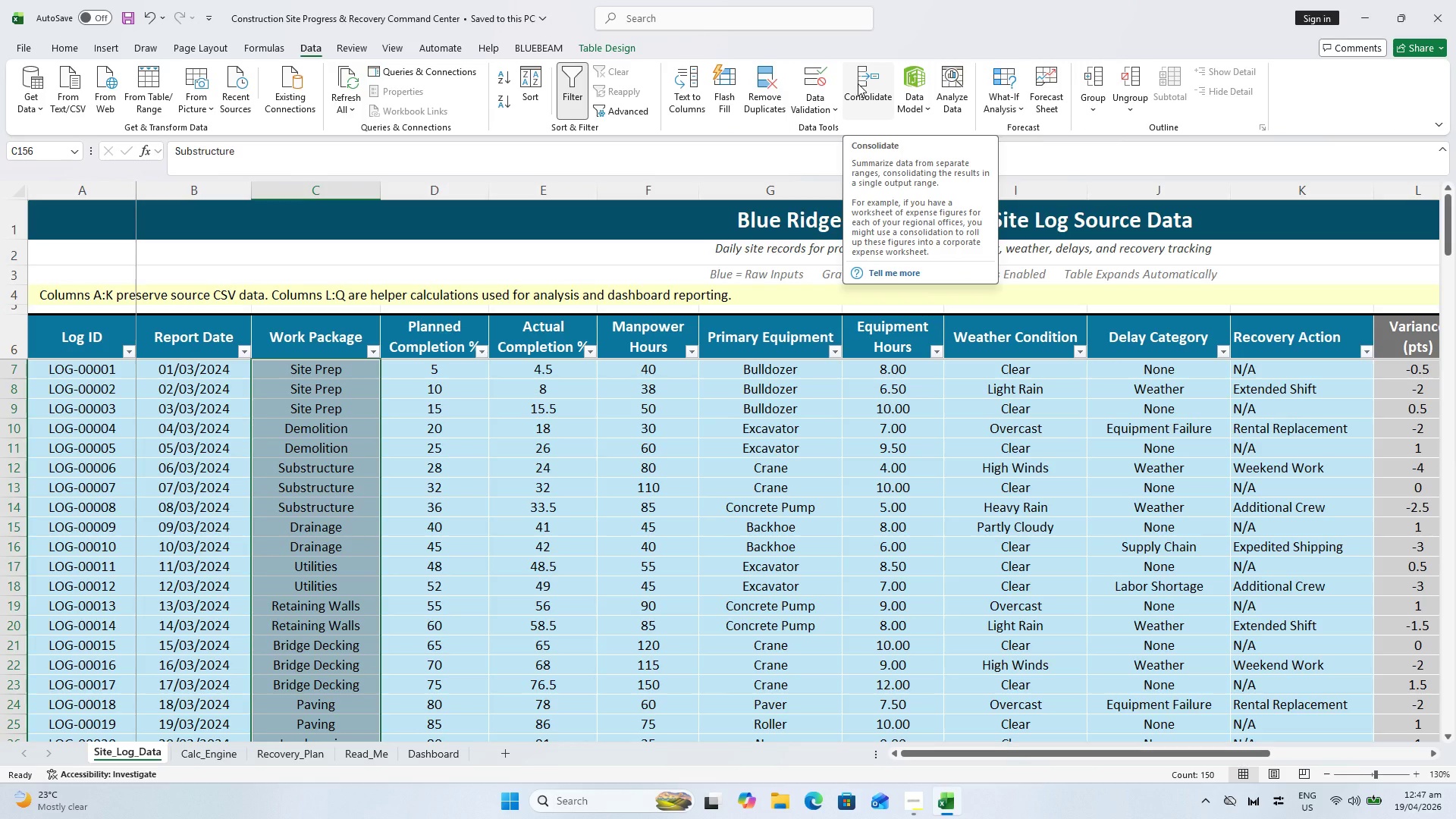 
wait(5.6)
 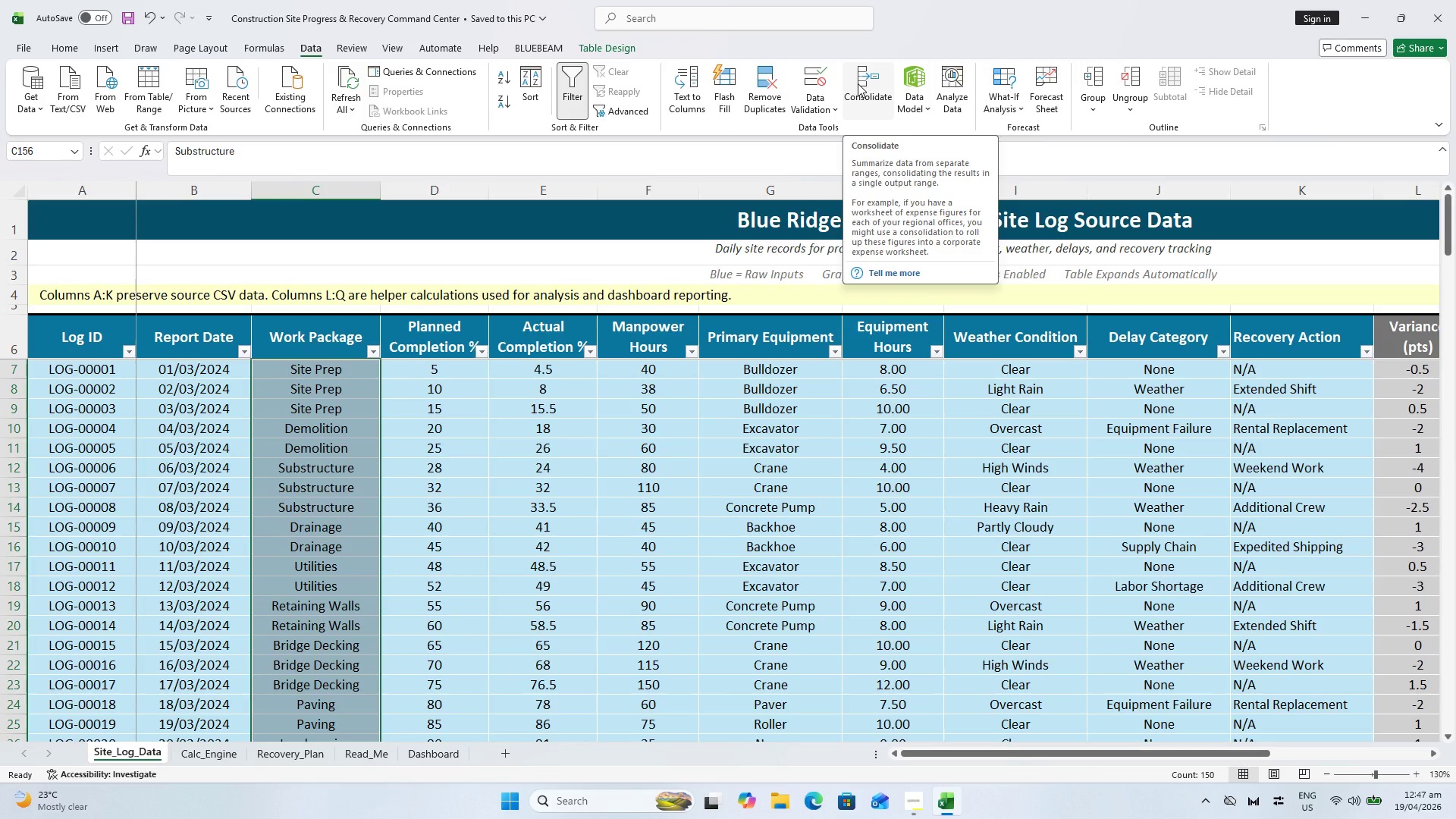 
left_click_drag(start_coordinate=[858, 83], to_coordinate=[863, 81])
 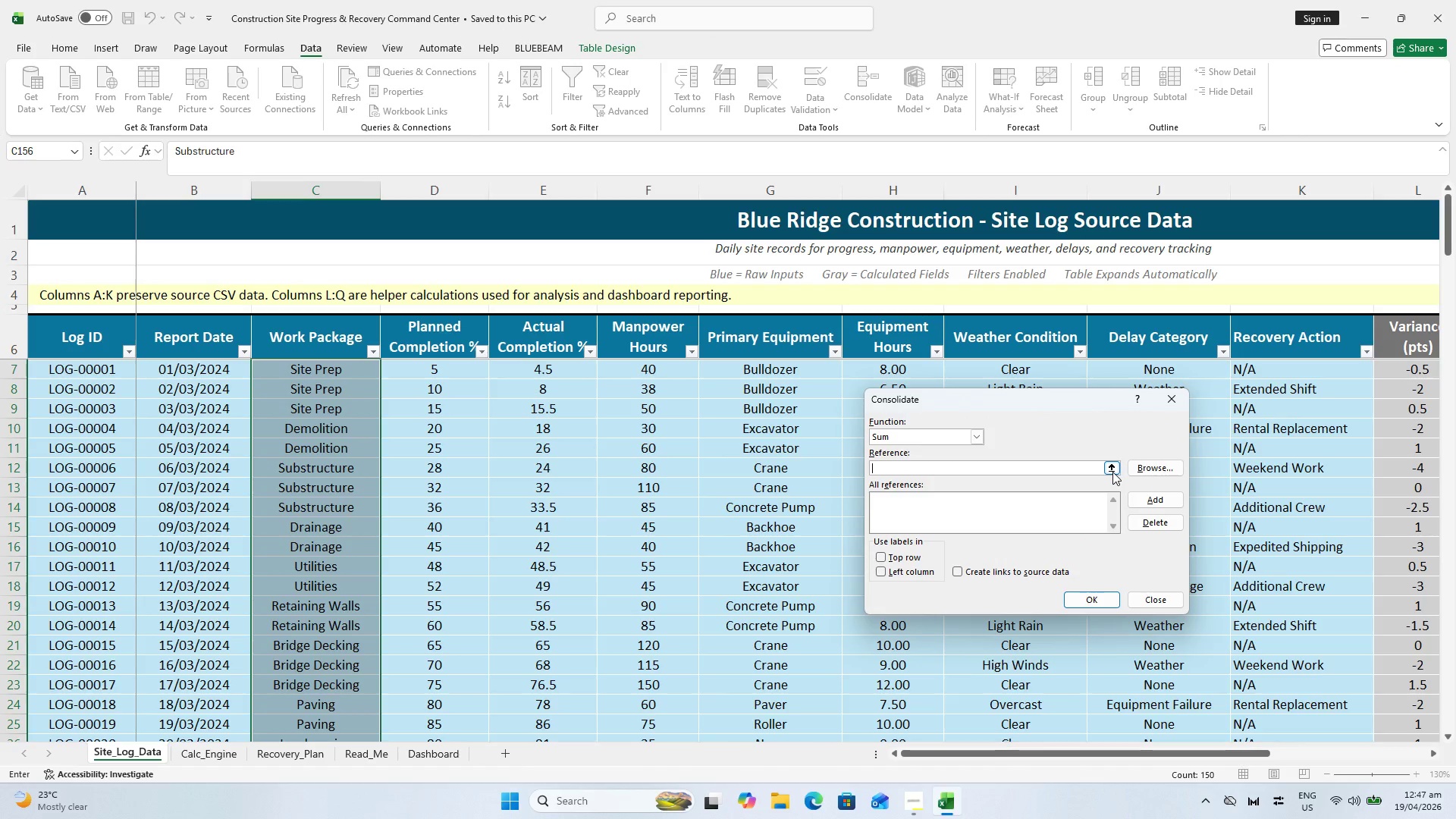 
mouse_move([982, 467])
 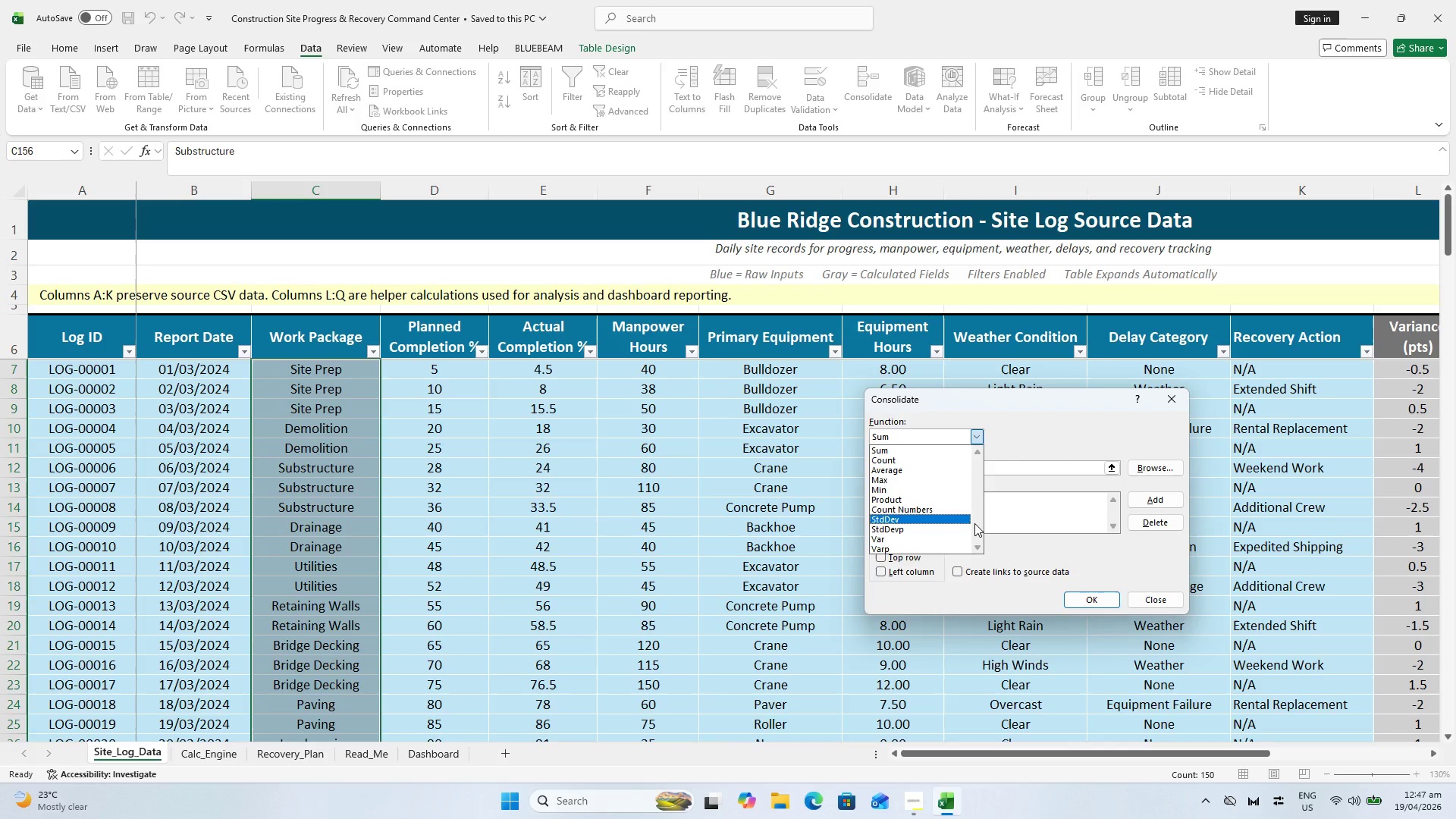 
scroll: coordinate [965, 484], scroll_direction: down, amount: 1.0
 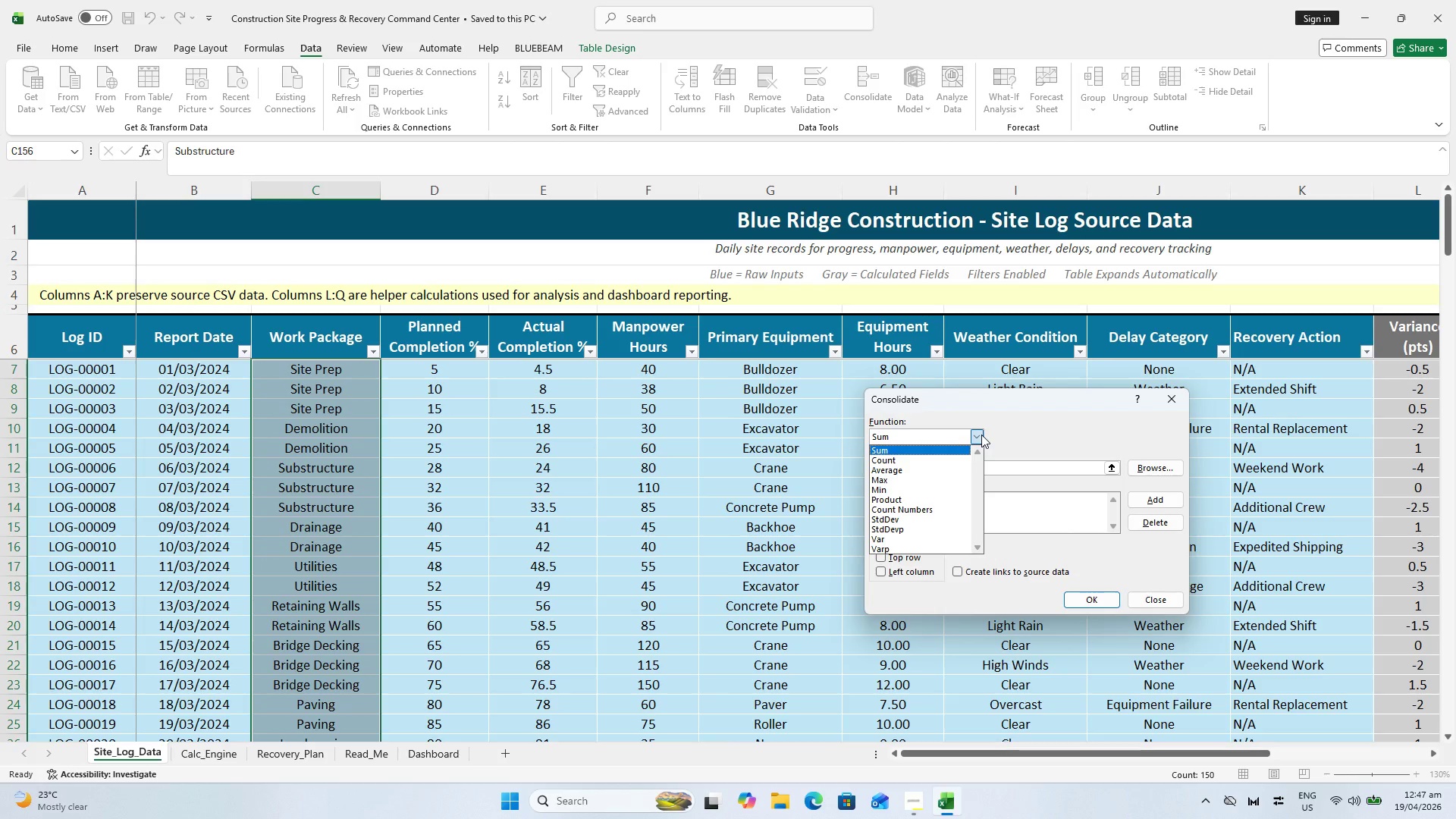 
left_click([981, 435])
 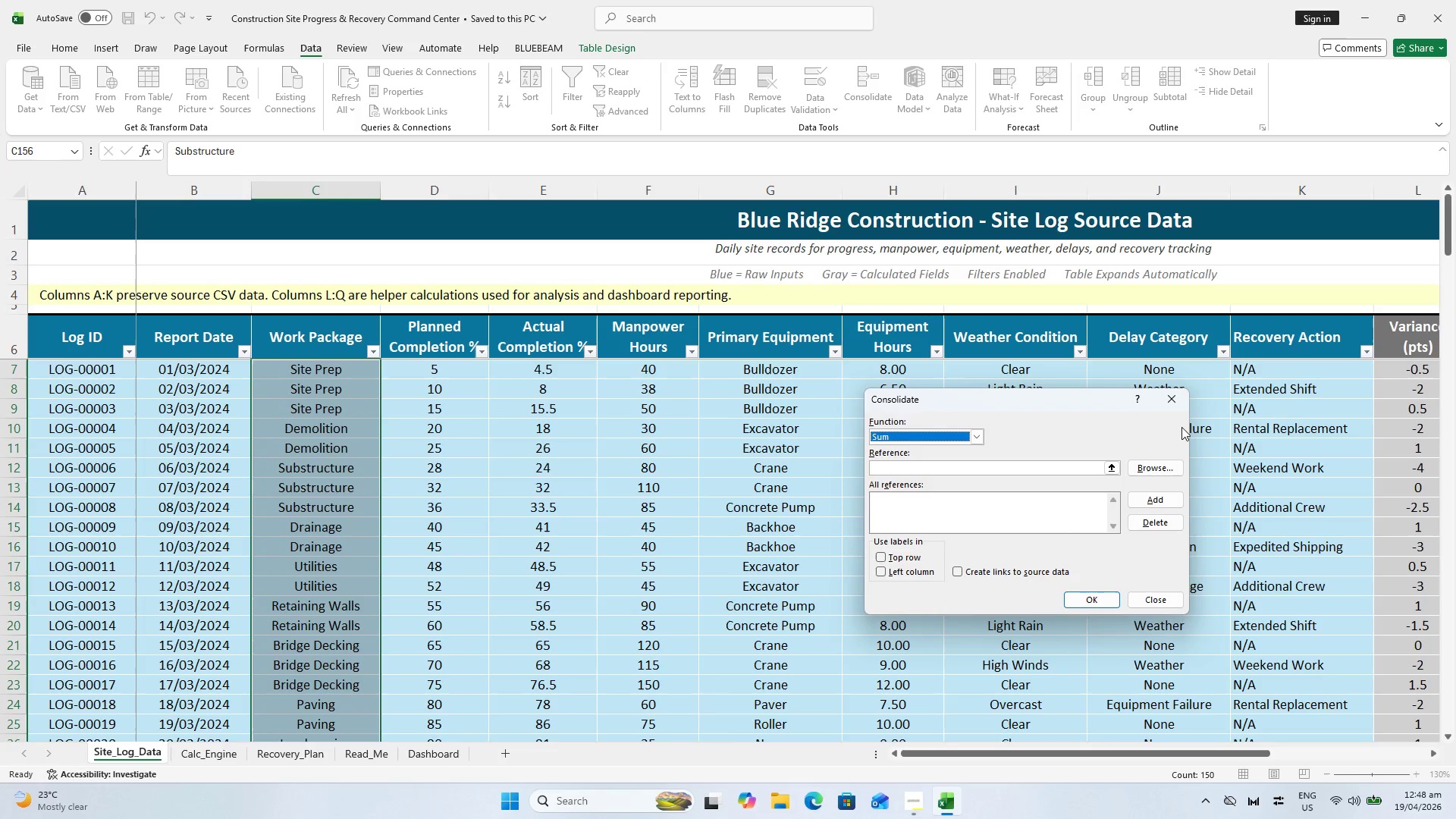 
left_click([1175, 404])
 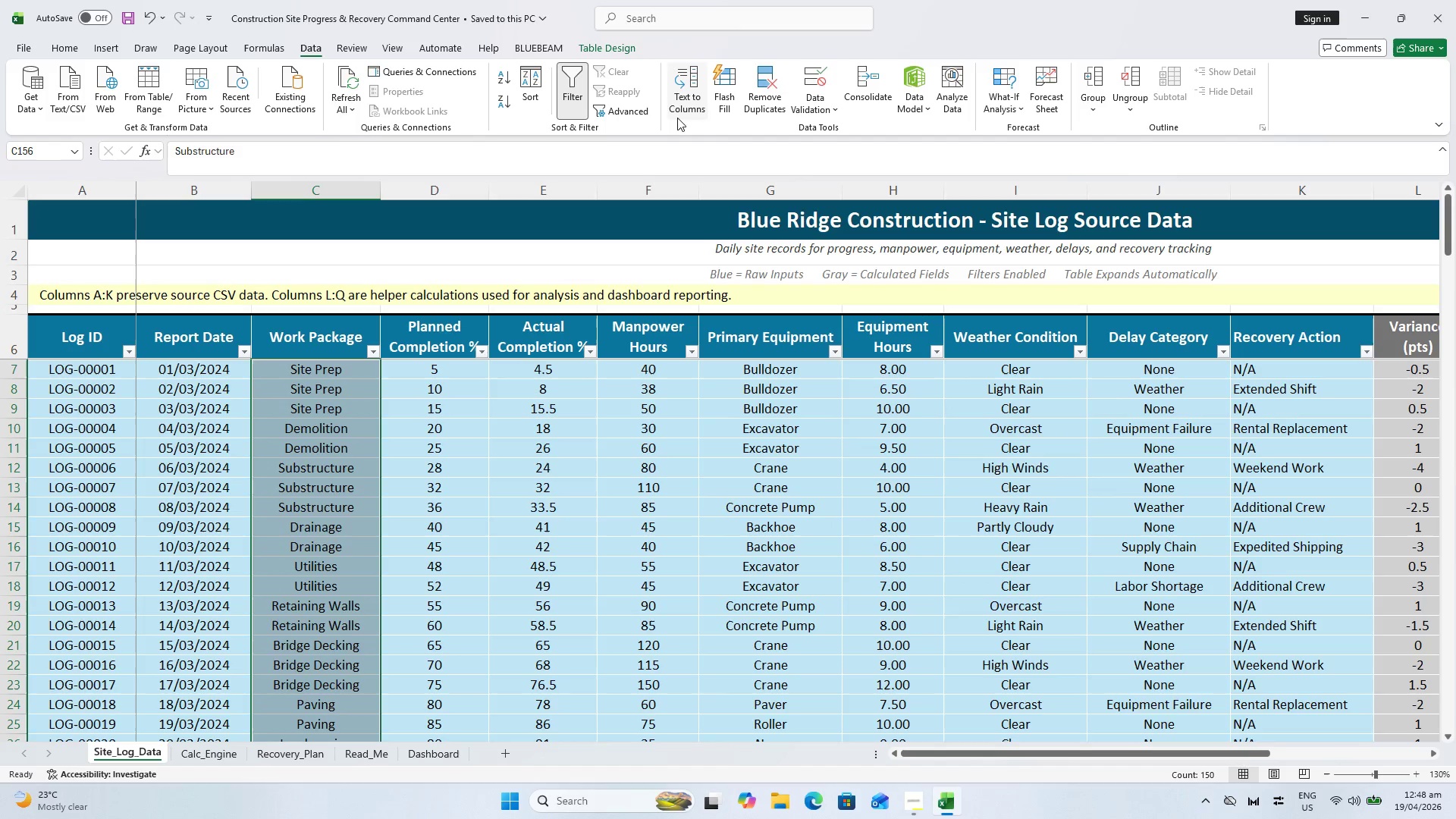 
wait(8.61)
 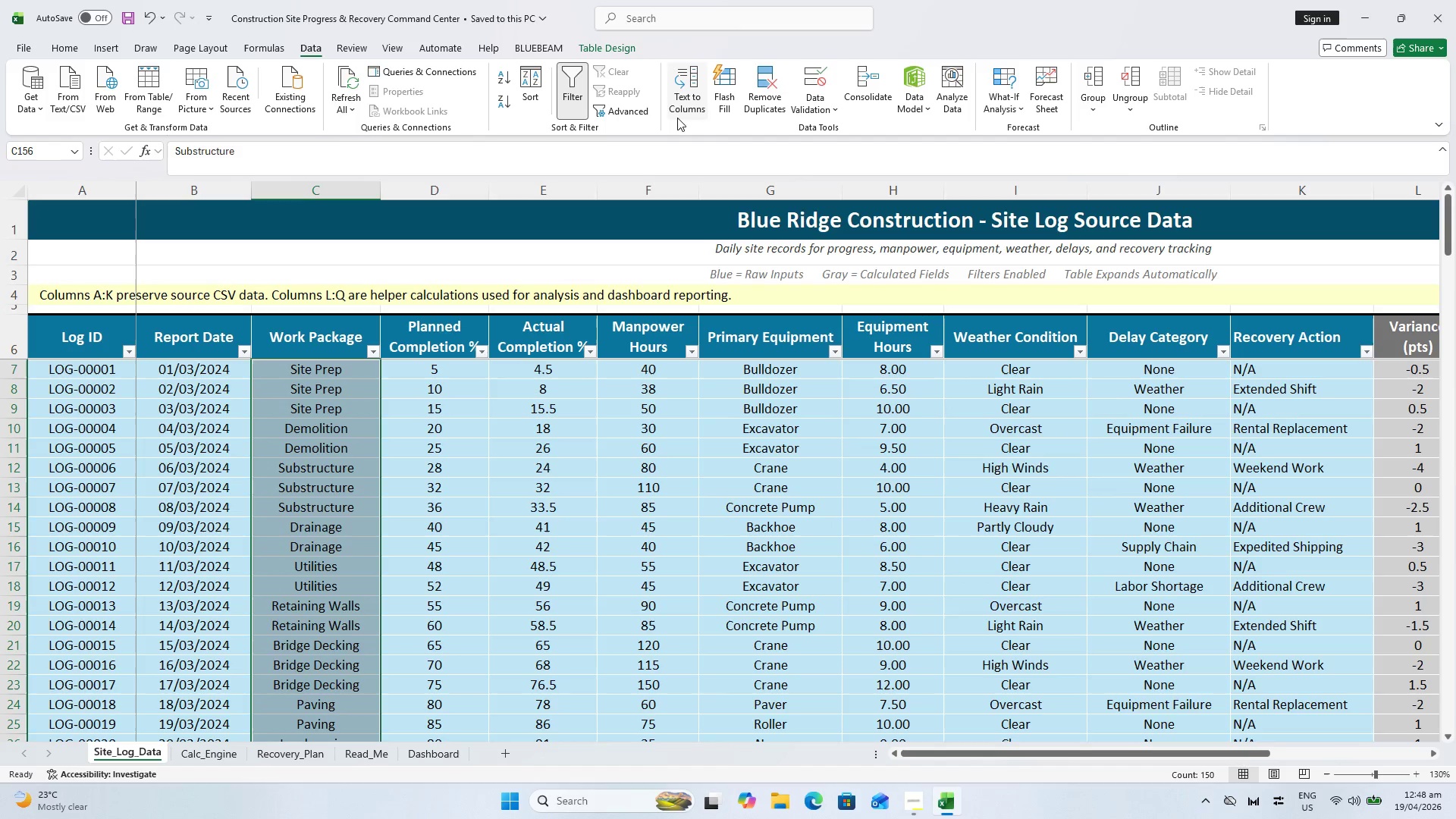 
left_click([191, 757])
 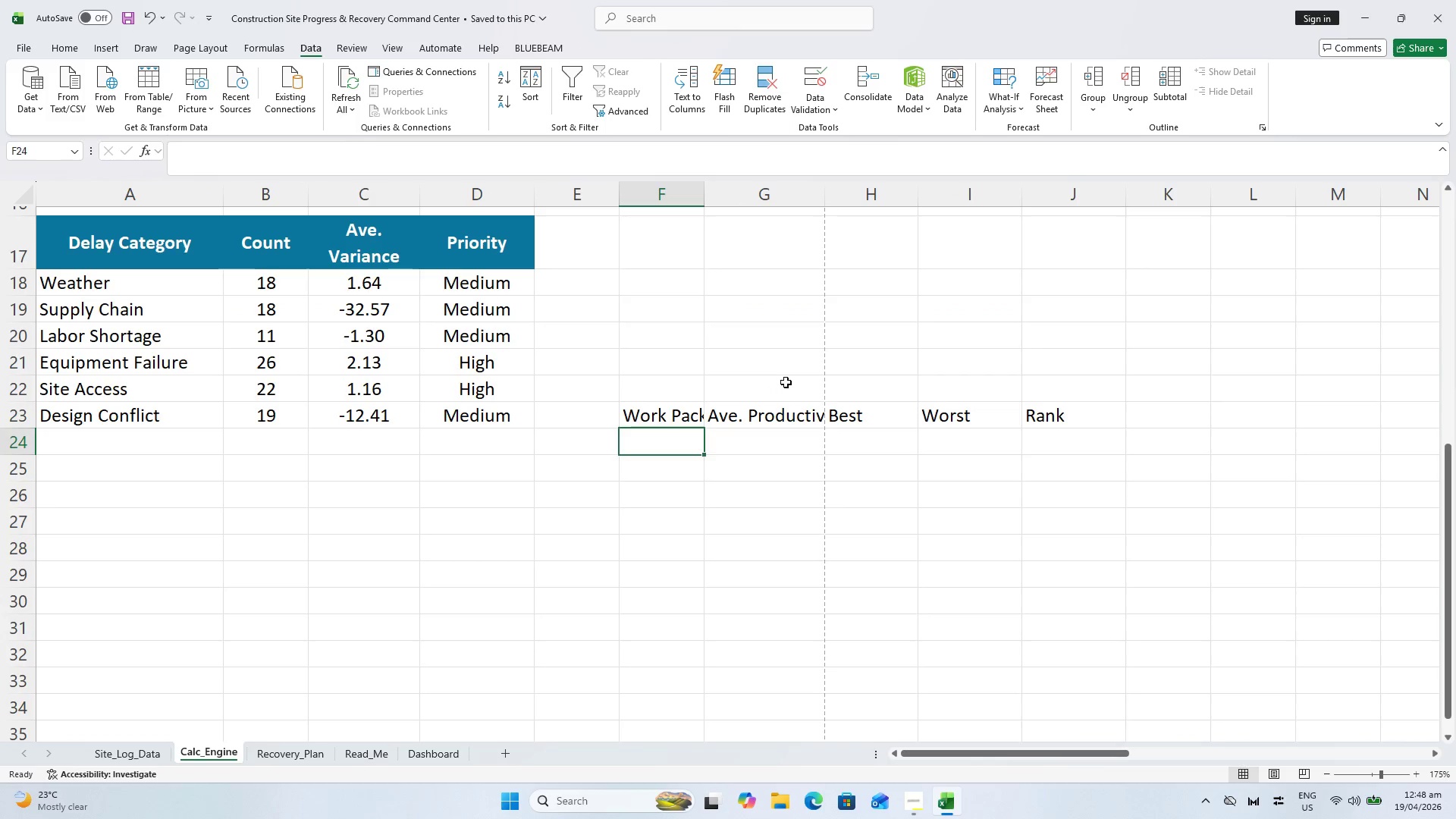 
left_click([743, 436])
 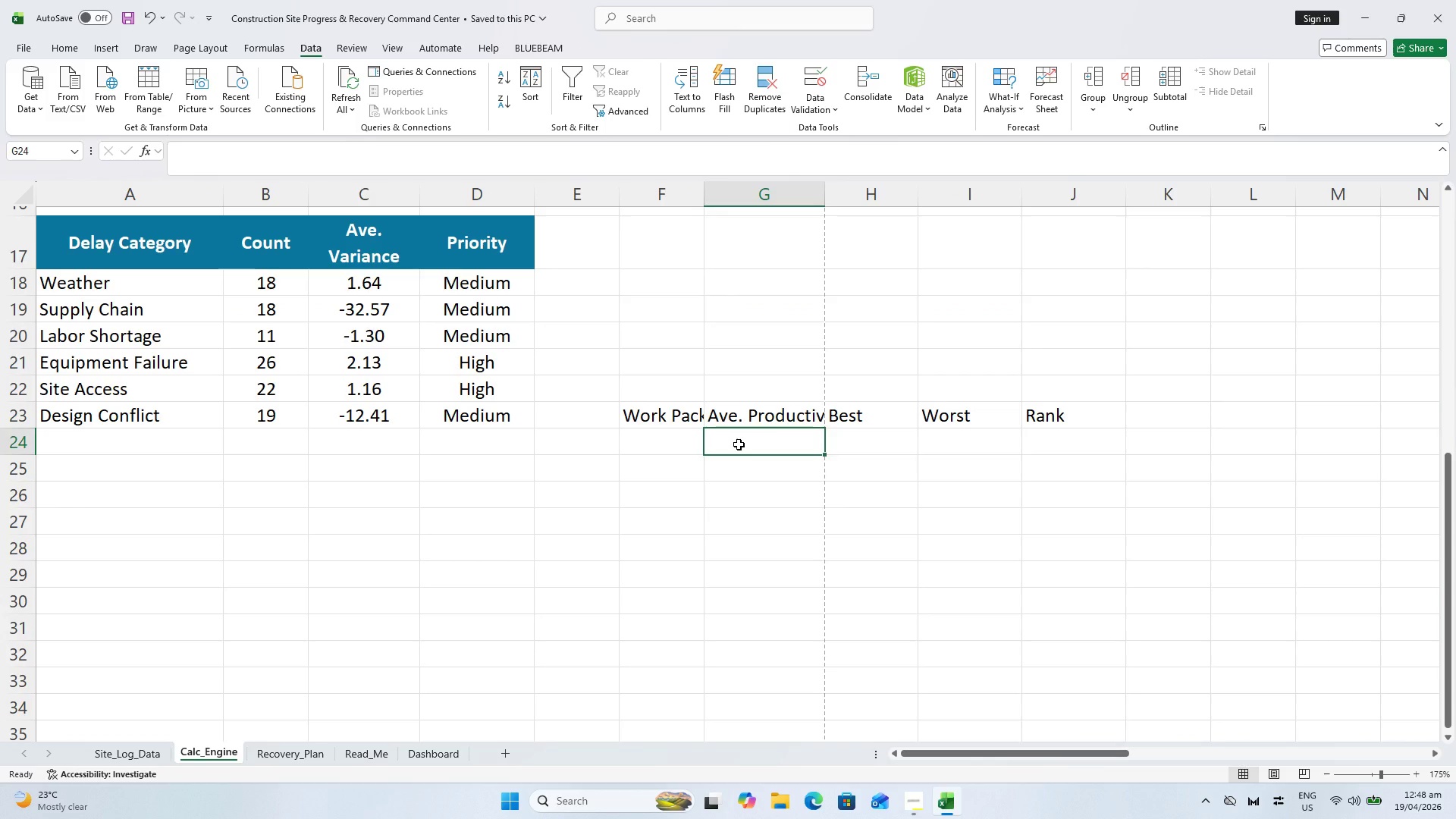 
type(=AVERAGEIFS()
 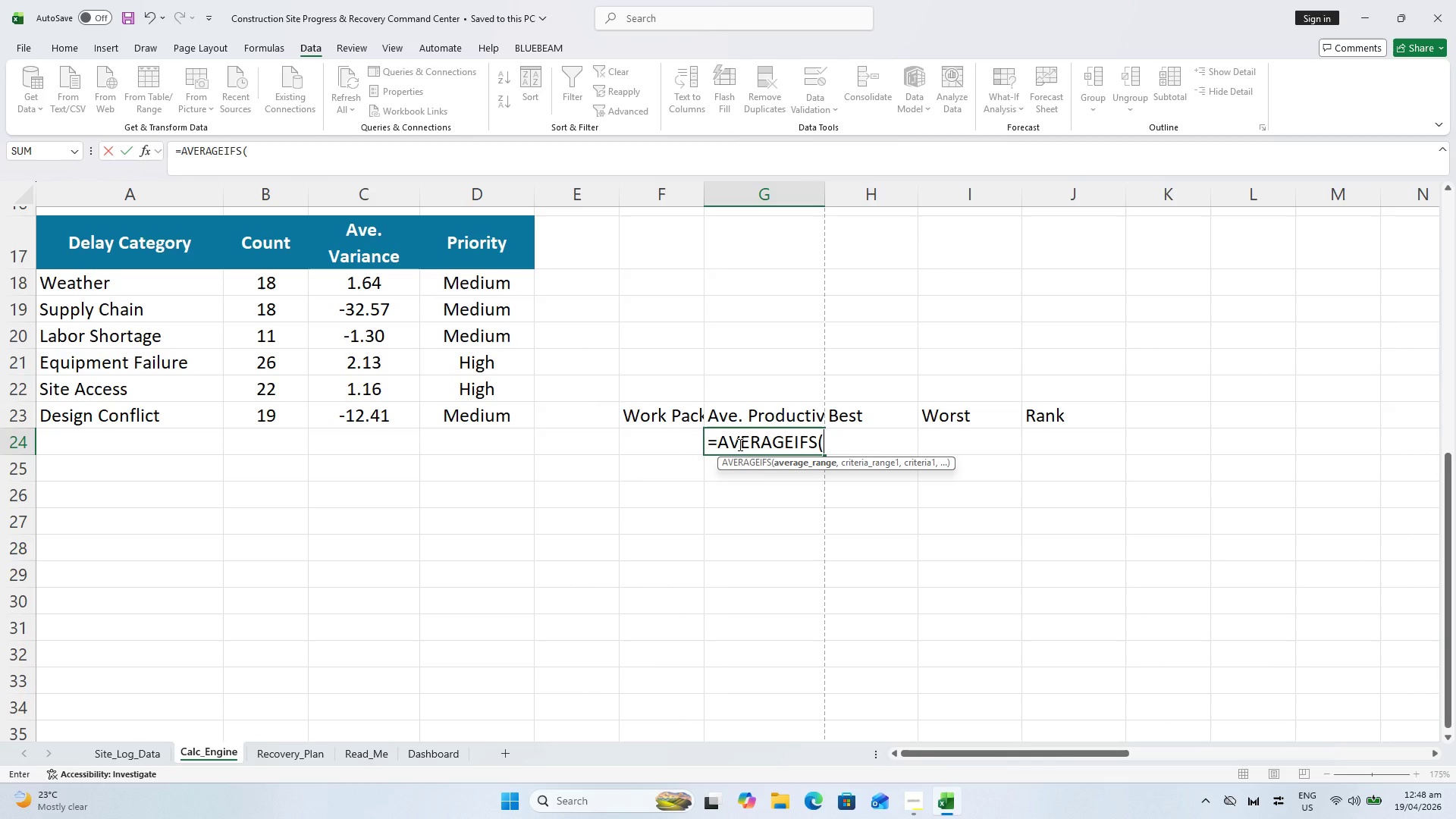 
wait(10.75)
 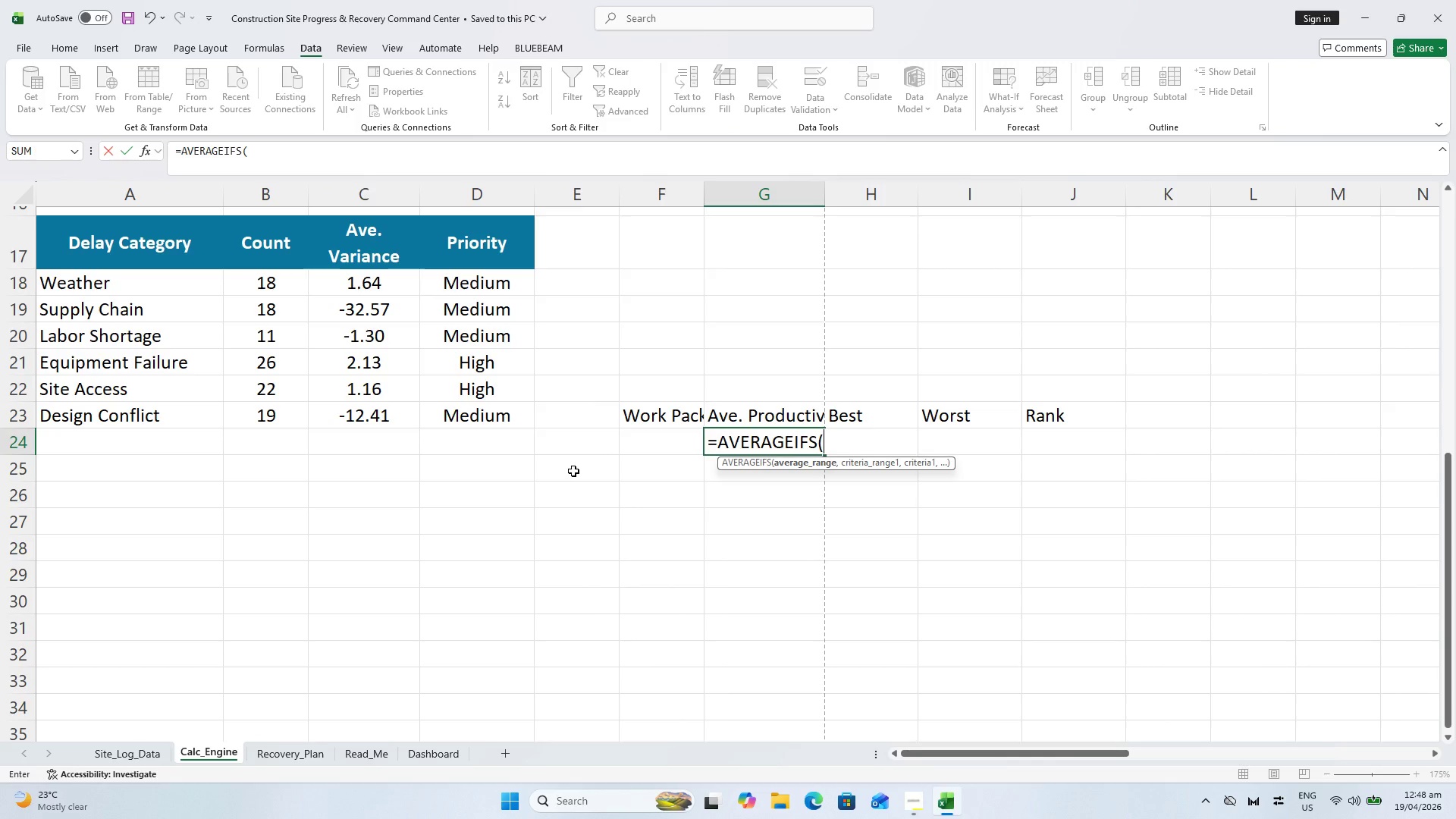 
left_click_drag(start_coordinate=[153, 760], to_coordinate=[159, 756])
 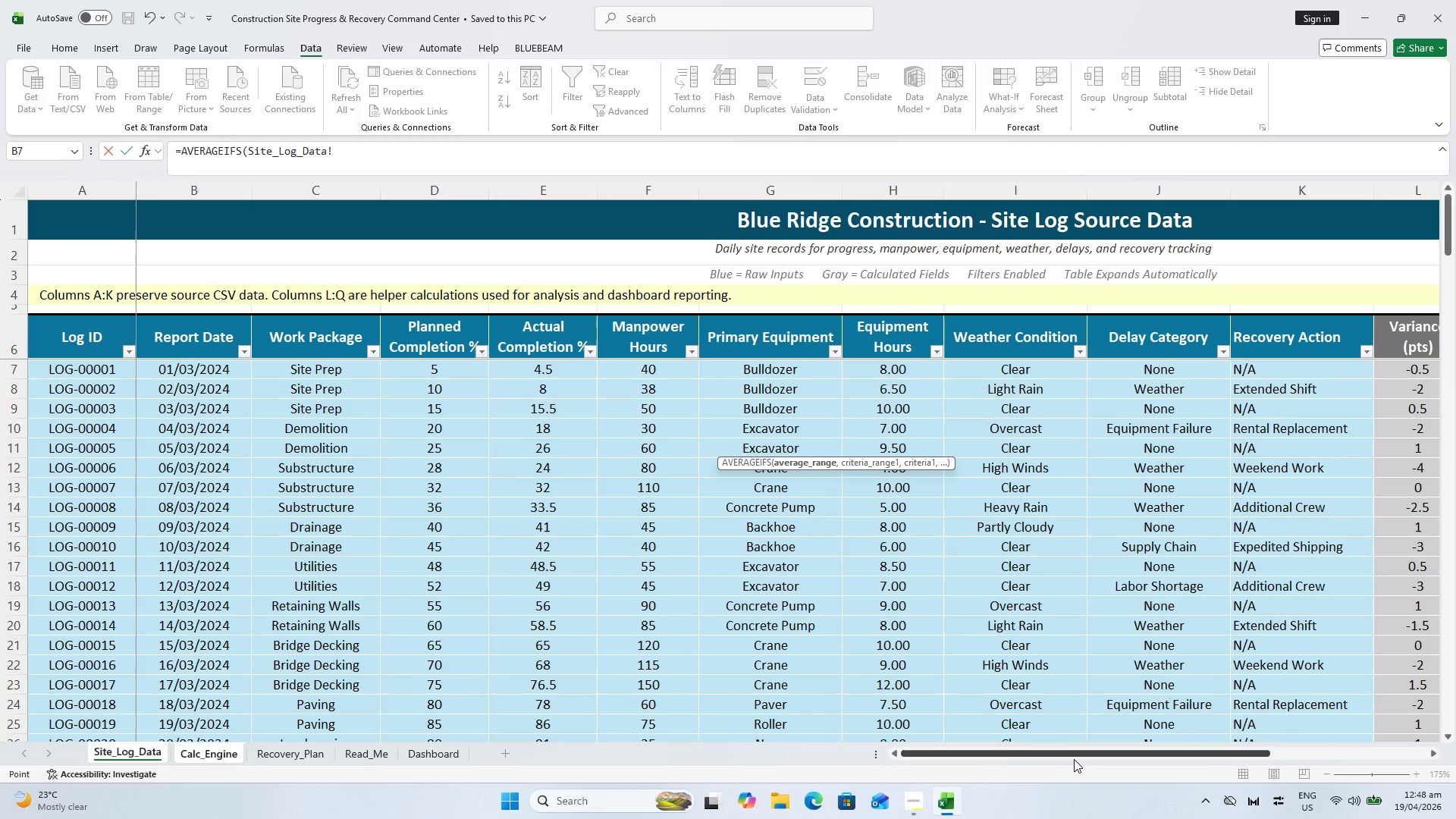 
left_click_drag(start_coordinate=[1074, 759], to_coordinate=[1282, 705])
 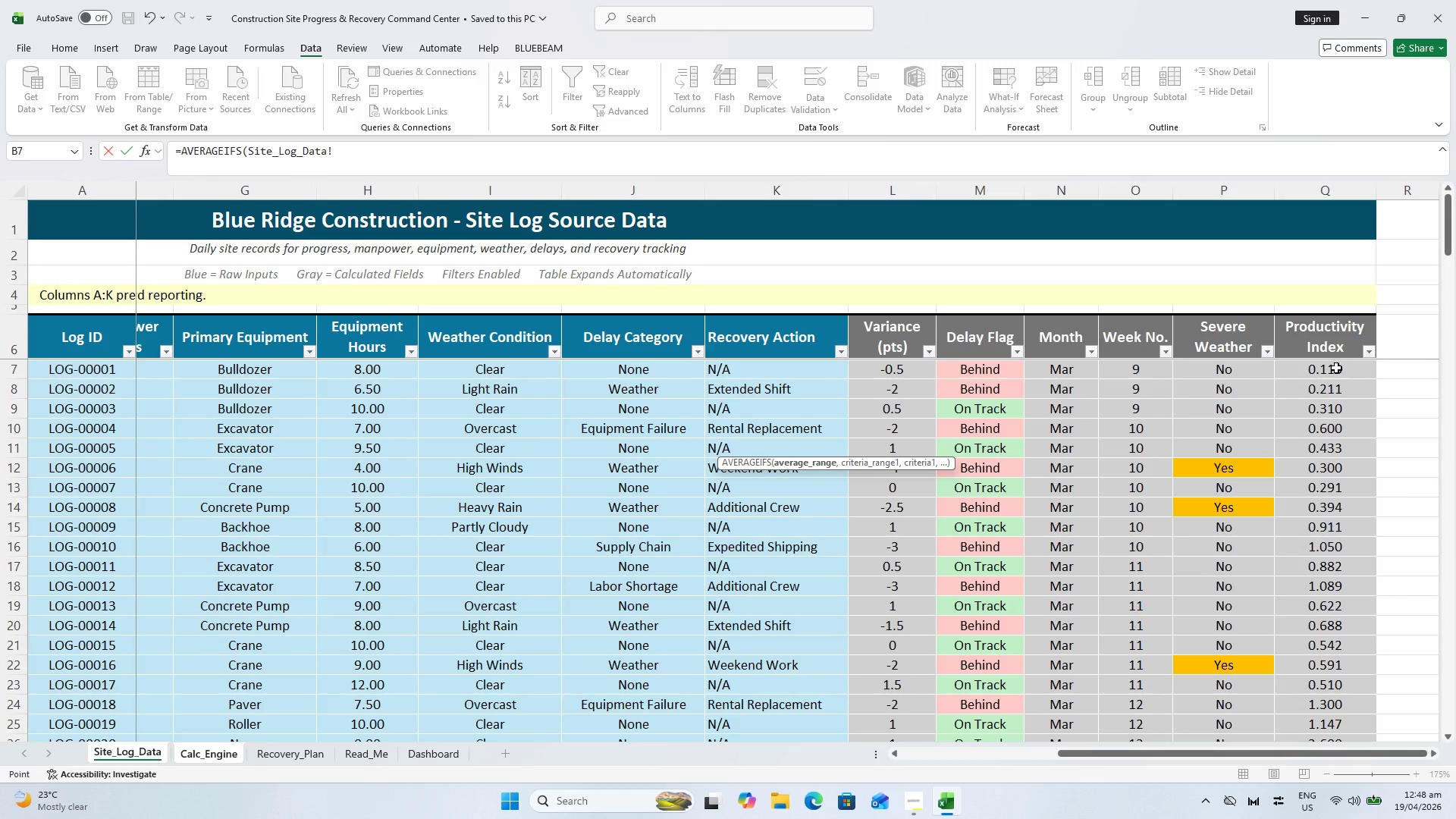 
scroll: coordinate [1306, 439], scroll_direction: up, amount: 11.0
 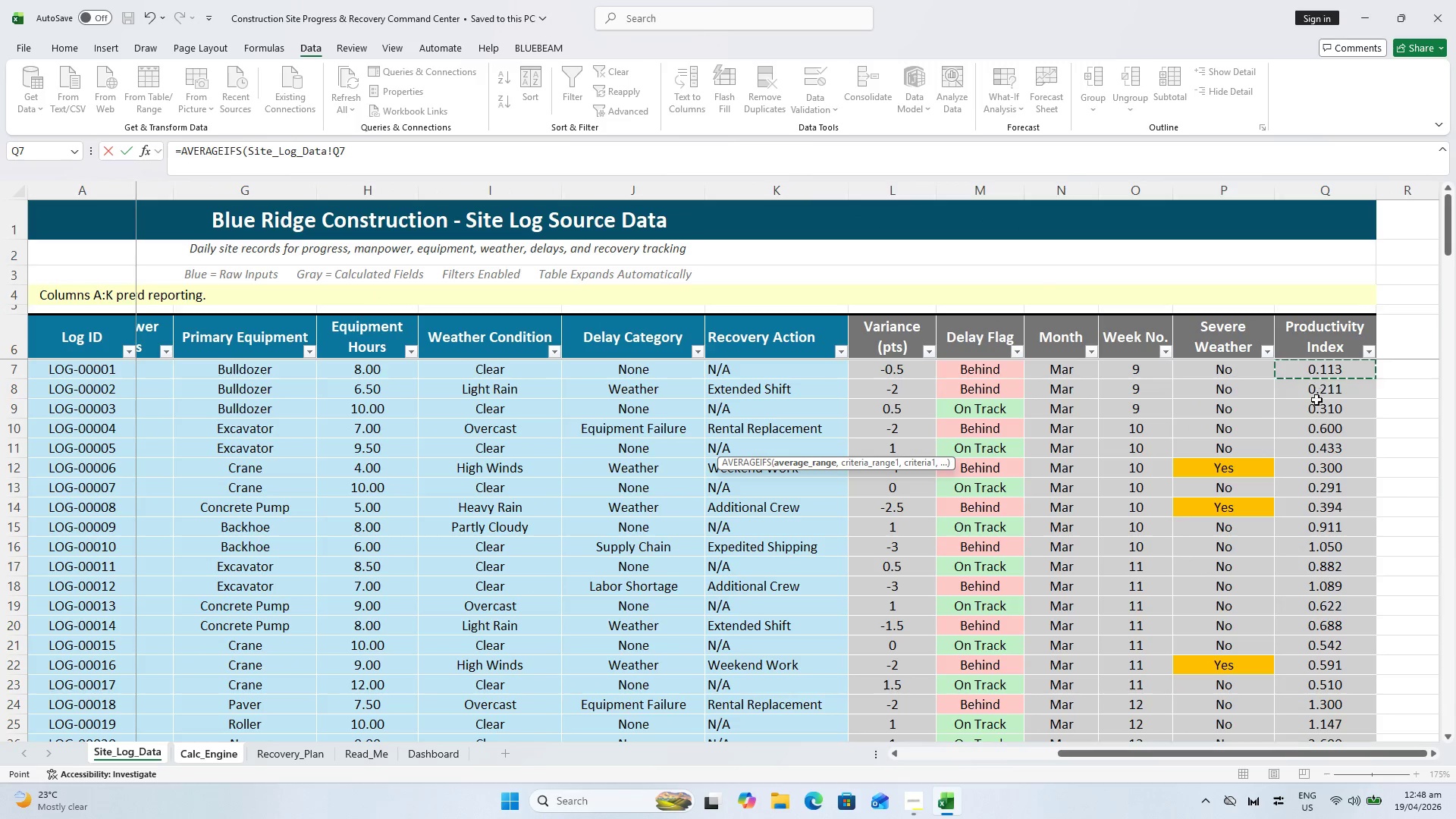 
hold_key(key=ShiftLeft, duration=0.91)
 